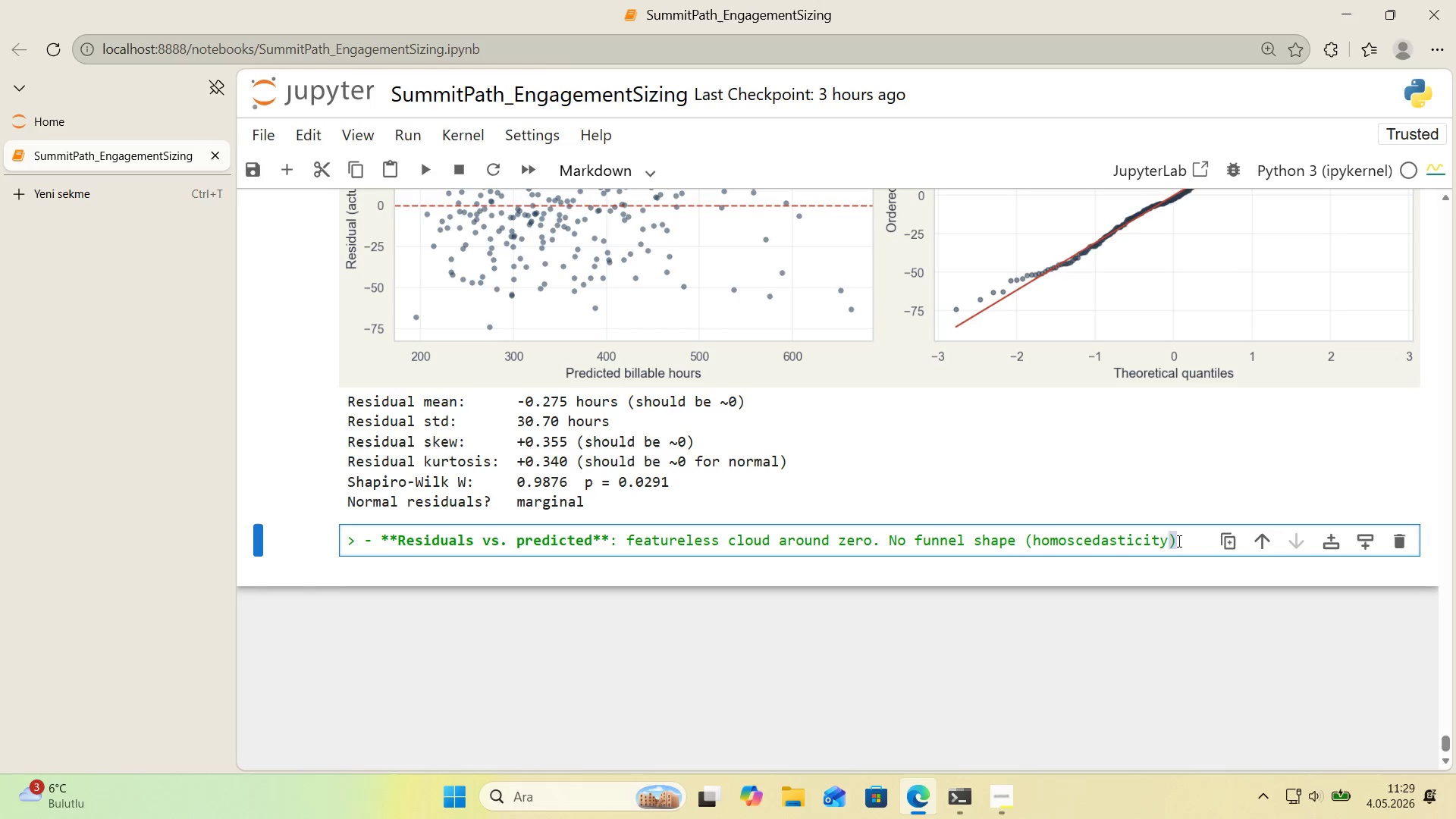 
key(ArrowLeft)
 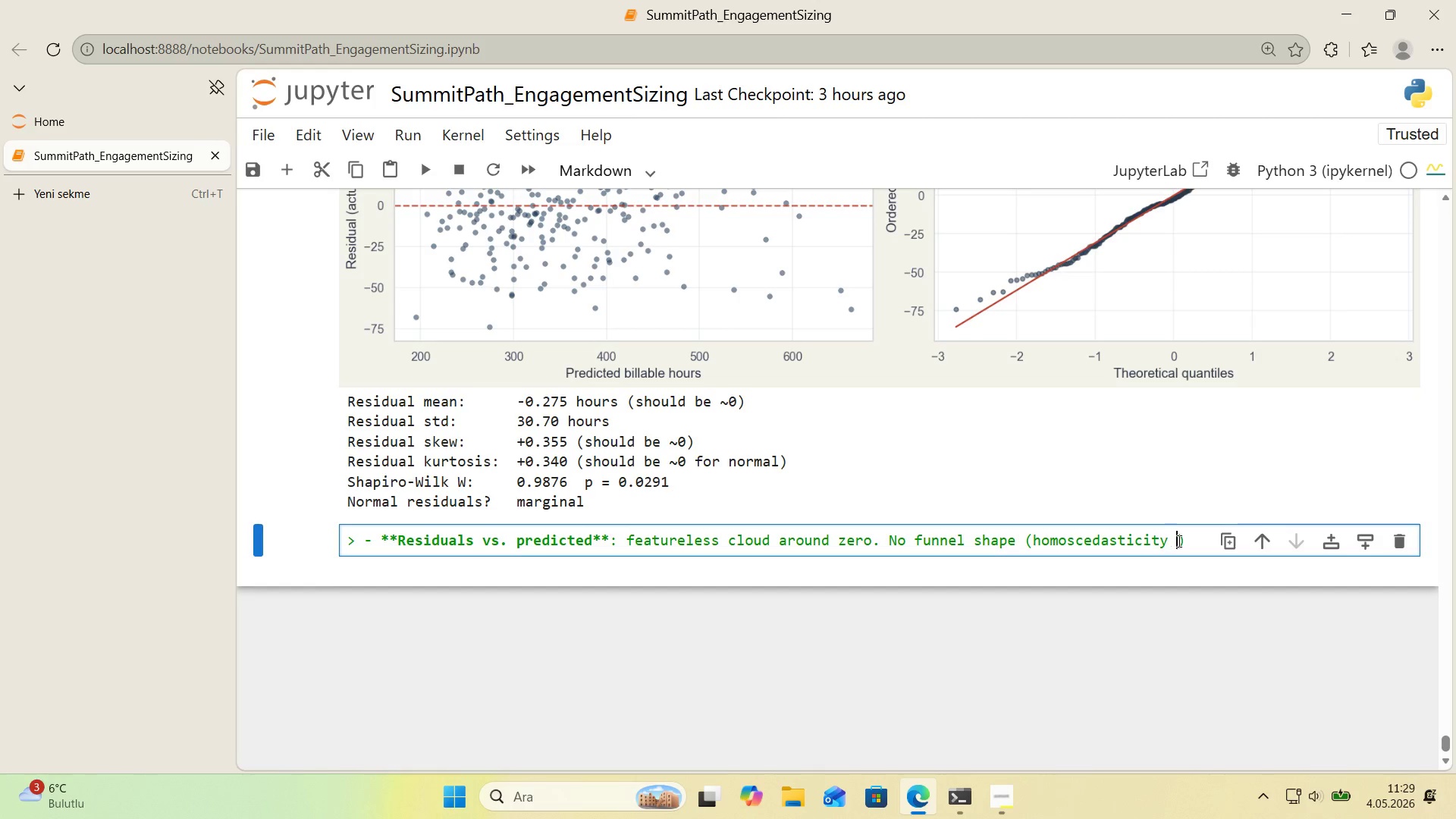 
type( holds)
 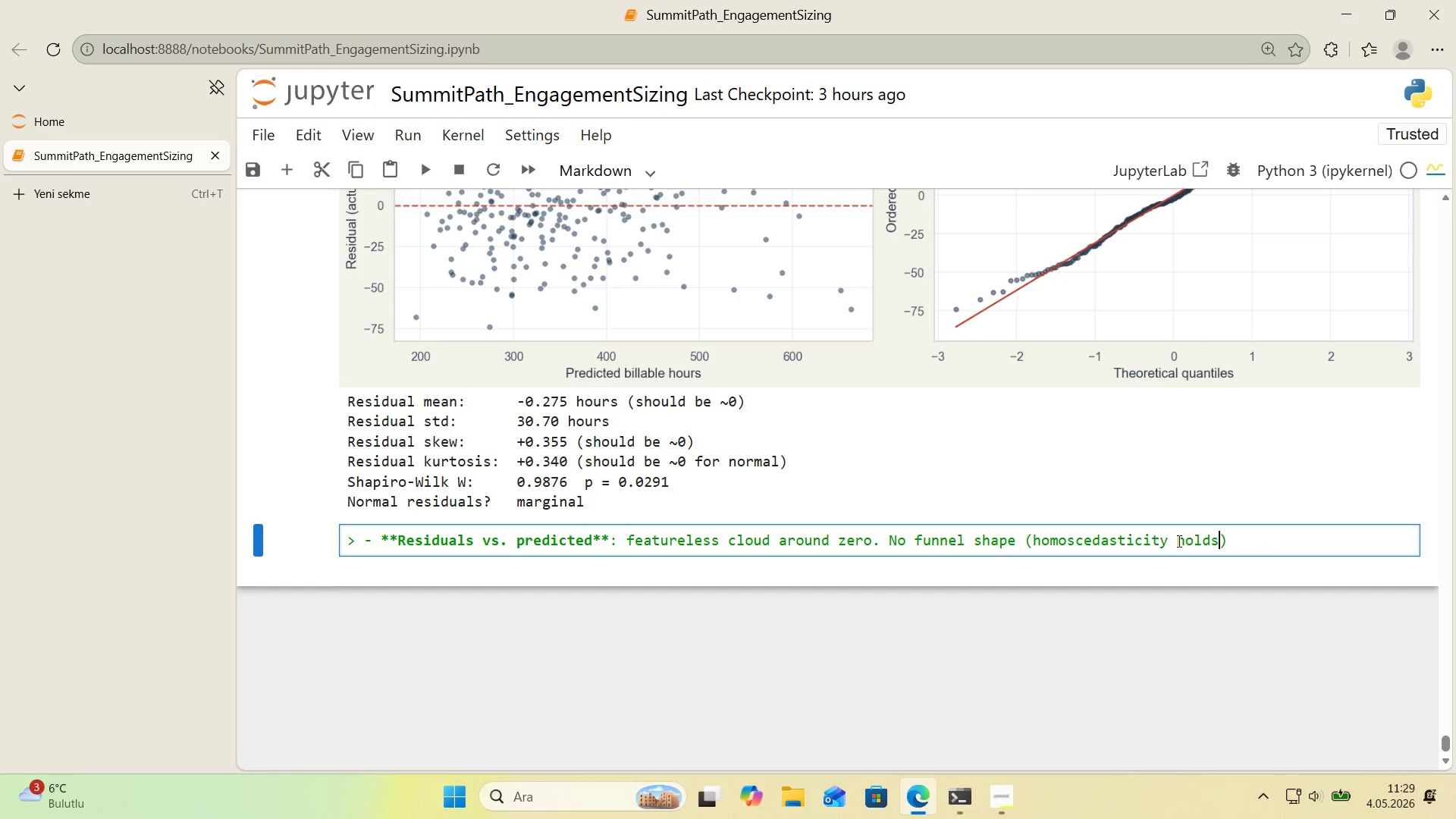 
key(ArrowRight)
 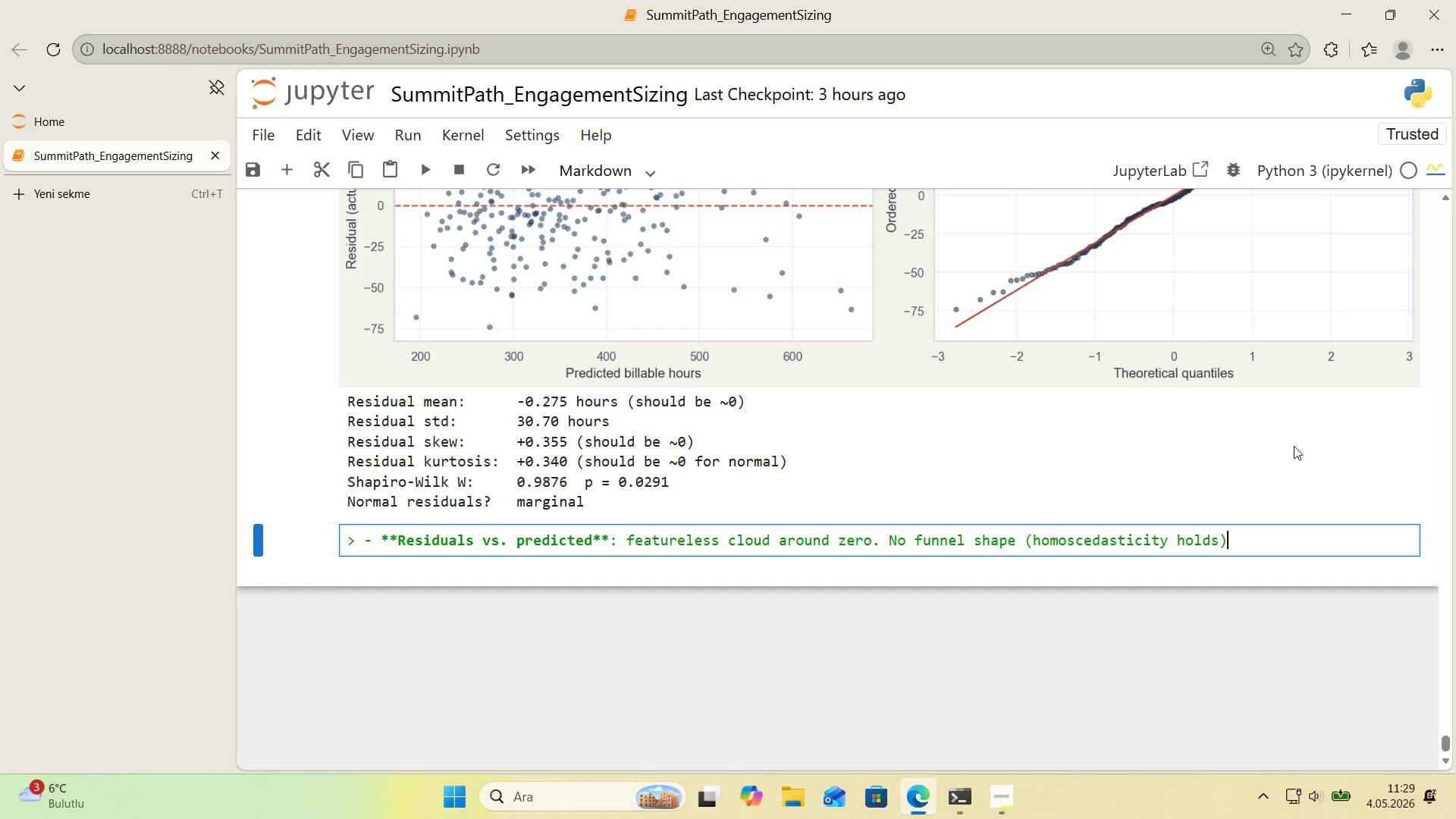 
type(, no curvature *()
 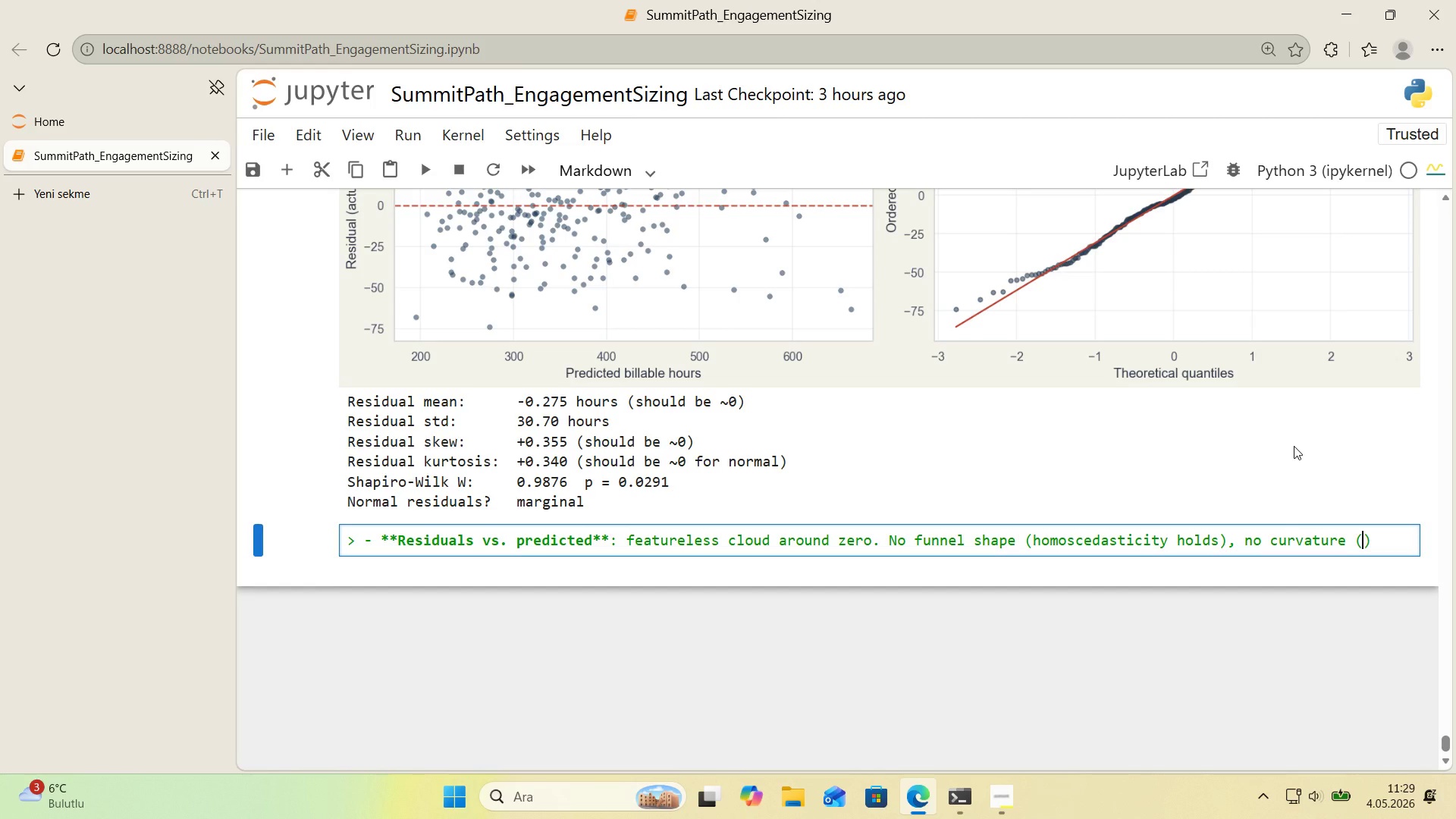 
 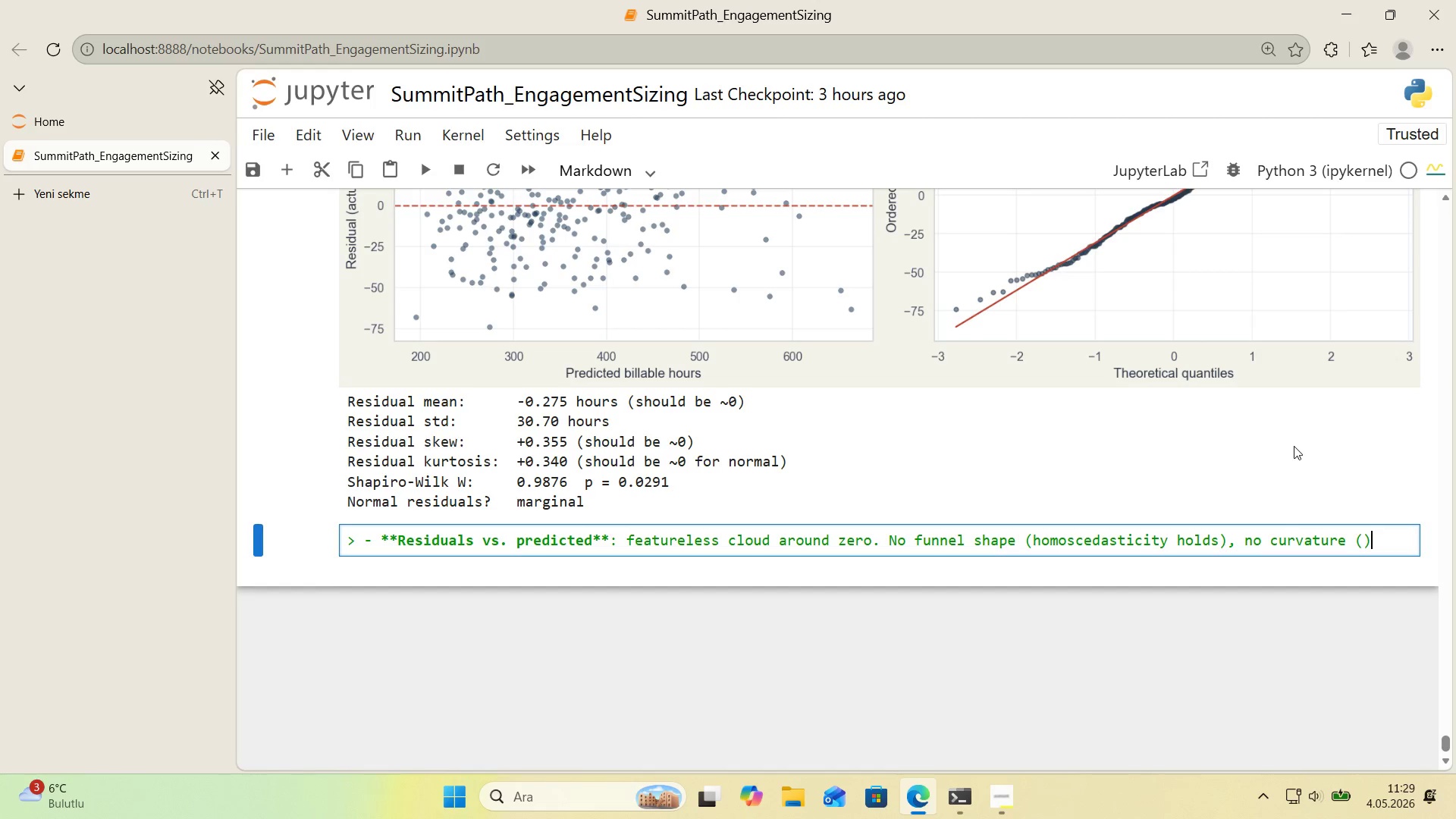 
key(ArrowLeft)
 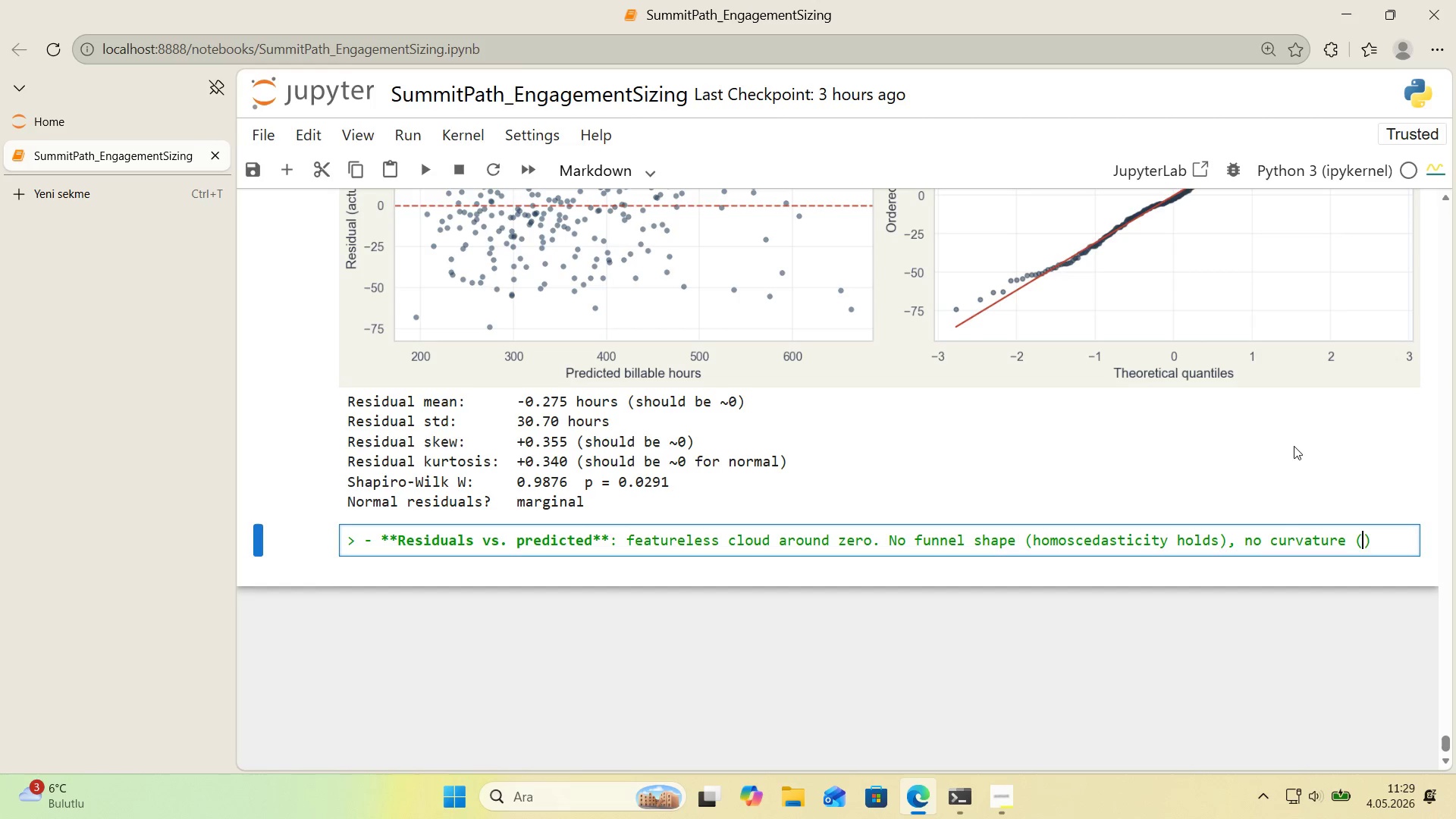 
type(l'near'ty g)
key(Backspace)
type(holds.)
key(Backspace)
 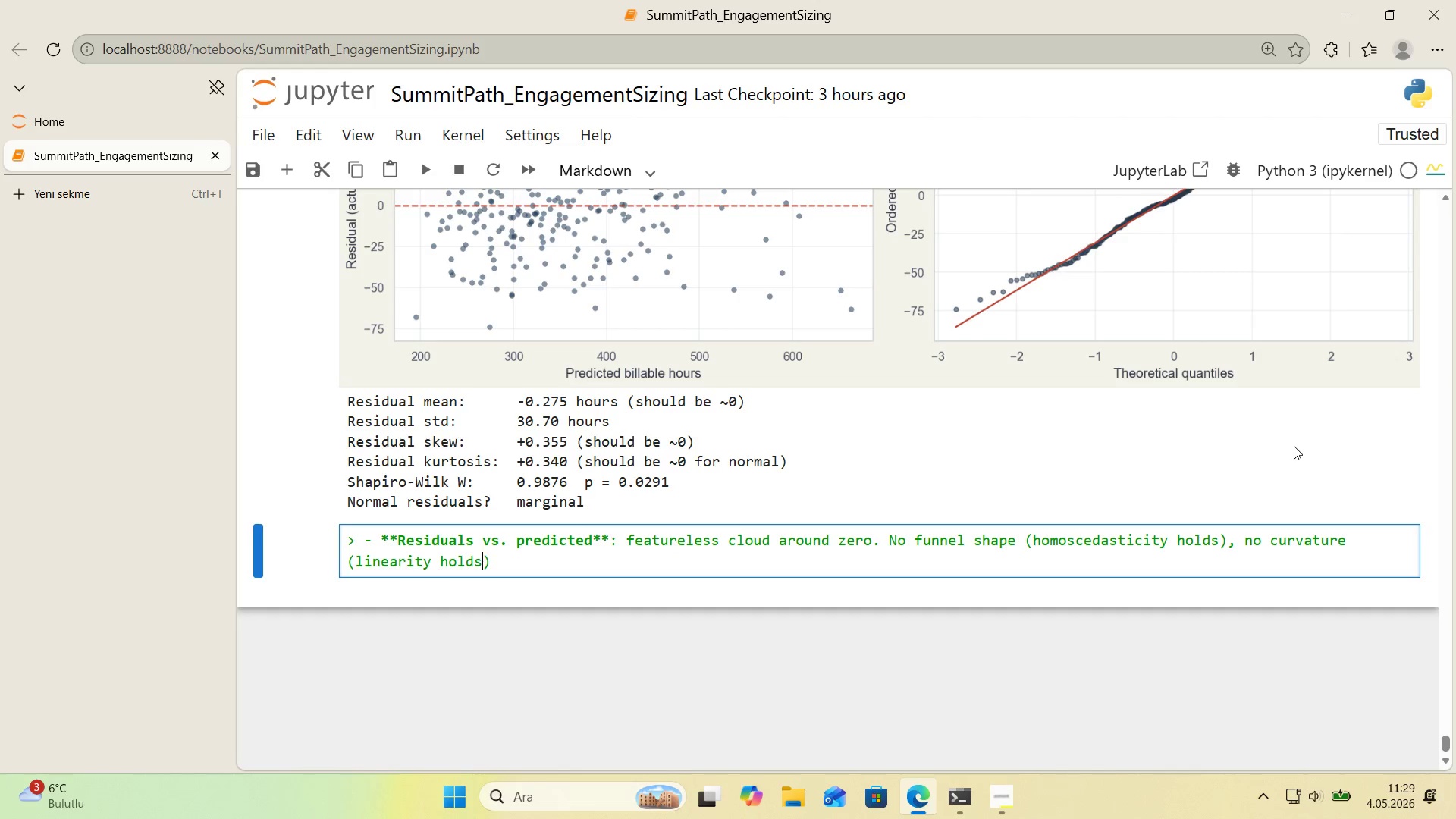 
key(ArrowRight)
 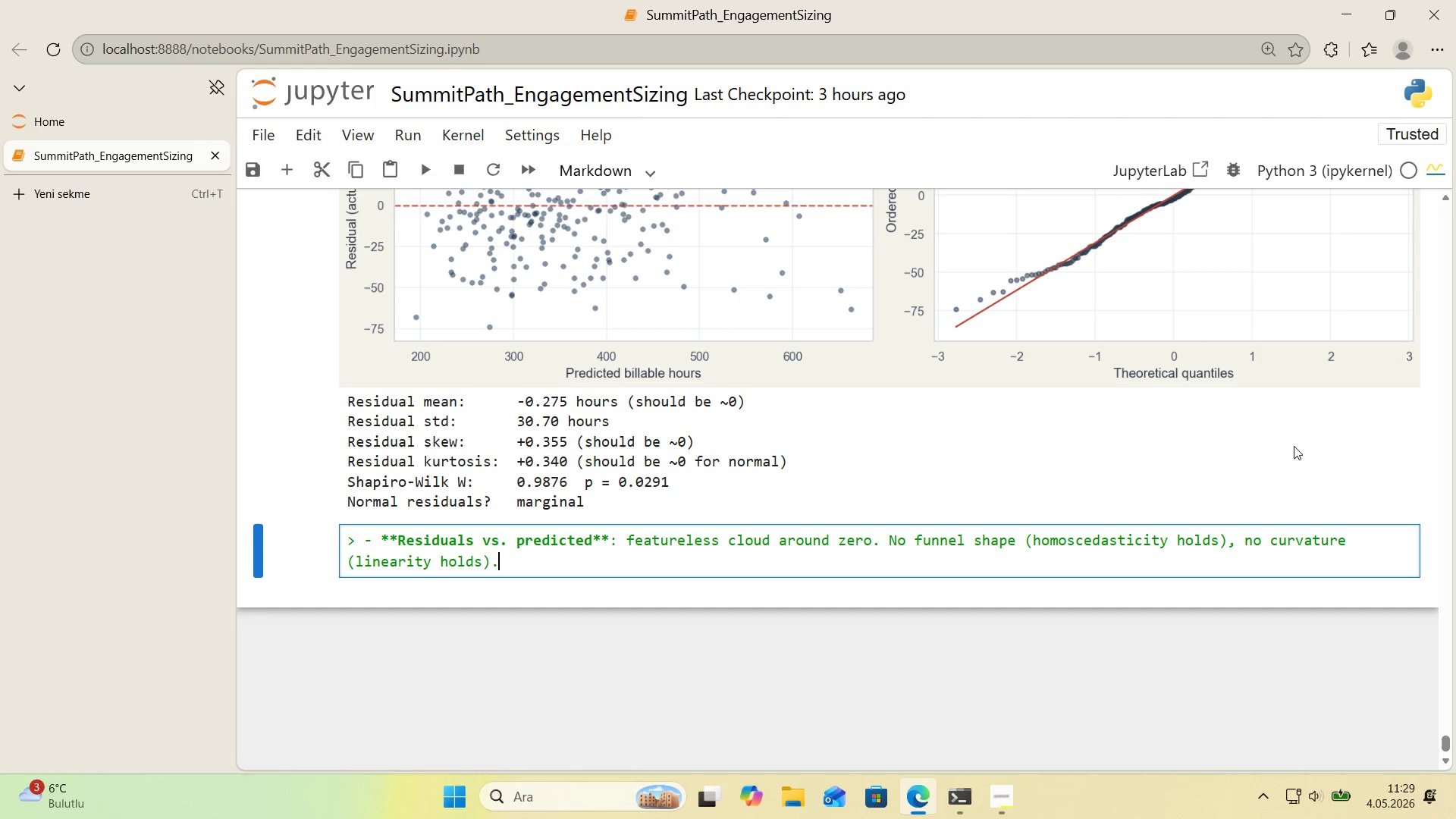 
type(. Cloud )
 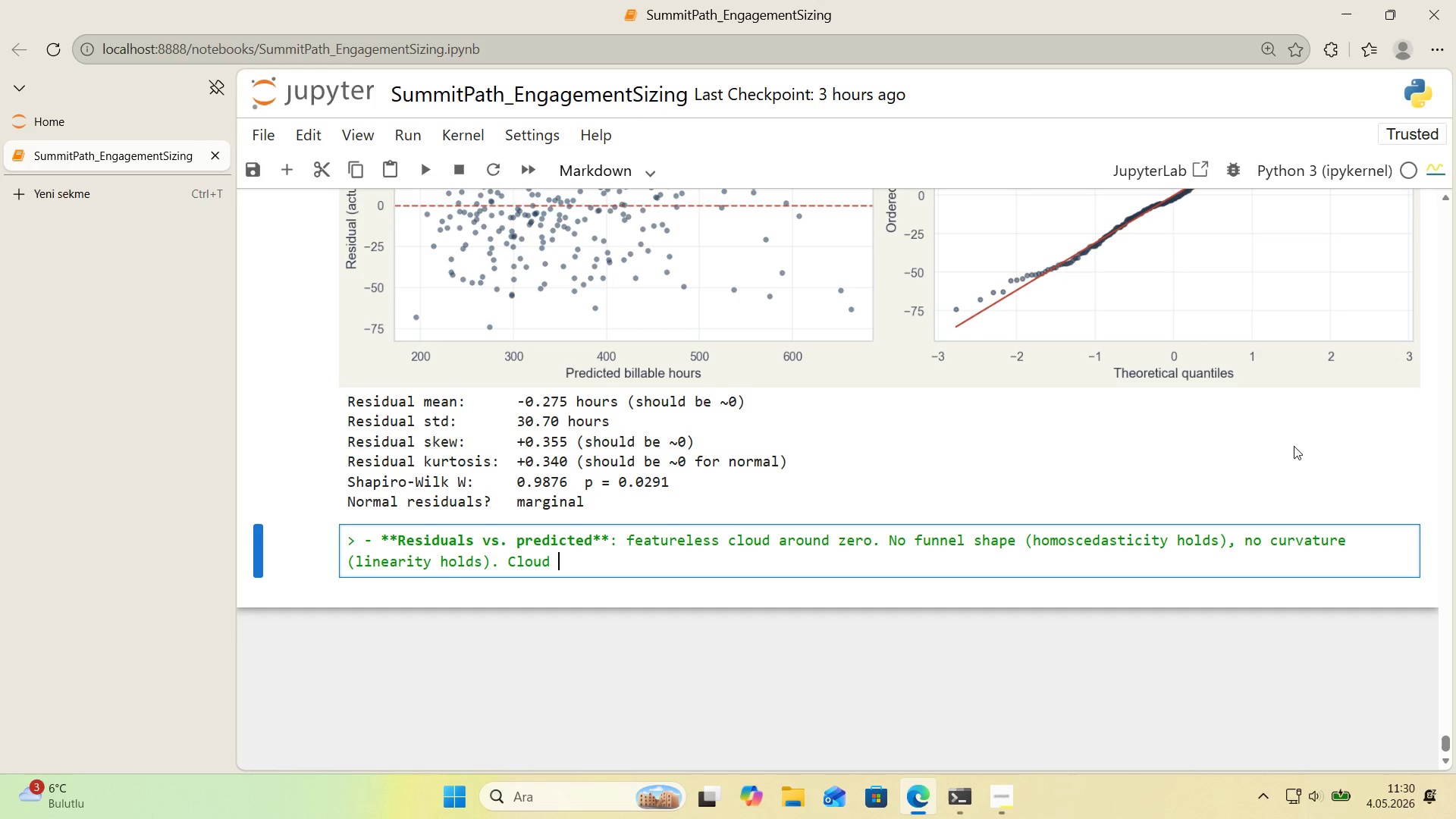 
wait(29.22)
 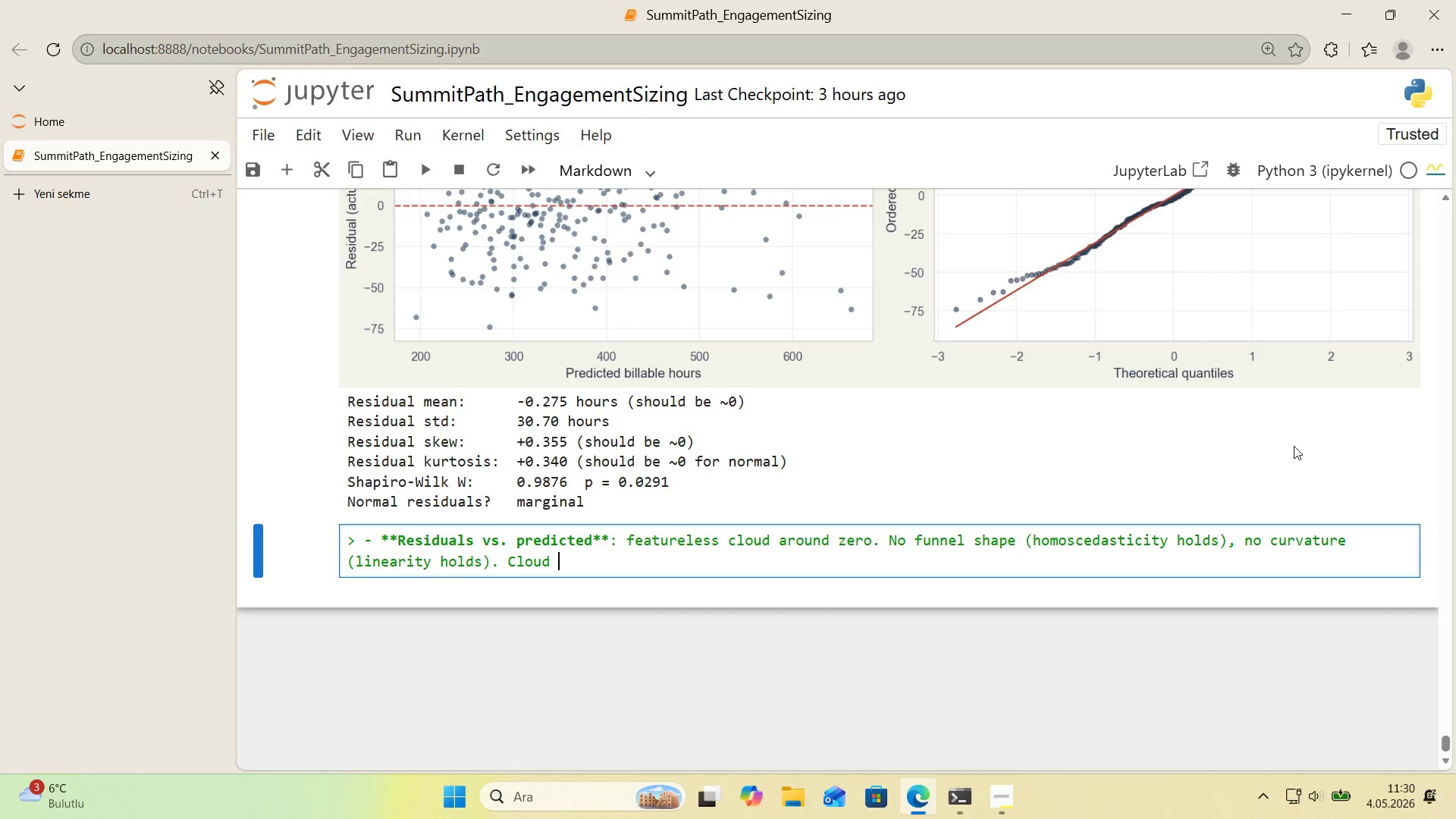 
type(spans roughly -75 to +100 hours, w'th a sl'ght skew toward pos't've res'duas)
key(Backspace)
type(ls *()
 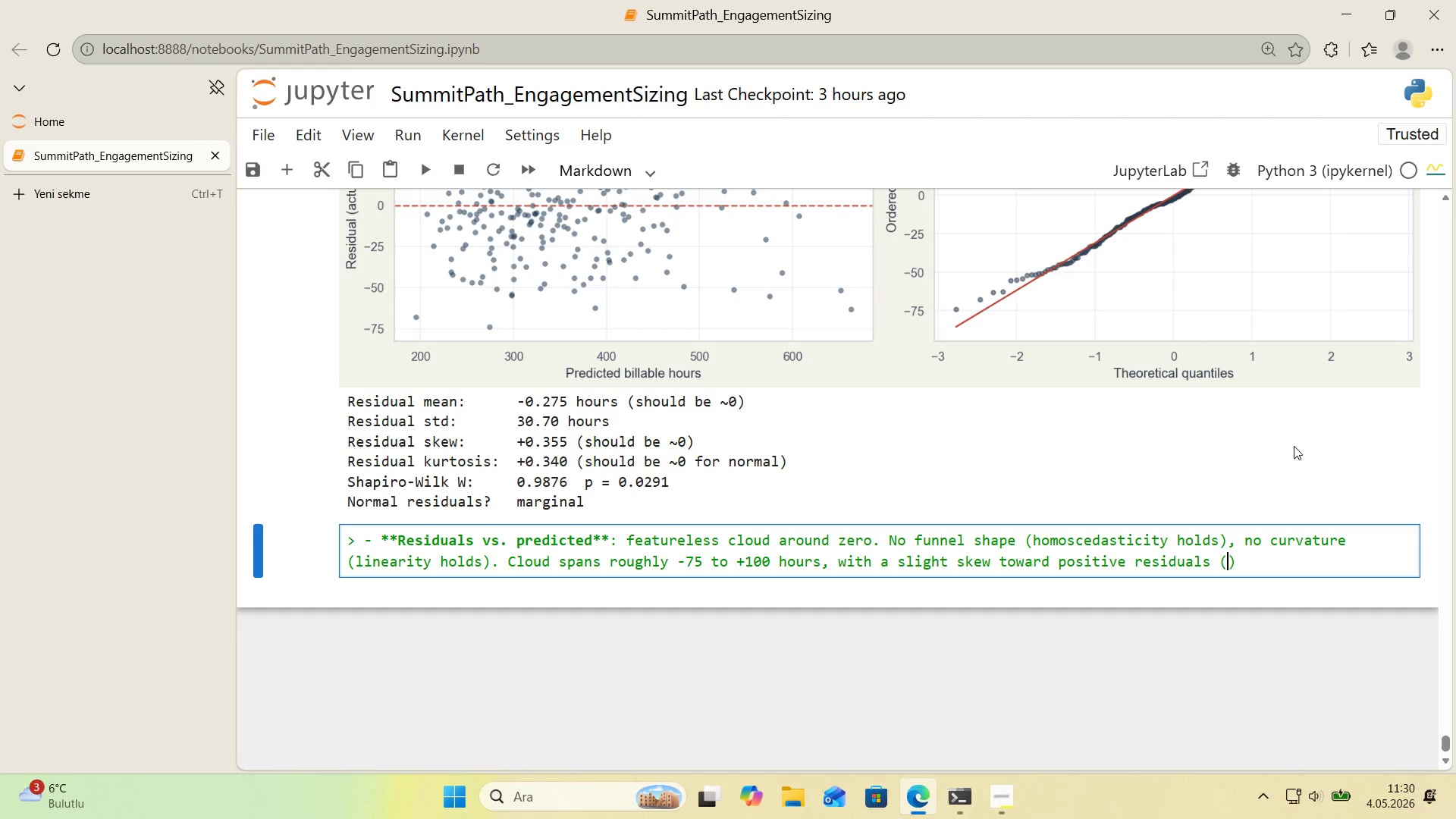 
 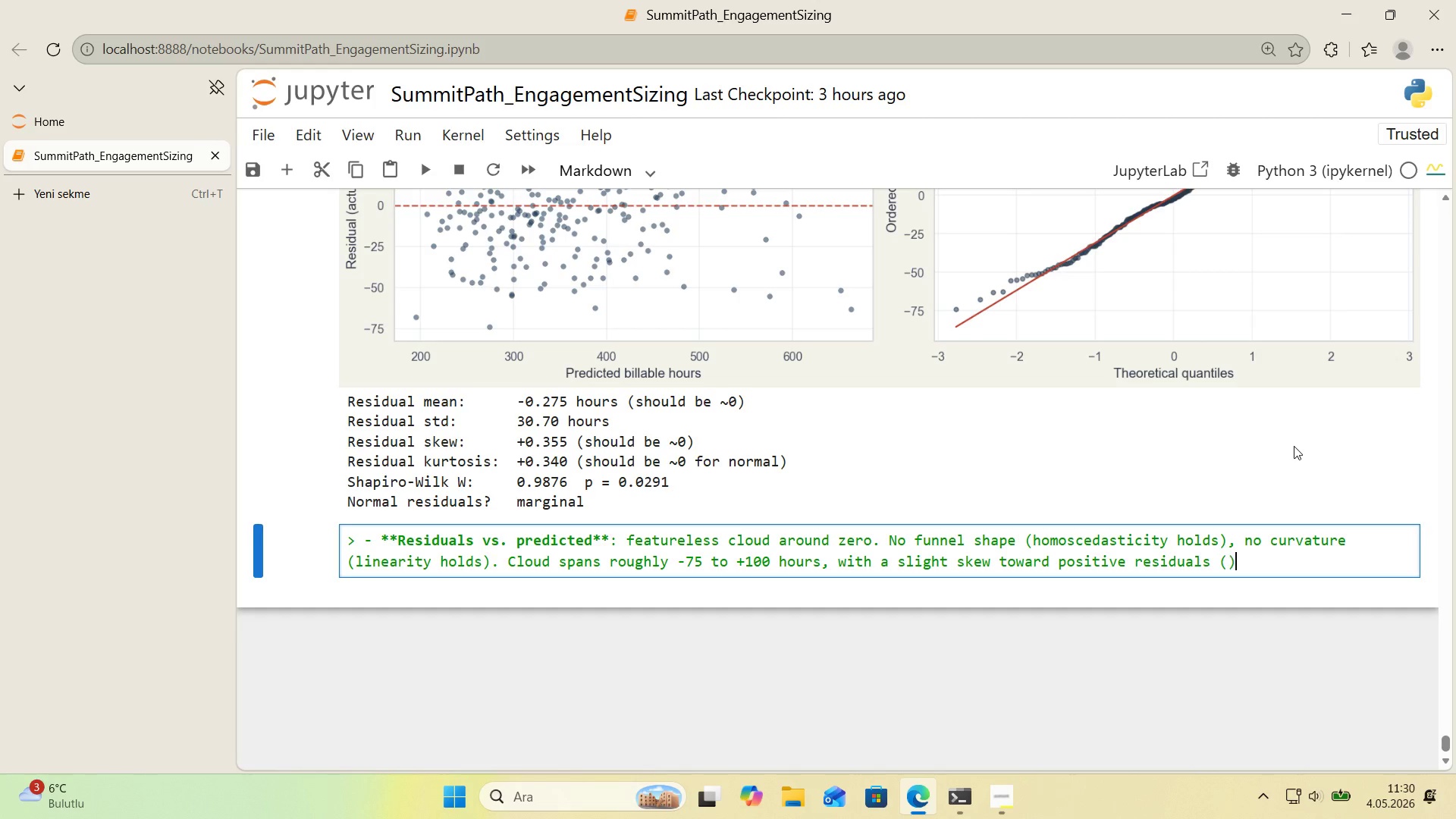 
key(ArrowLeft)
 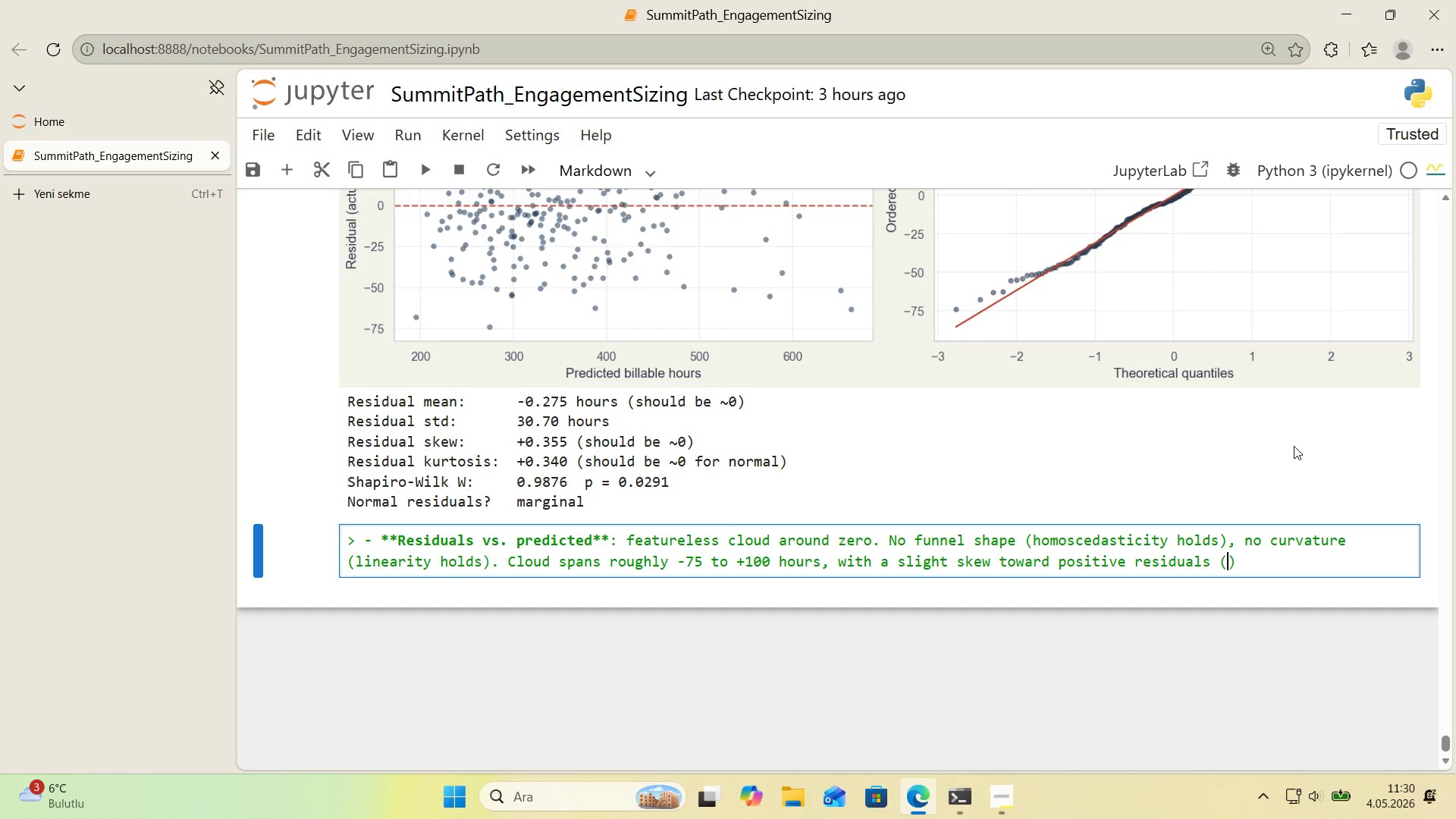 
type(upper ta'l extemds fir)
key(Backspace)
key(Backspace)
key(Backspace)
key(Backspace)
key(Backspace)
key(Backspace)
key(Backspace)
type(nds furt than)
key(Backspace)
key(Backspace)
key(Backspace)
key(Backspace)
key(Backspace)
type(er than)
 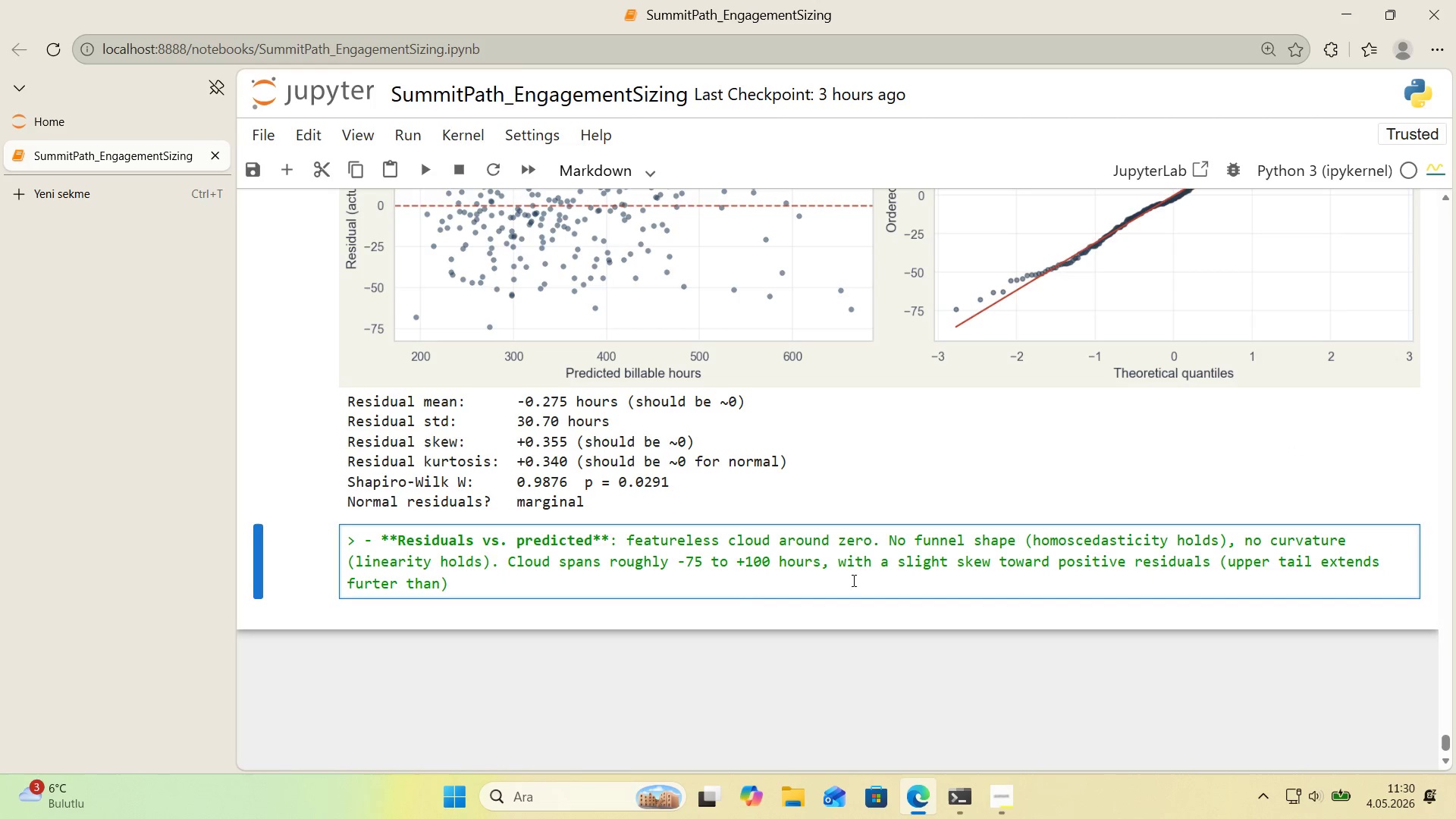 
left_click([378, 590])
 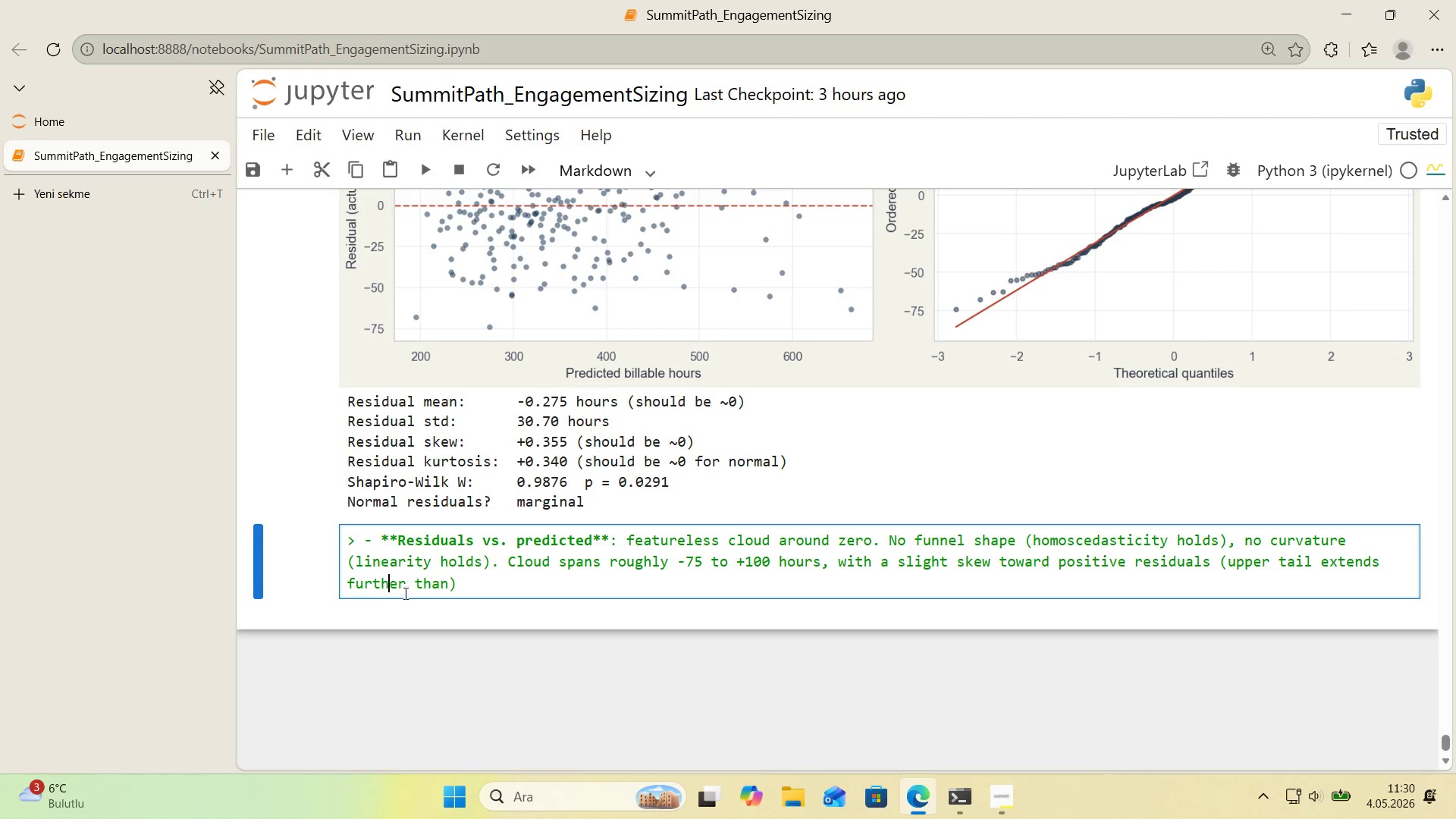 
key(H)
 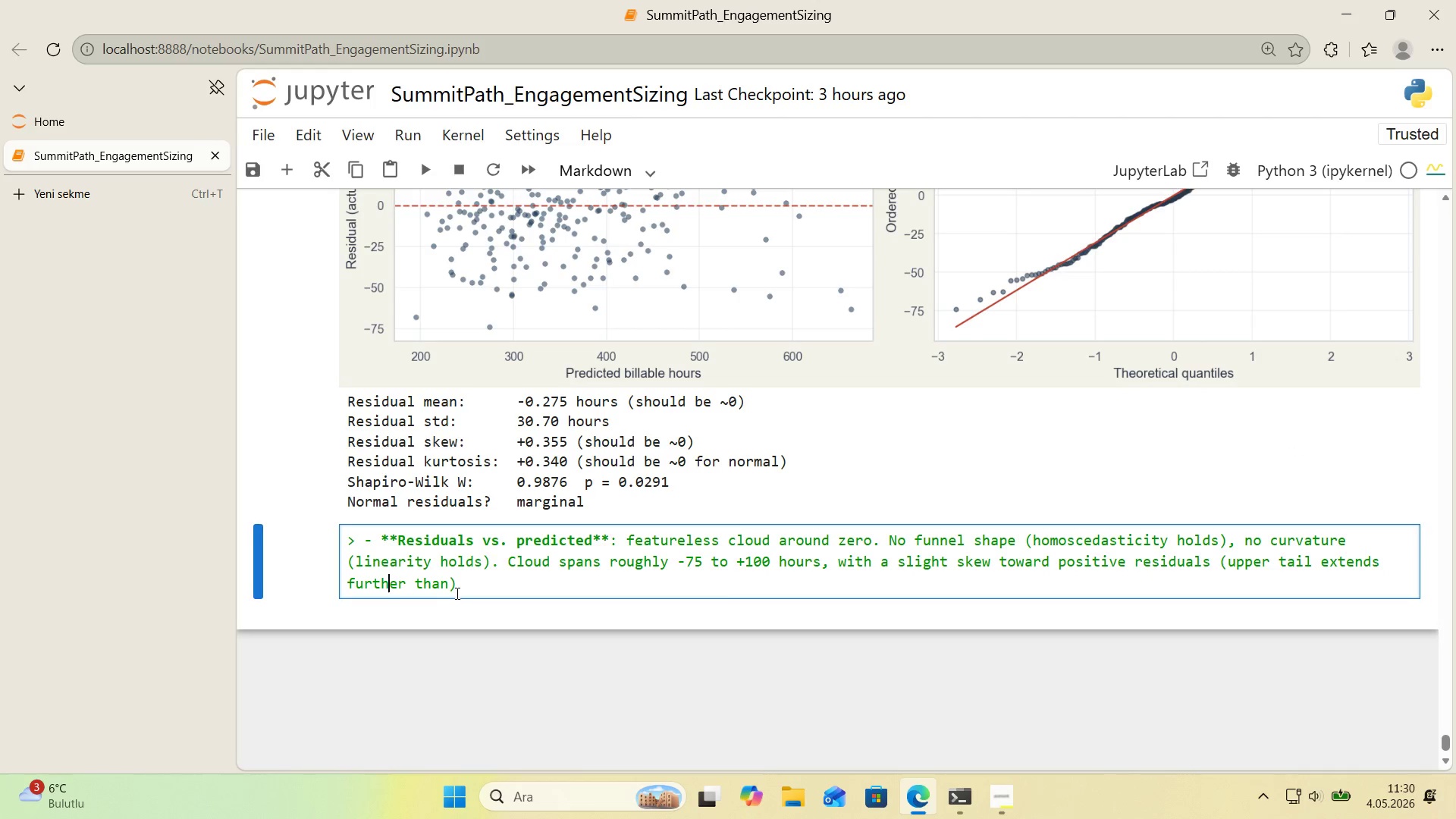 
left_click([446, 586])
 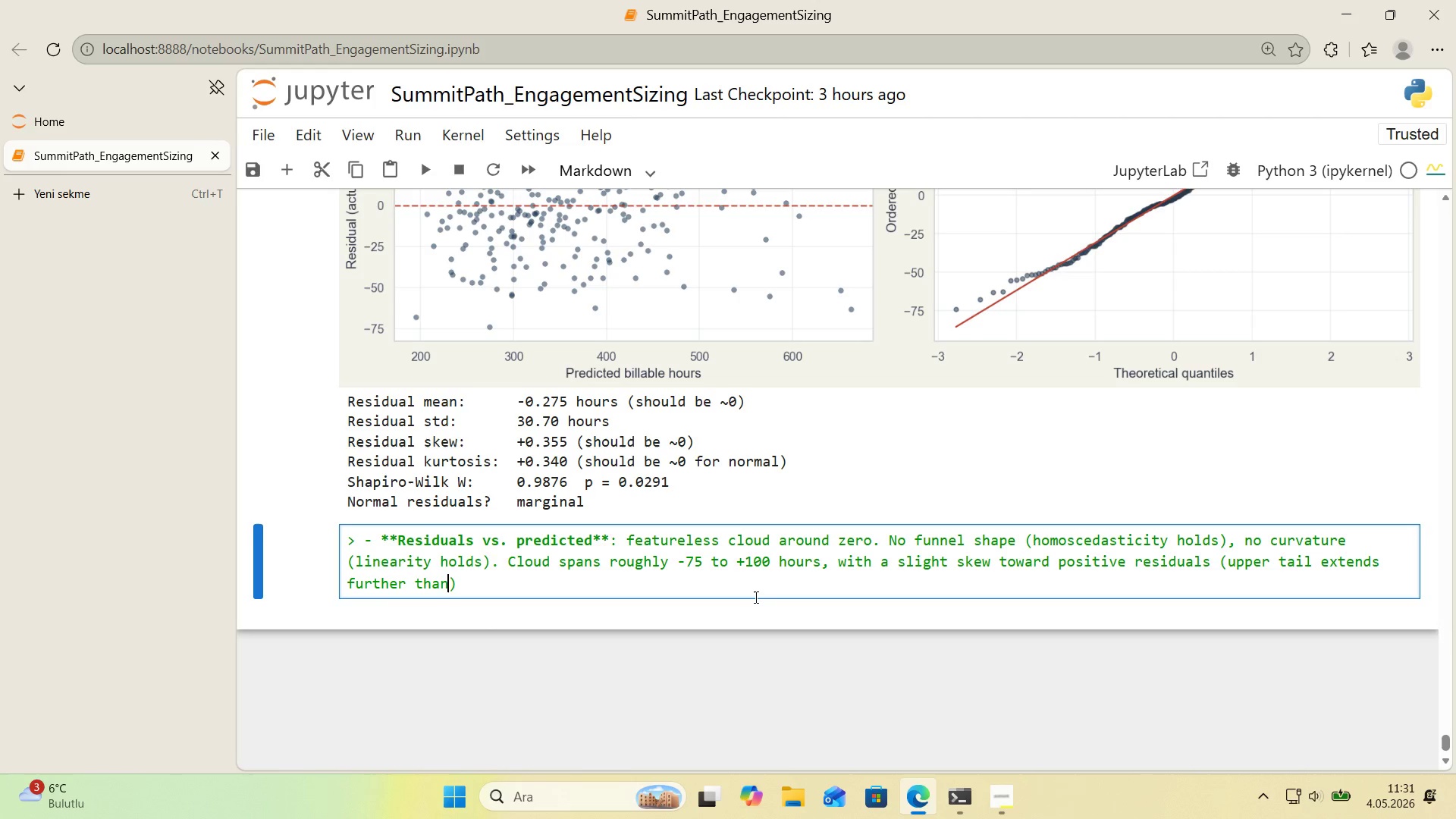 
type( the lower ta'l.)
key(Backspace)
 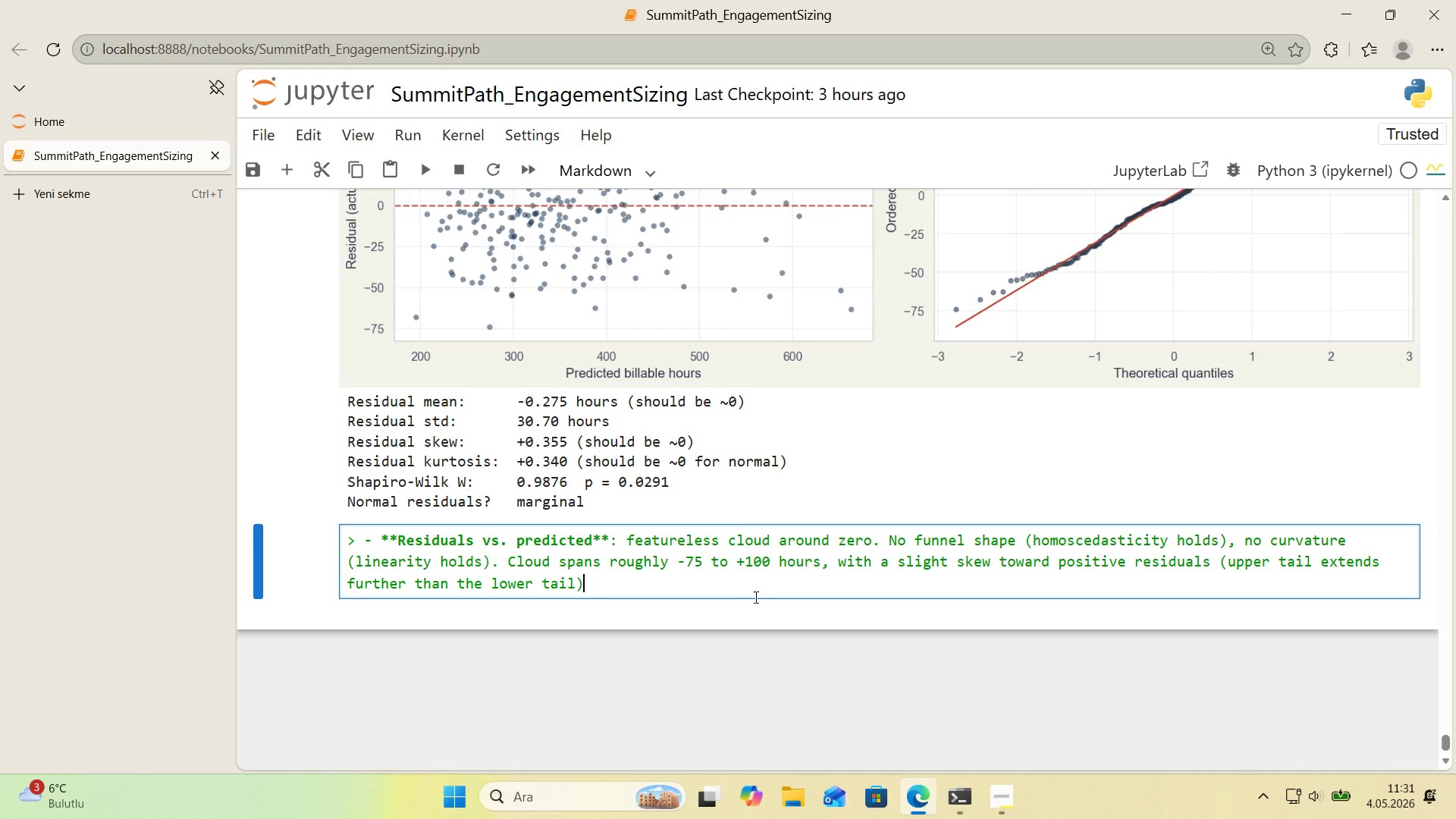 
key(ArrowRight)
 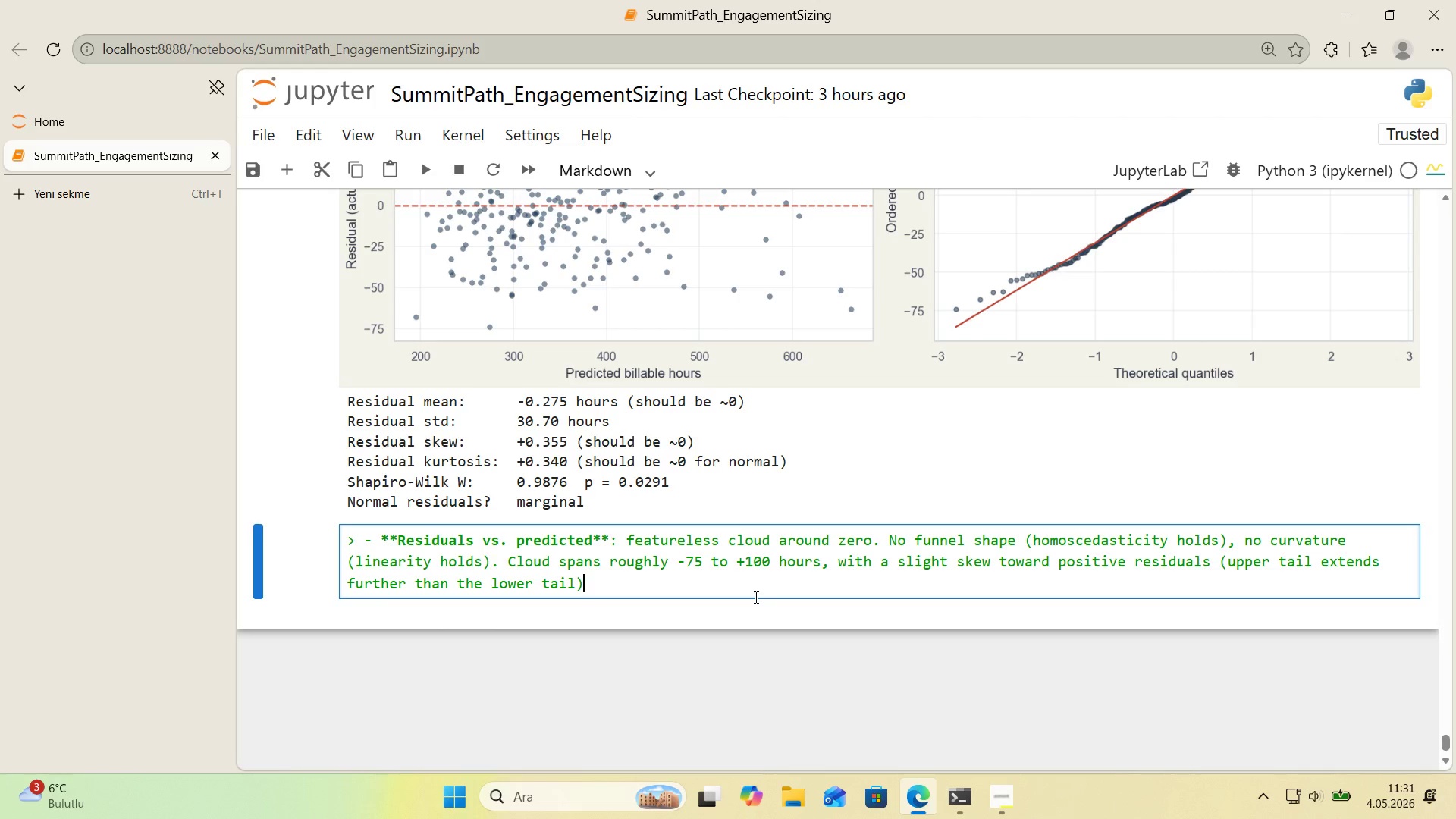 
key(Period)
 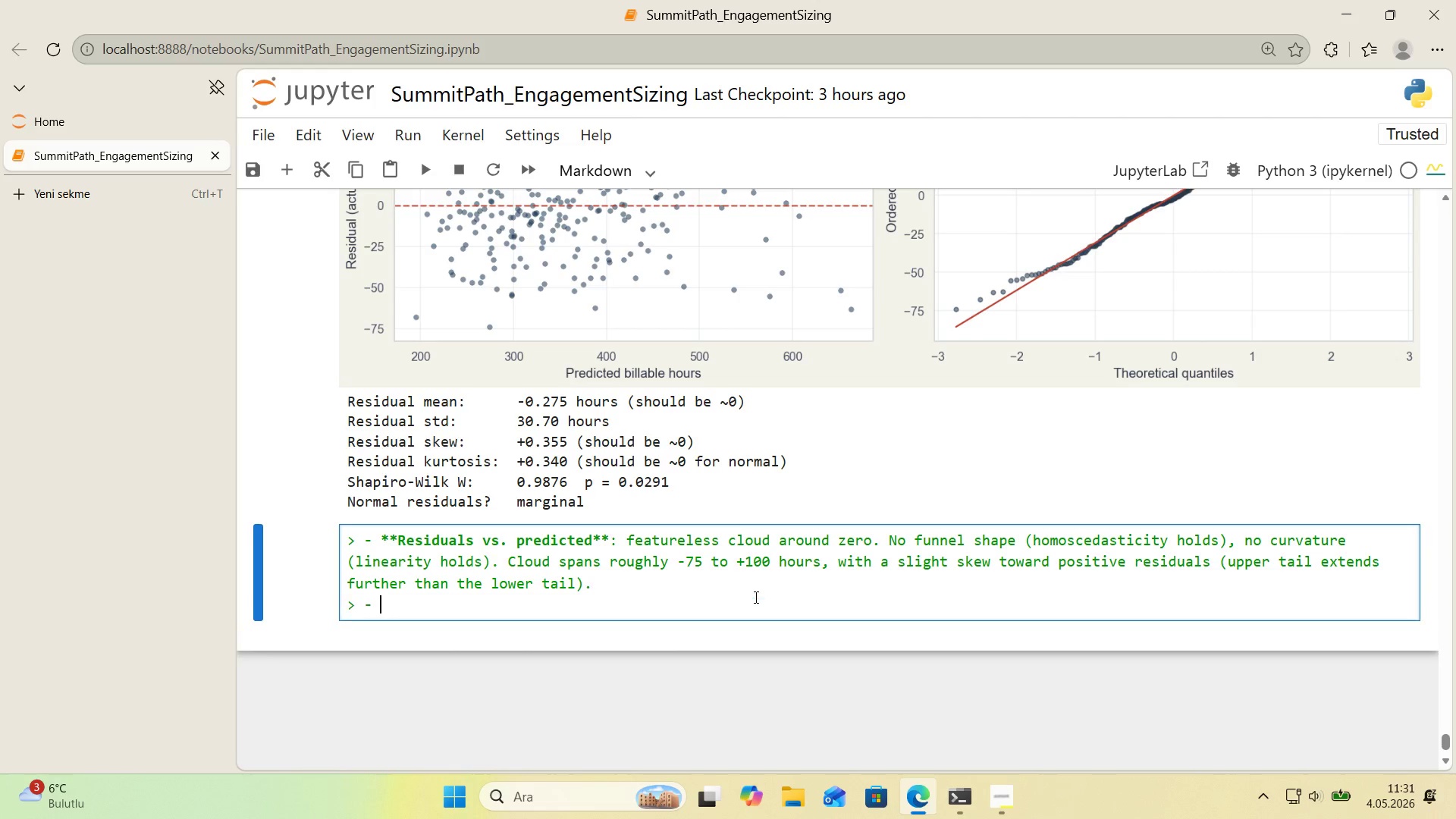 
key(Enter)
 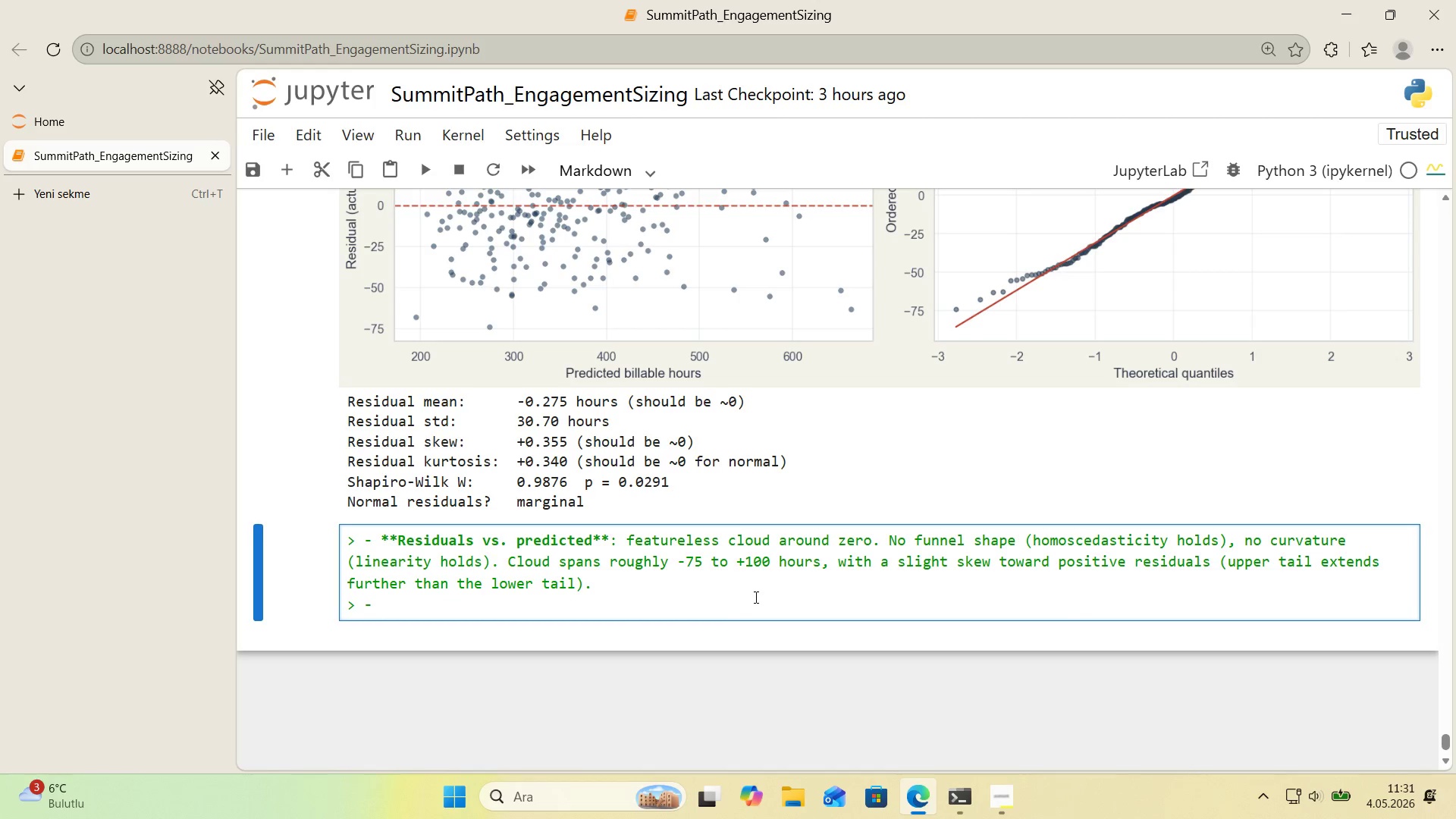 
type(**Q-Q plot**> re'ud)
key(Backspace)
key(Backspace)
key(Backspace)
type(s'dual quant'les )
 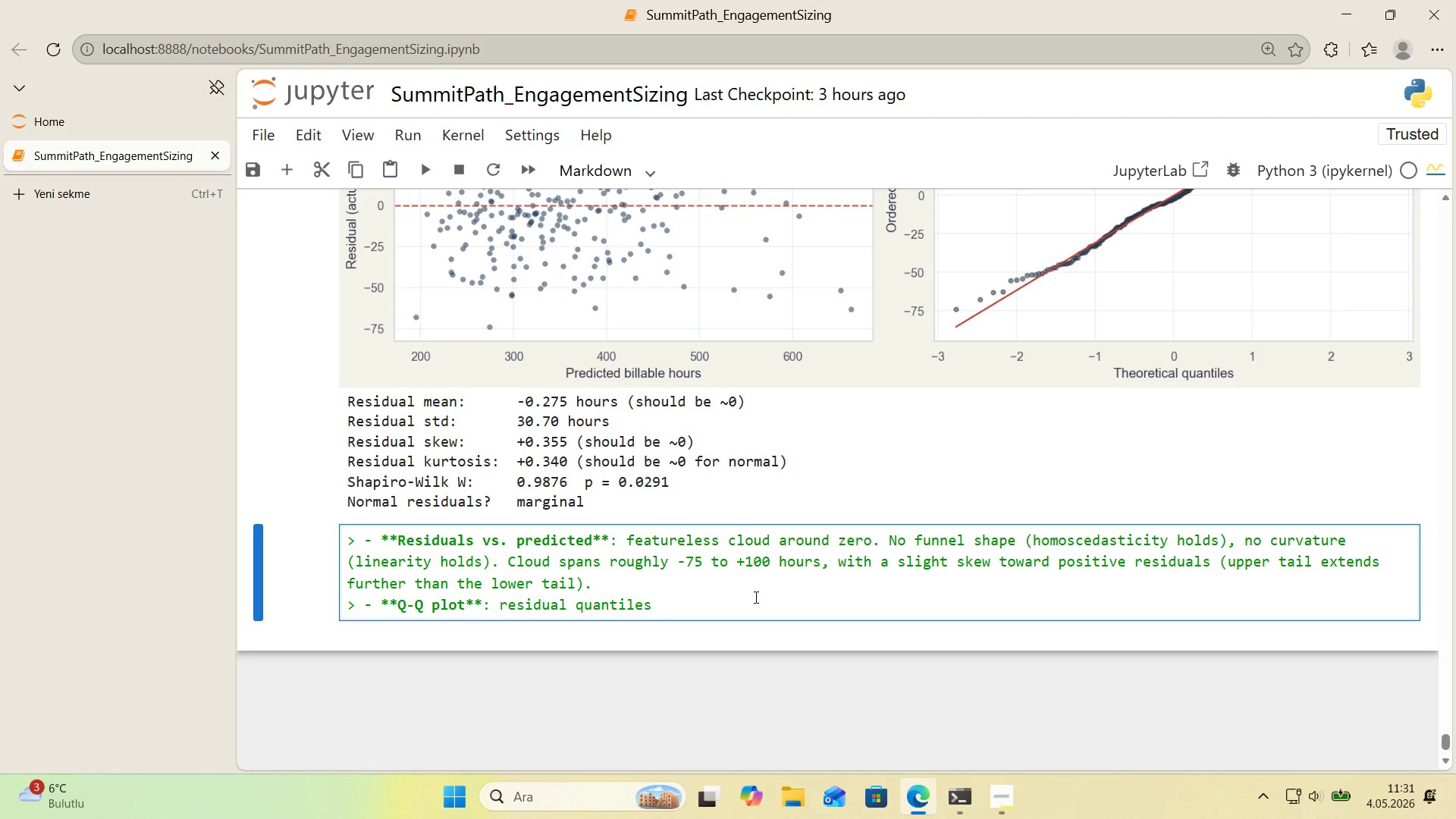 
type(track the d'agn)
key(Backspace)
type(onal)
 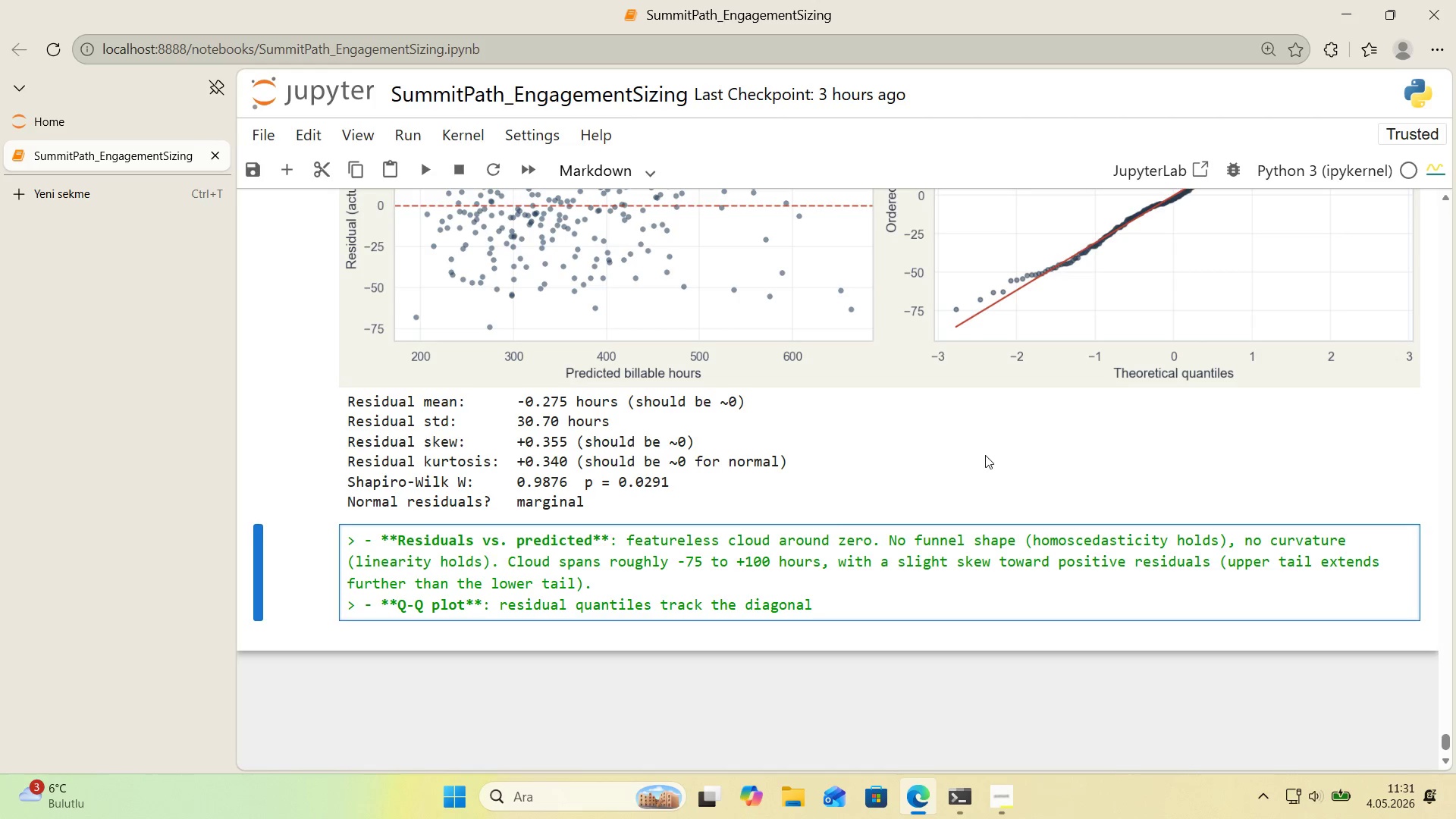 
type( very closely)
 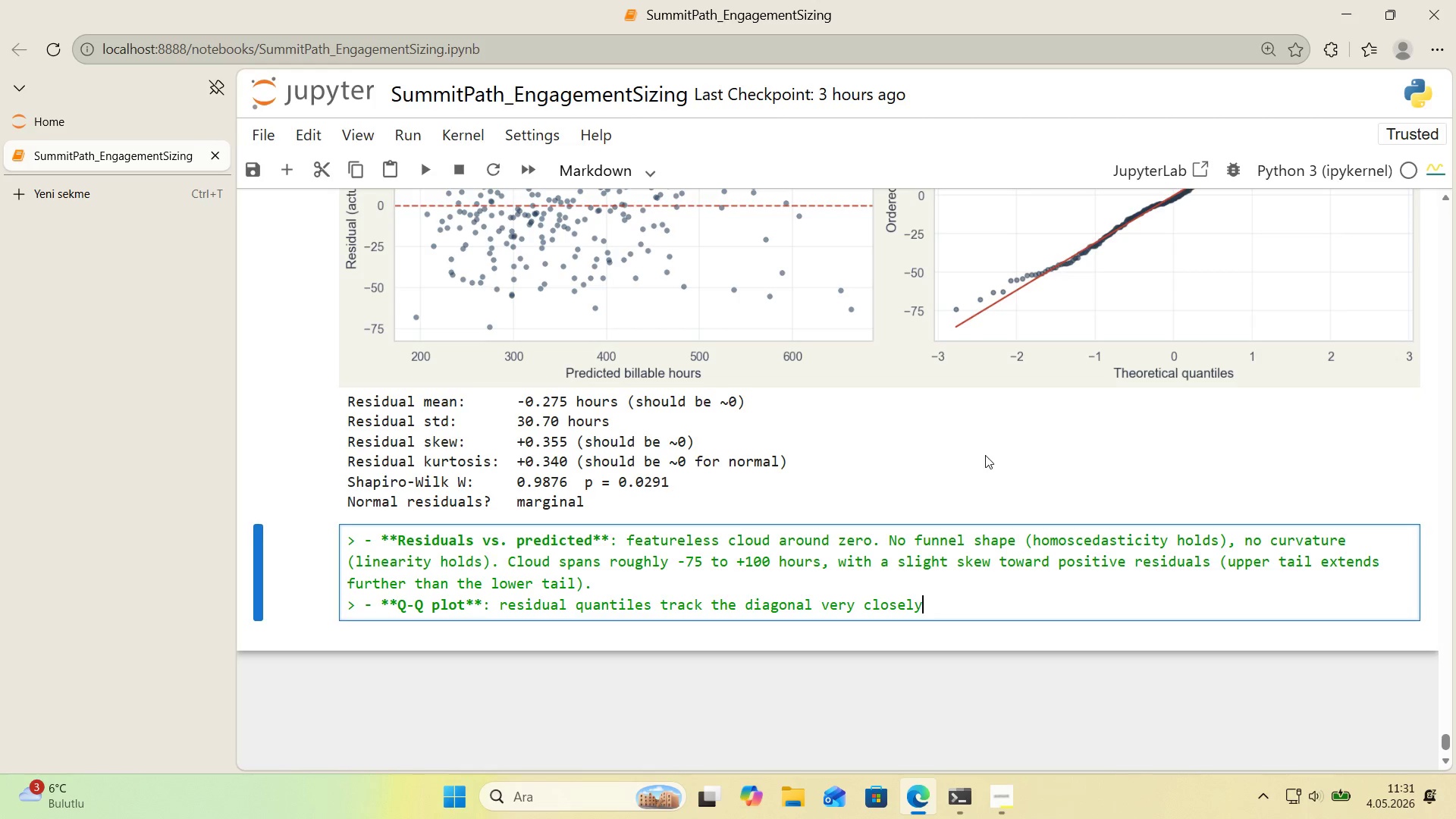 
wait(7.09)
 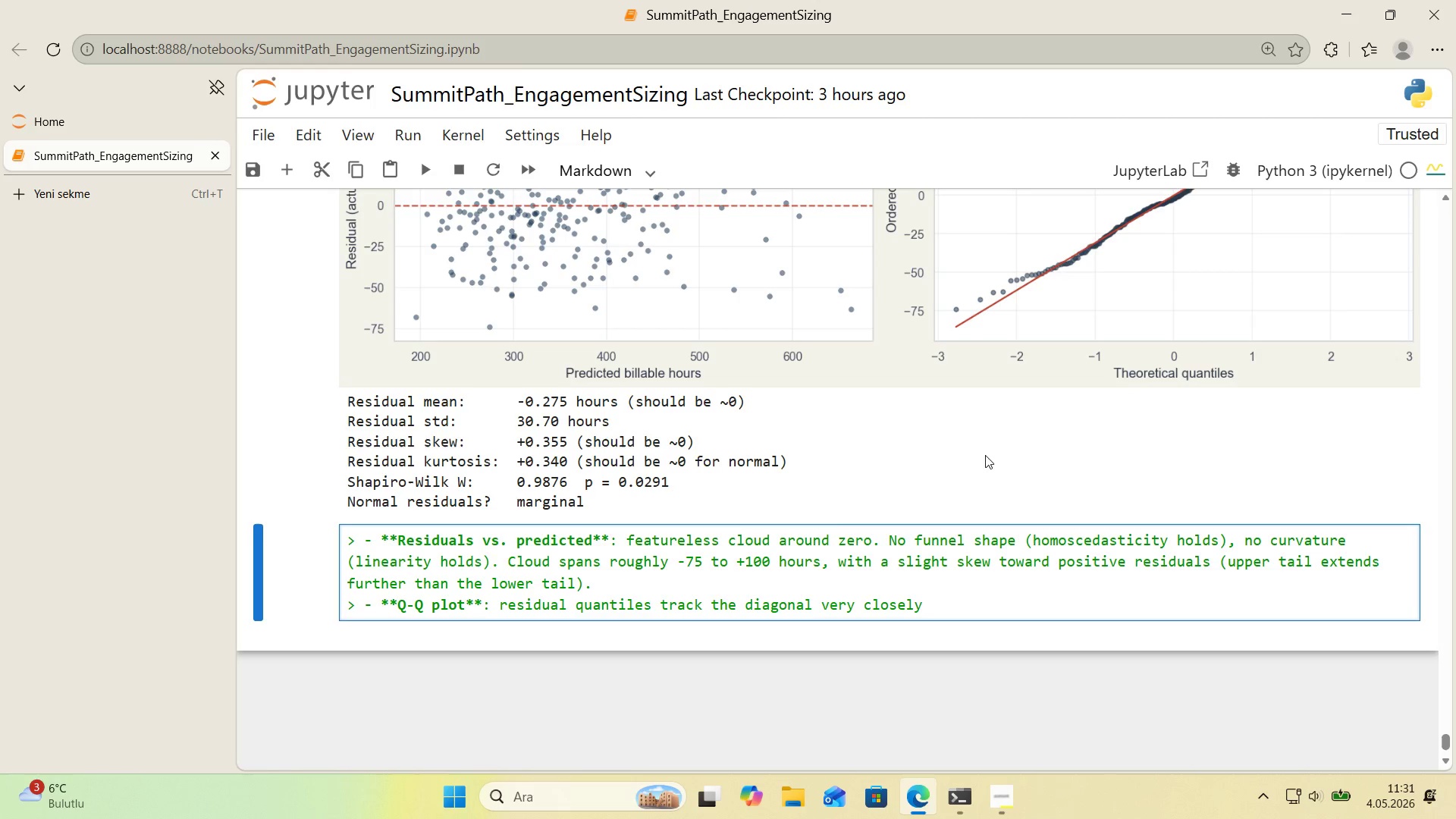 
type( across most of the range, w'th a m'ld upwat)
key(Backspace)
type(rd dev'at'on 'n the upper ta'l *()
 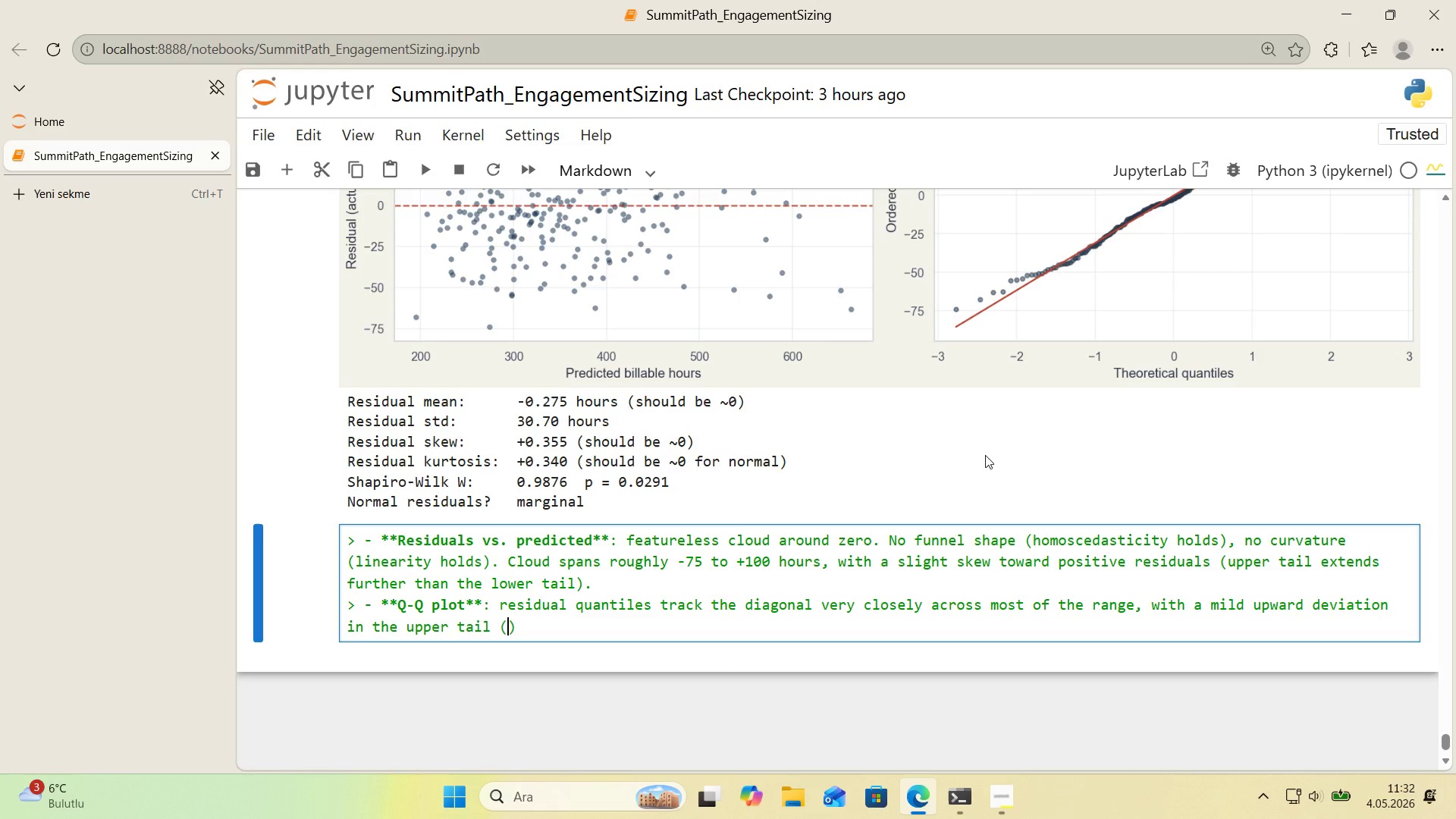 
 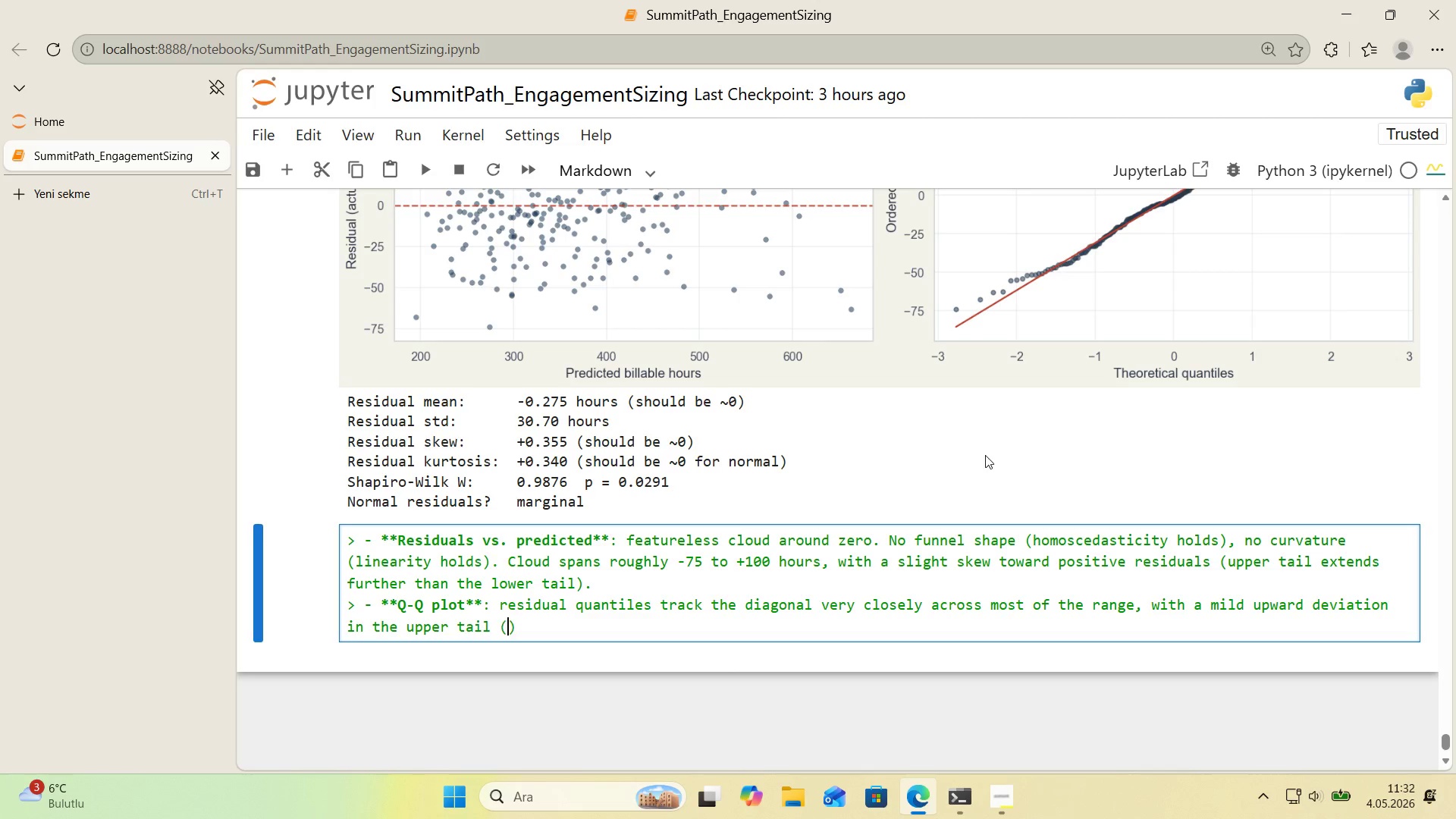 
key(ArrowLeft)
 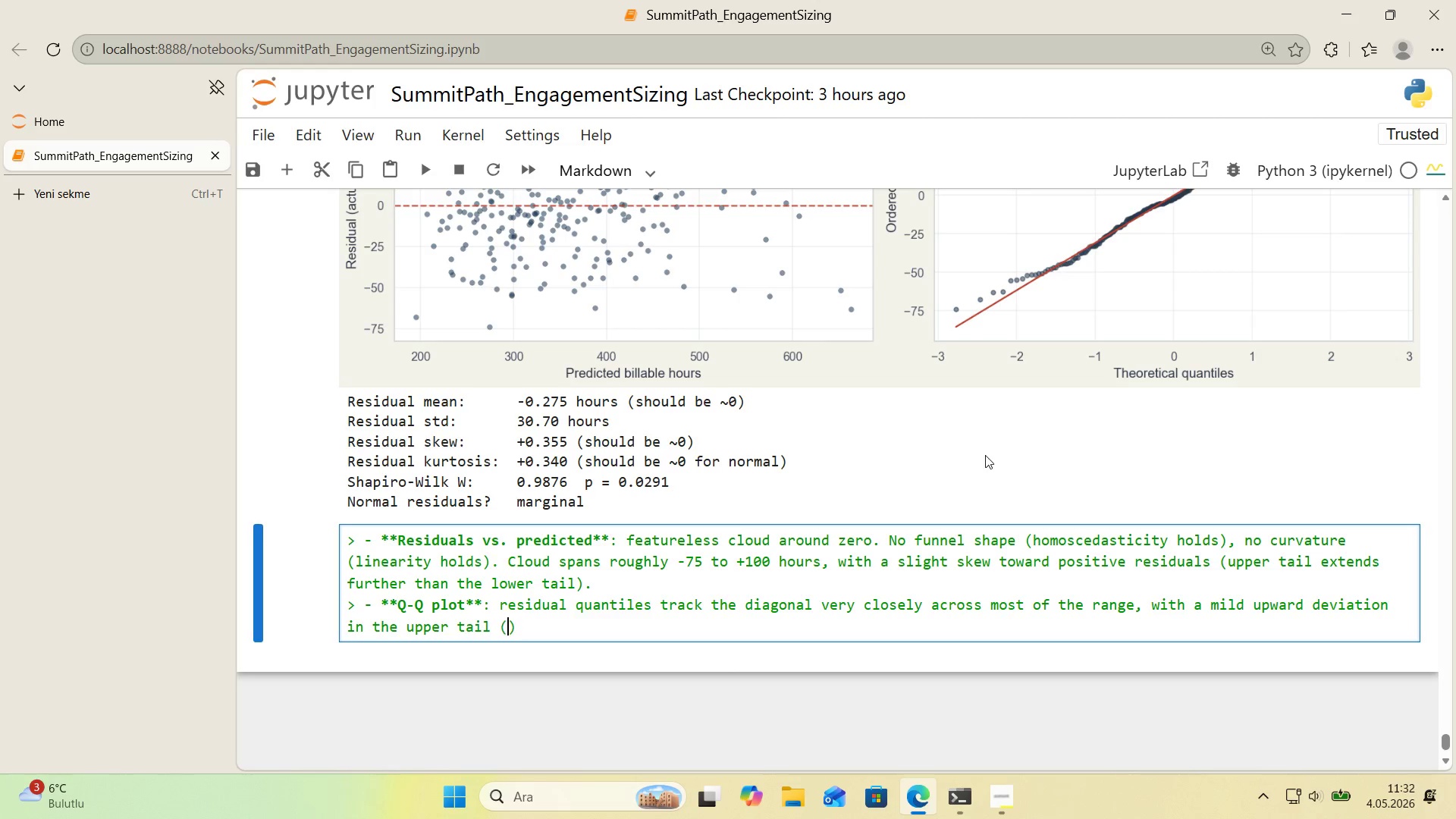 
type(therot'cal quant'le [Break] +2)
 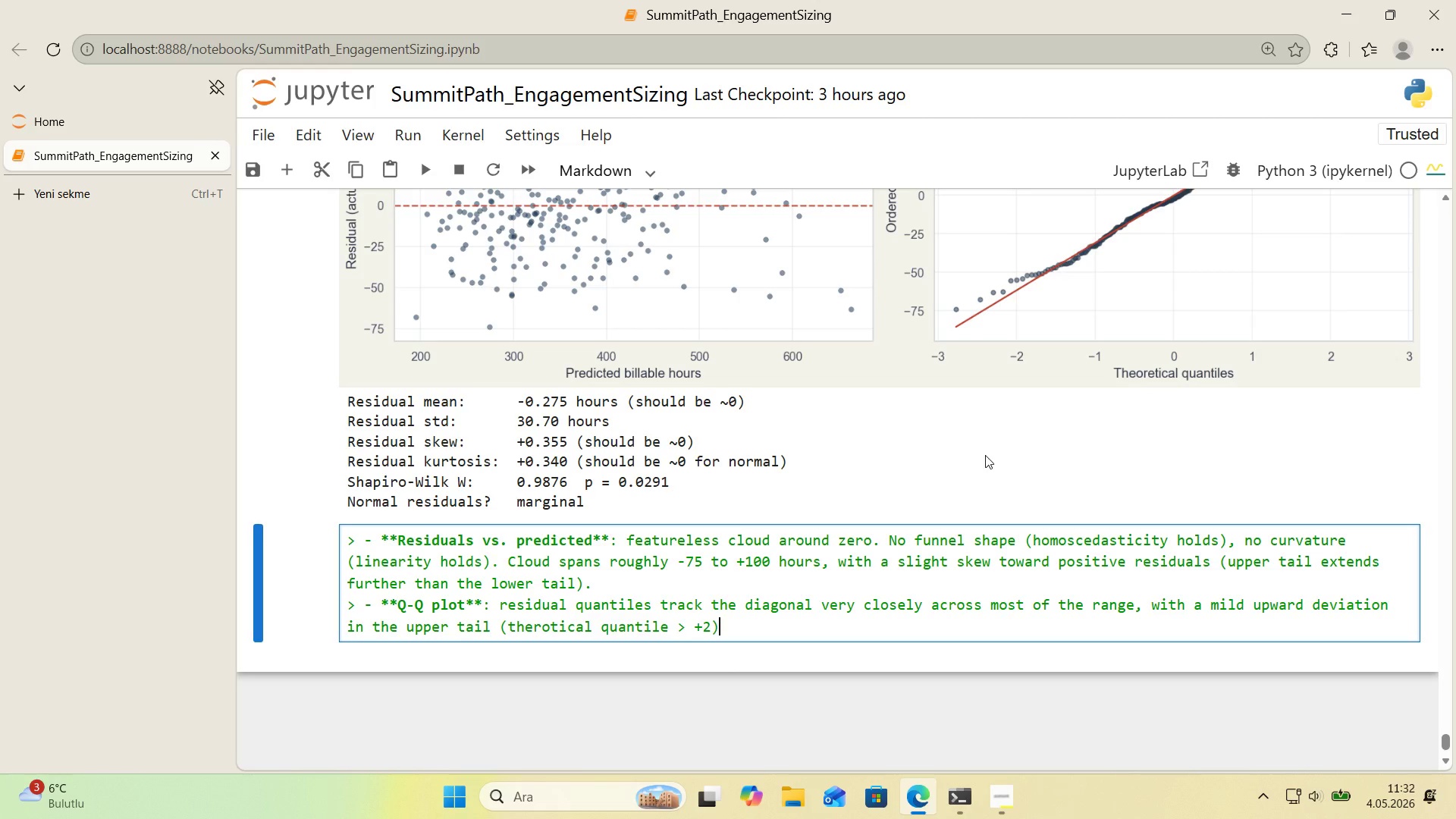 
 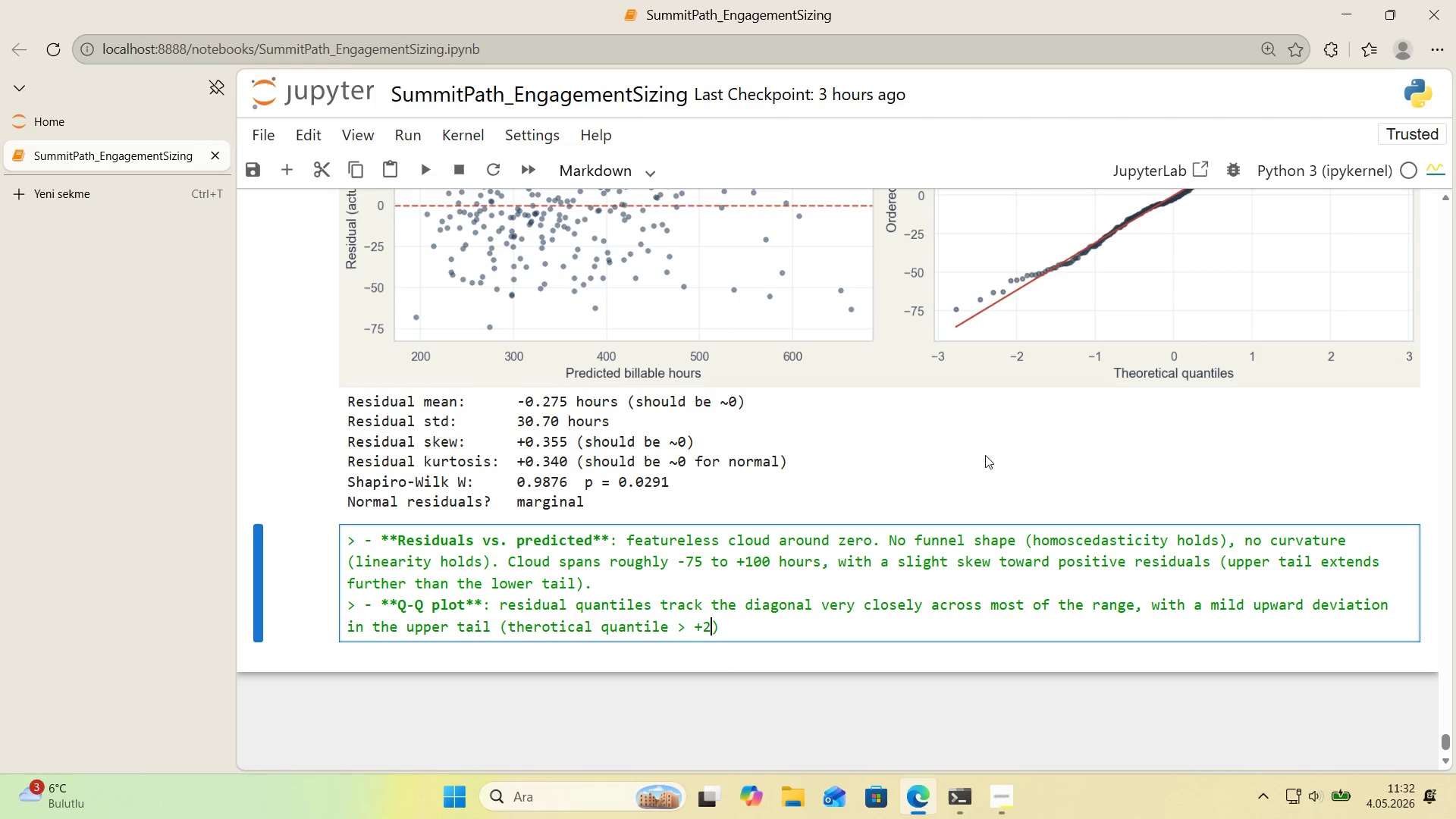 
key(ArrowRight)
 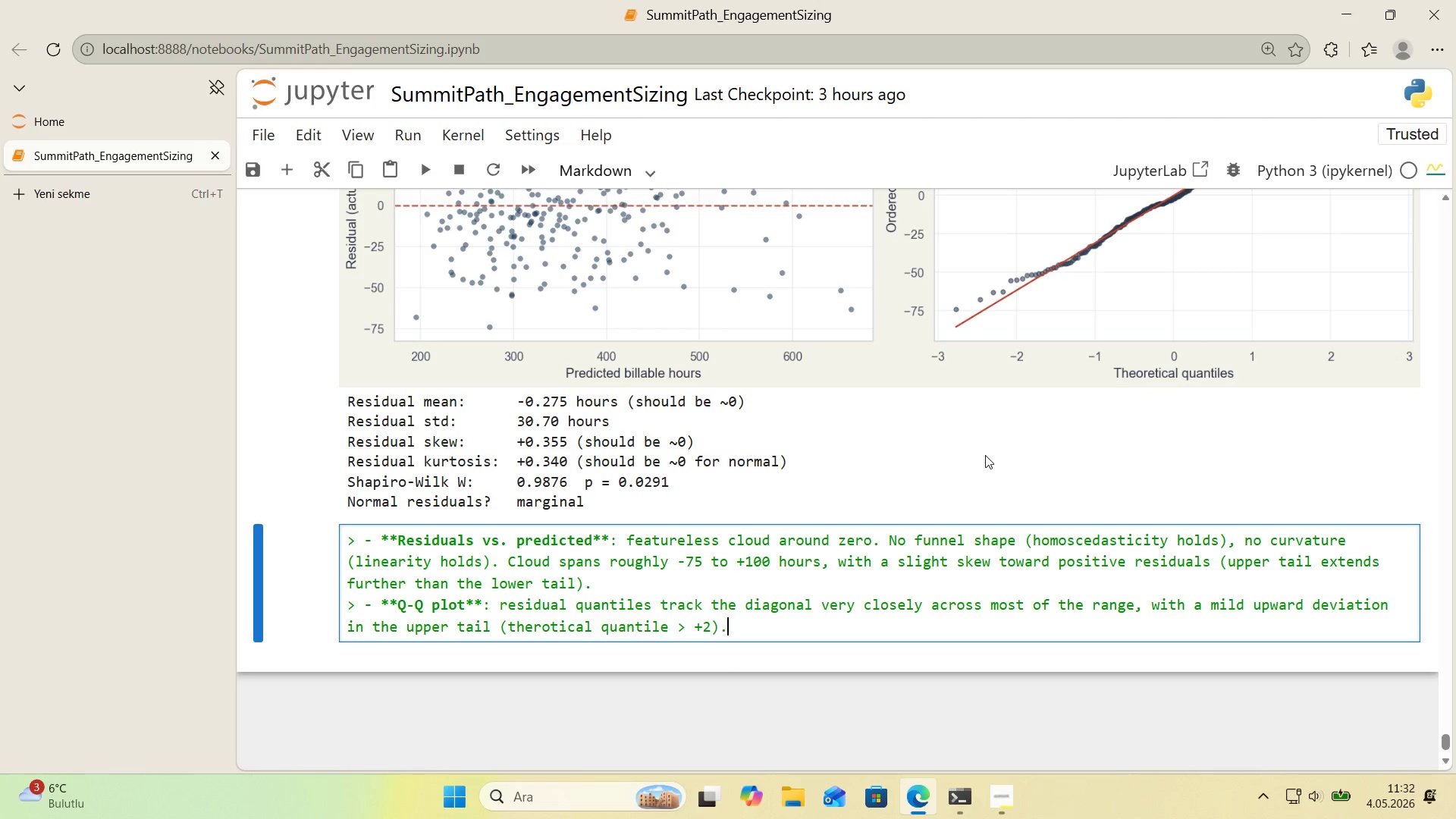 
type(. Cons'stency)
key(Backspace)
key(Backspace)
key(Backspace)
type(nt w'th the +0.355 skew the r'ght ta'l 's sl'ghtly heav'er than a perfect normal.)
 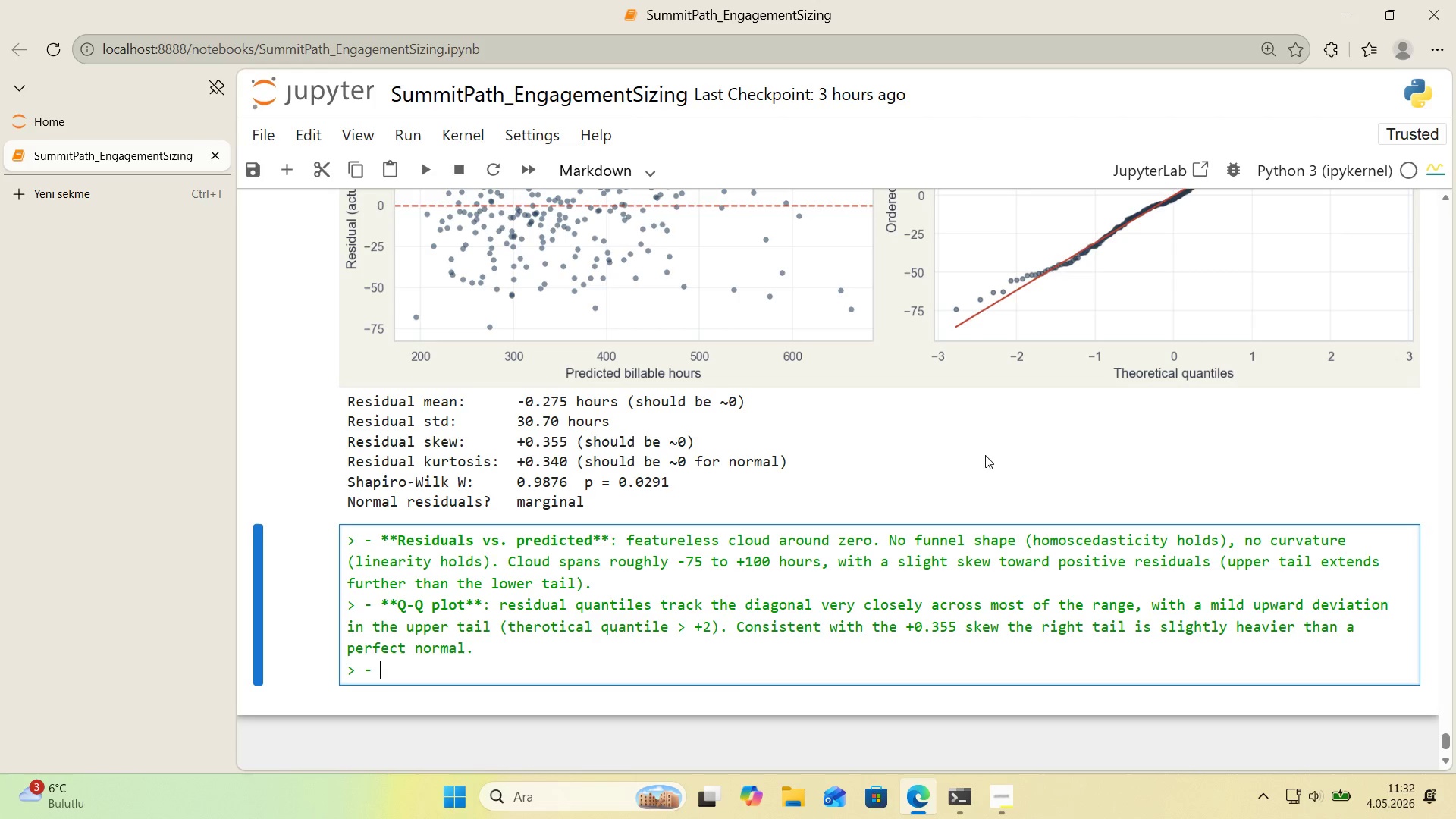 
key(Enter)
 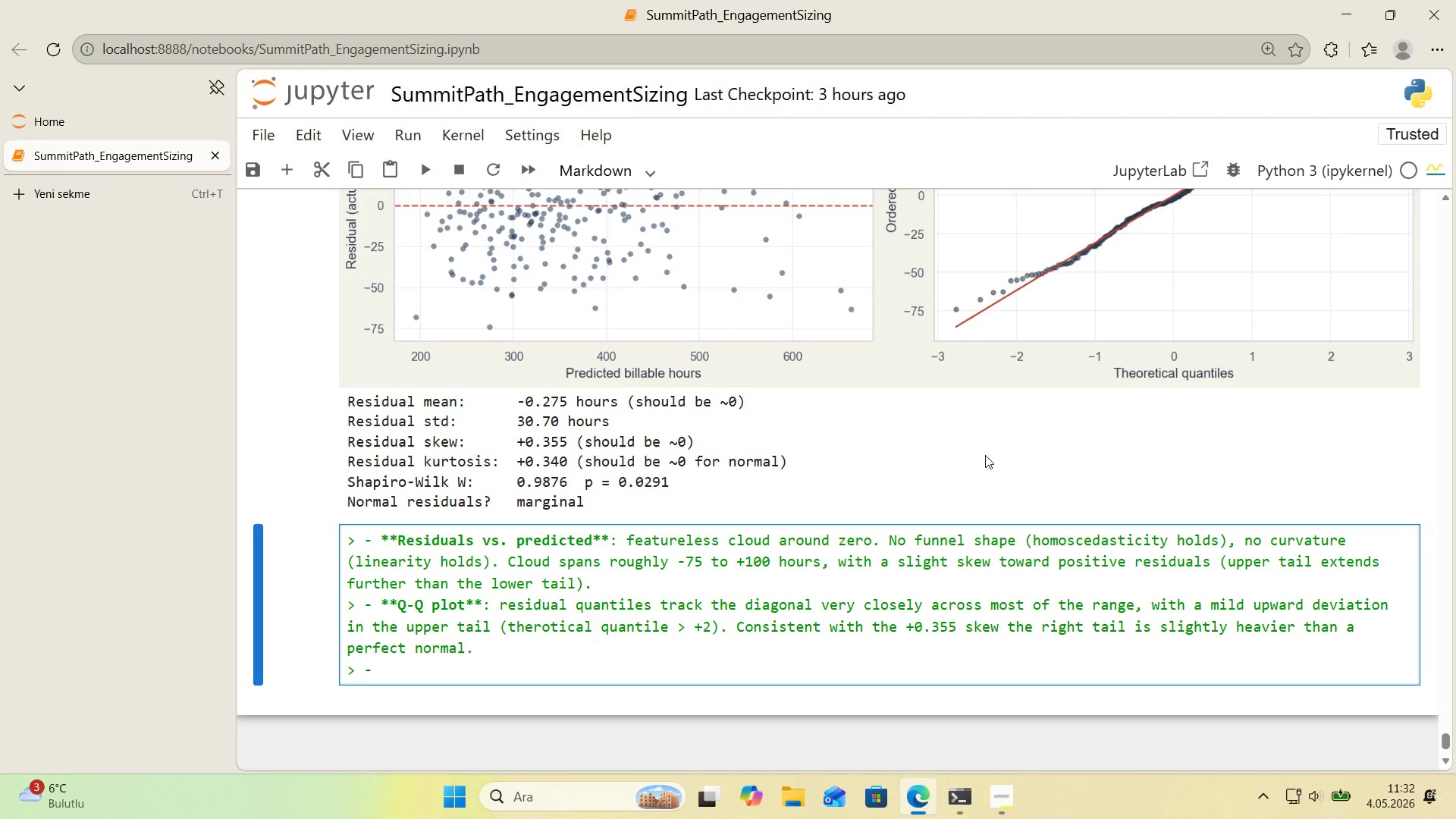 
type(**Numer'c summary** res'dual mean ) -0.275)
 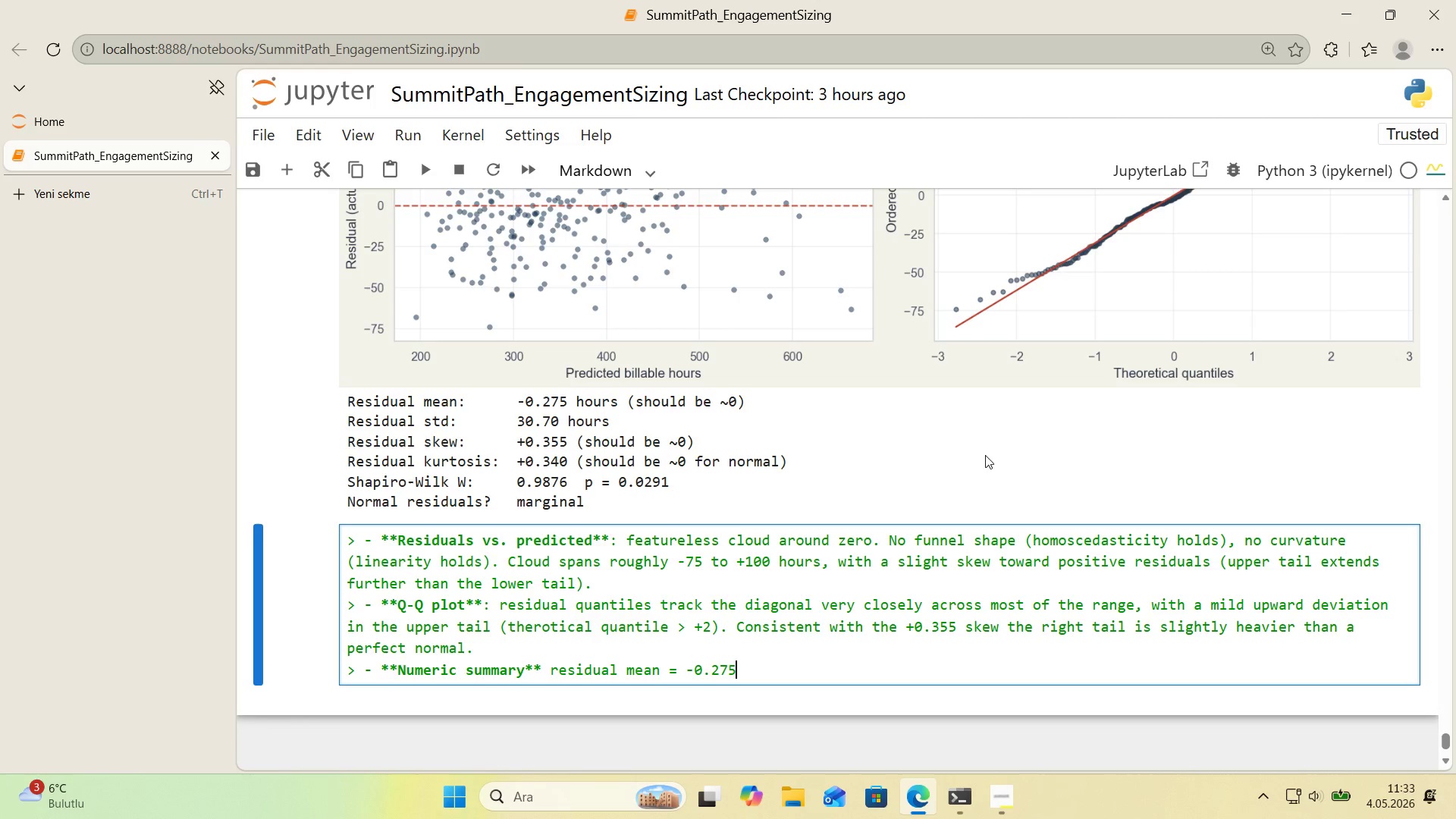 
key(Space)
 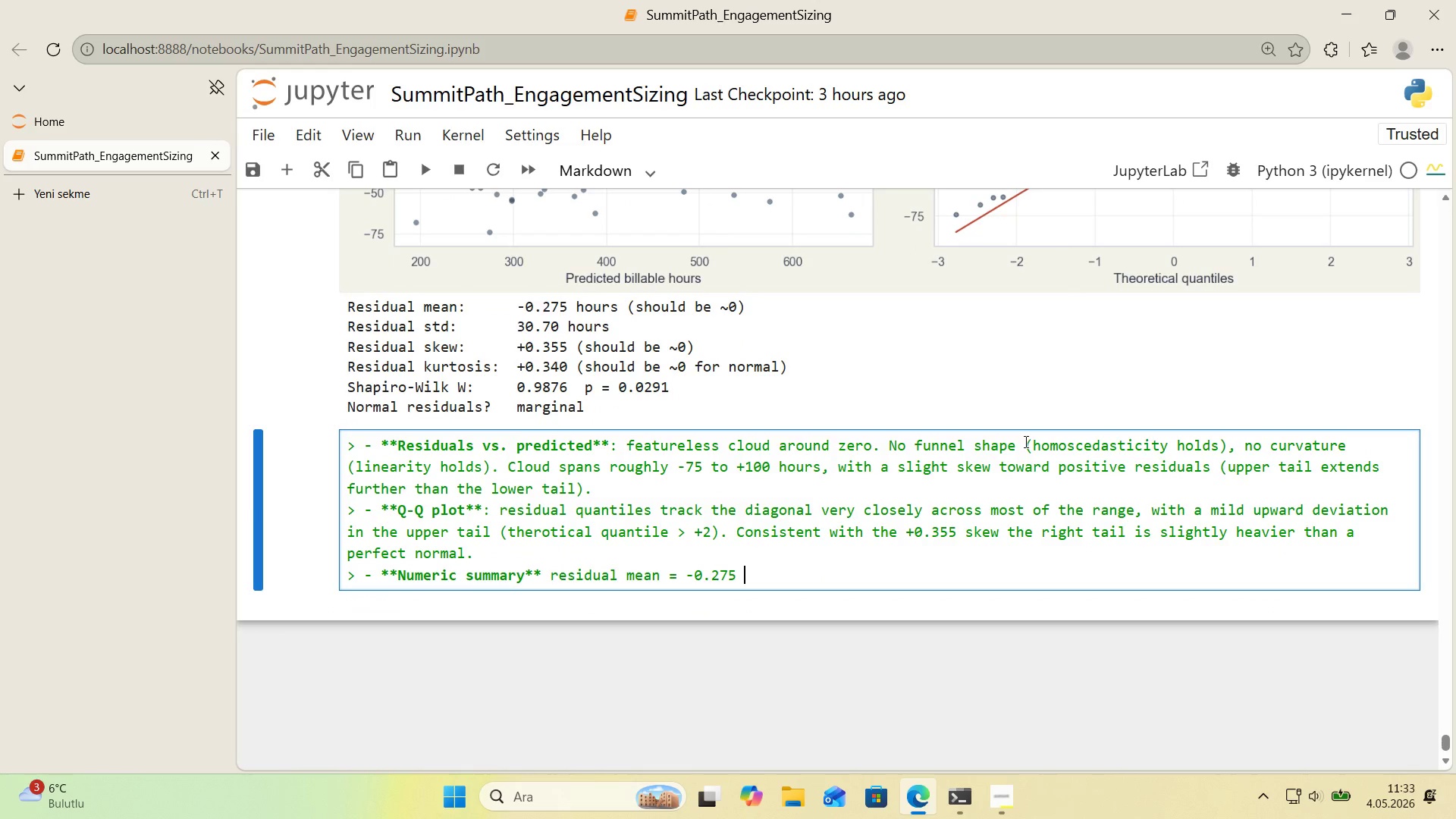 
scroll: coordinate [1025, 441], scroll_direction: down, amount: 1.0
 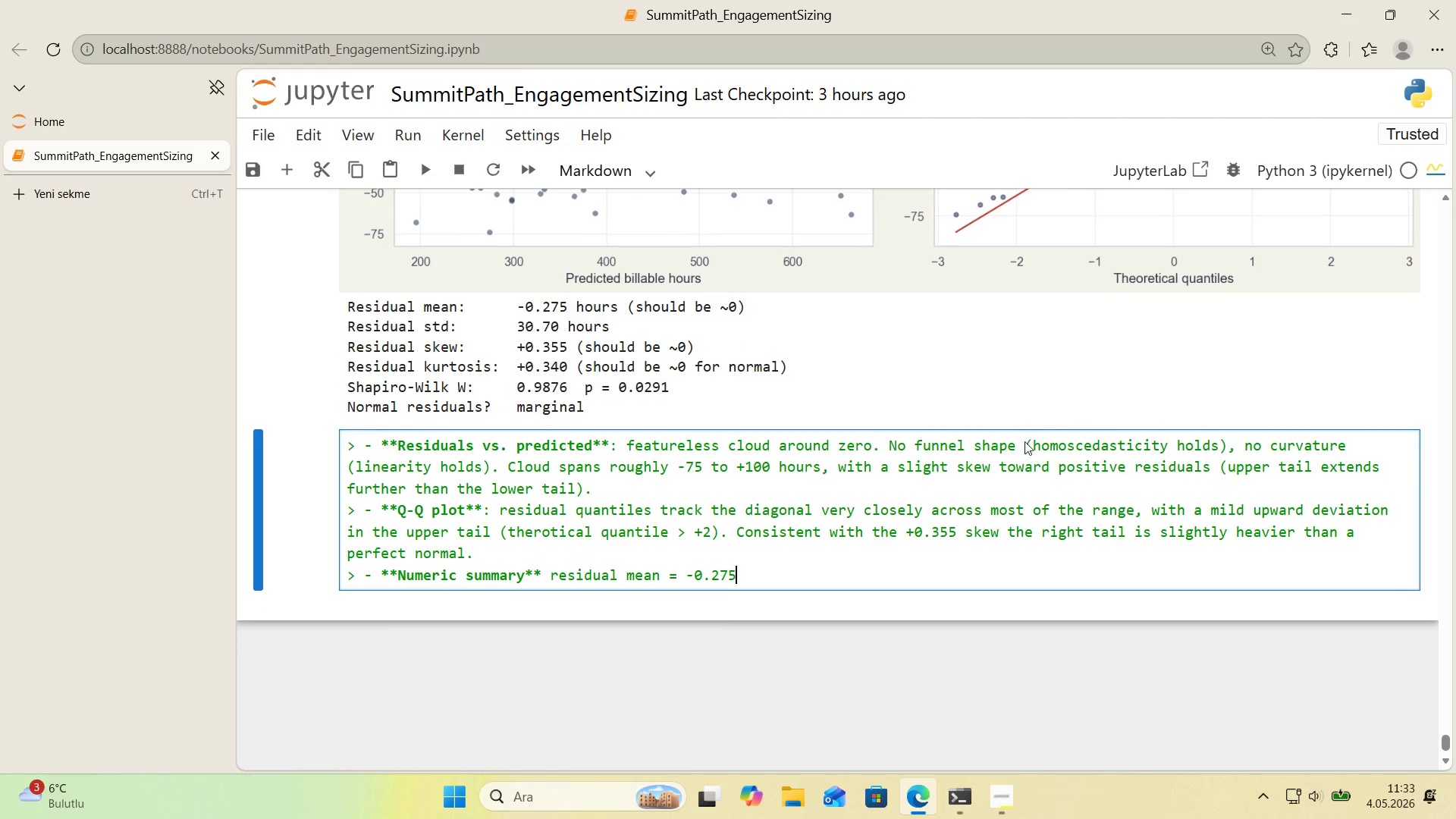 
type(hours *()
 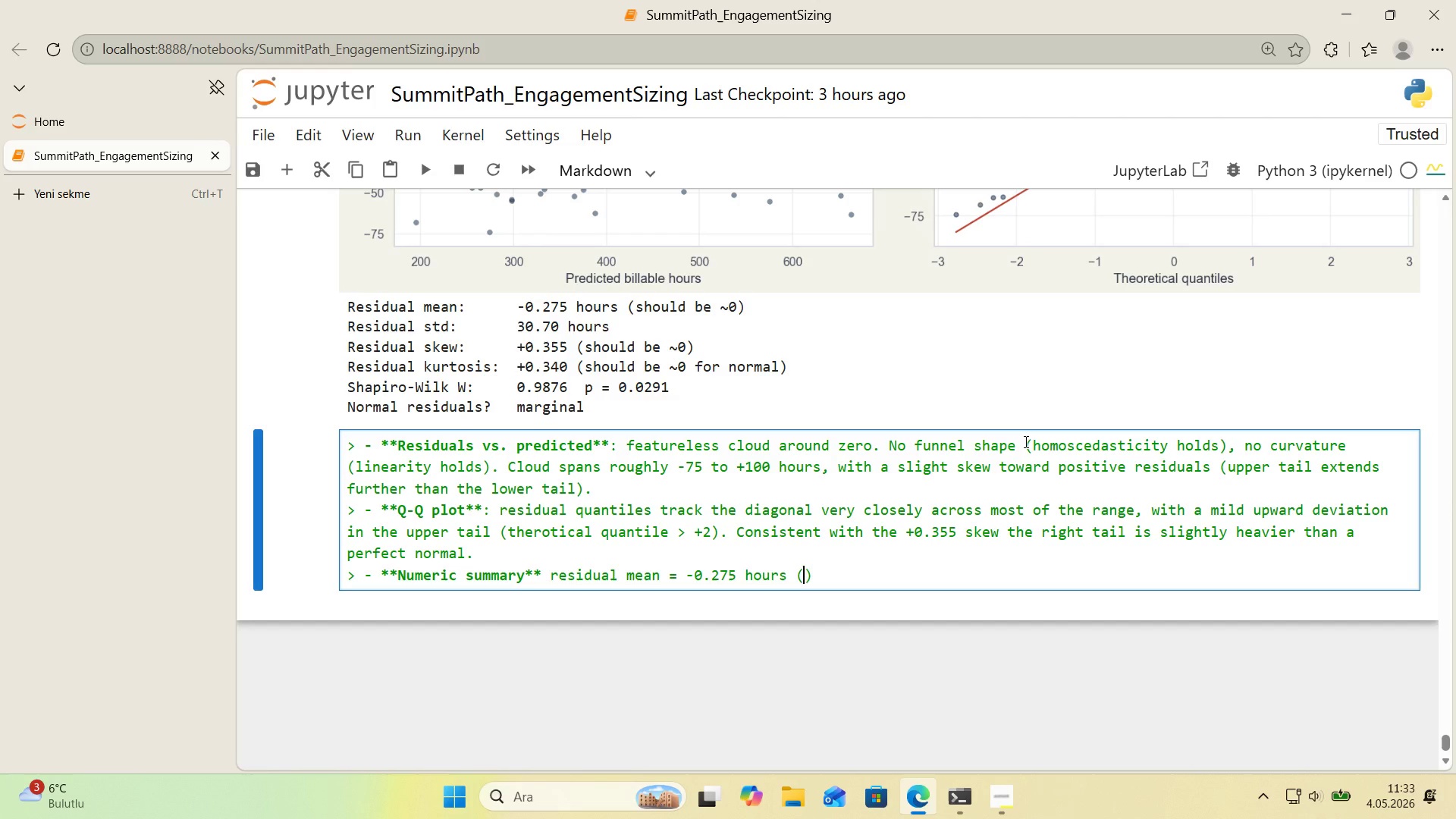 
 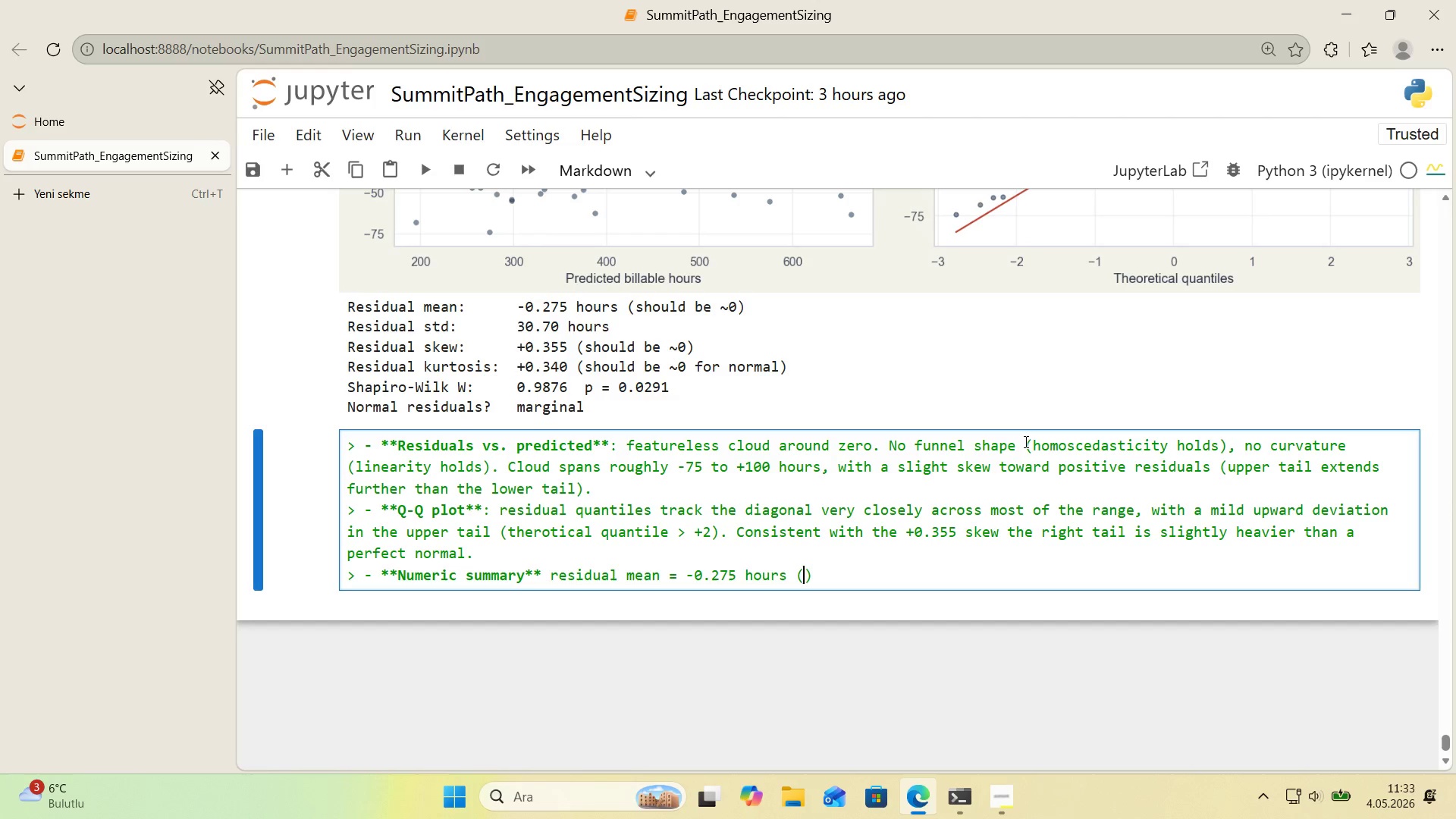 
key(ArrowLeft)
 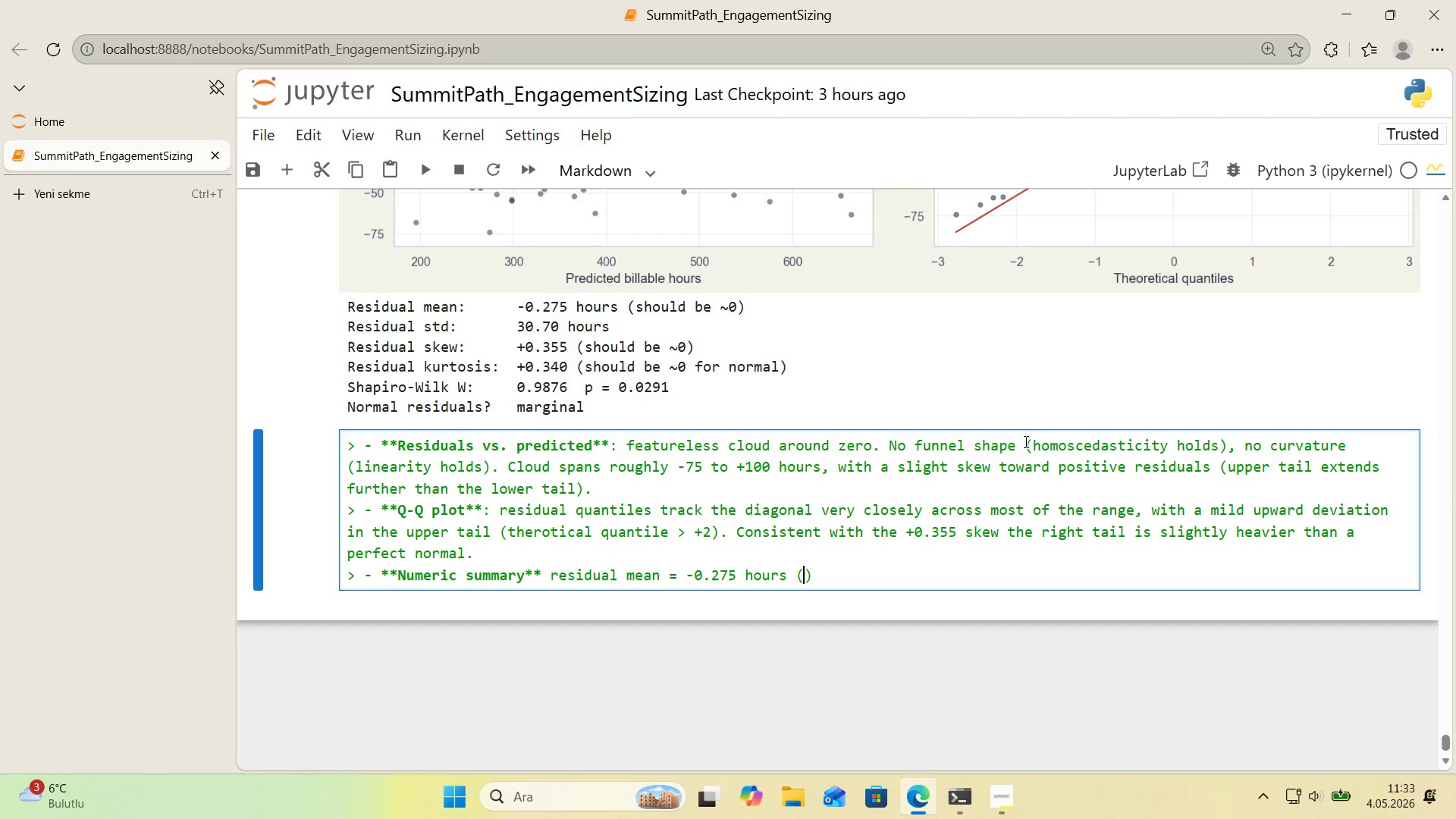 
key(Alt+Control+BracketRight)
 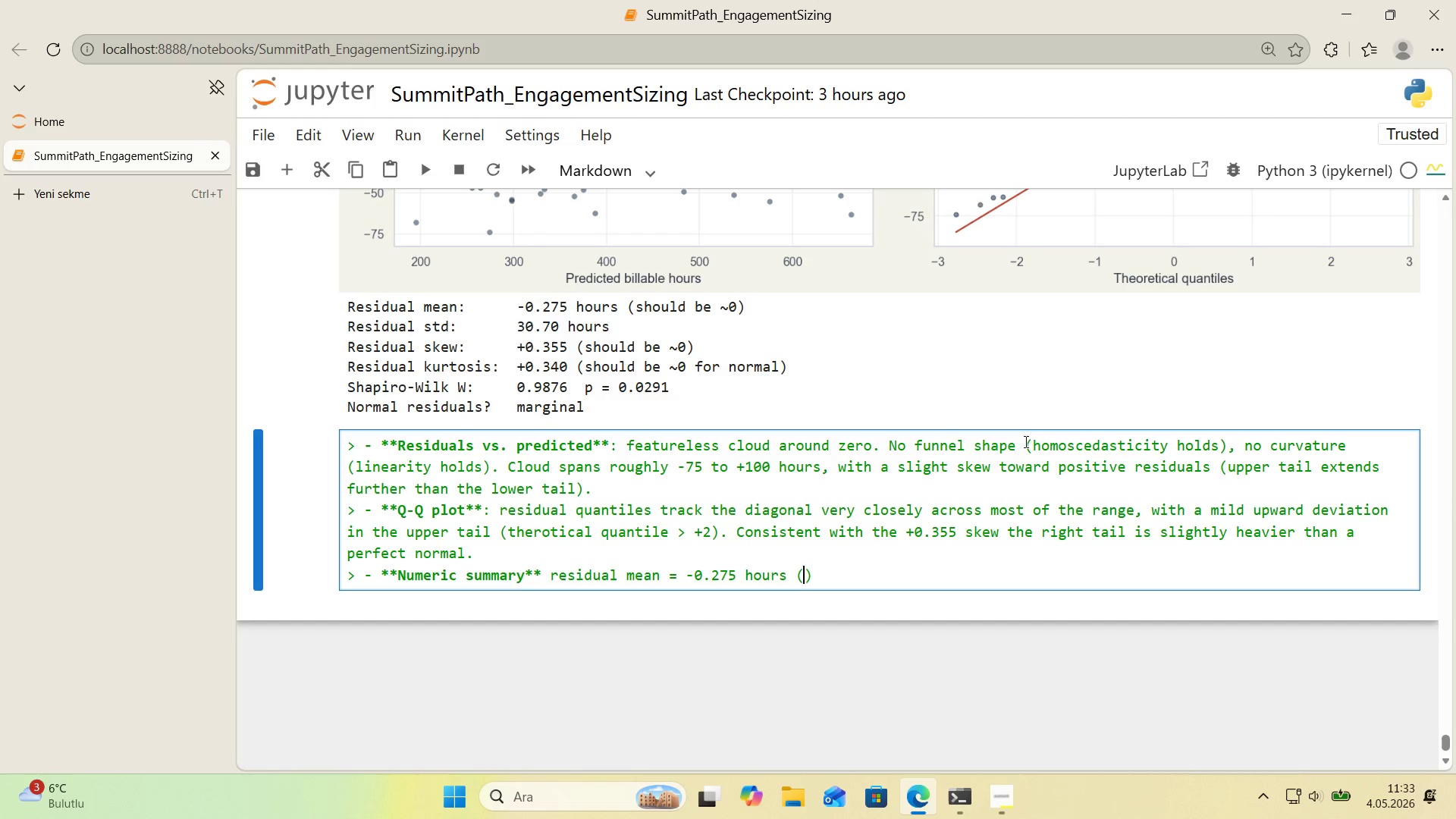 
type(0, as expected)
 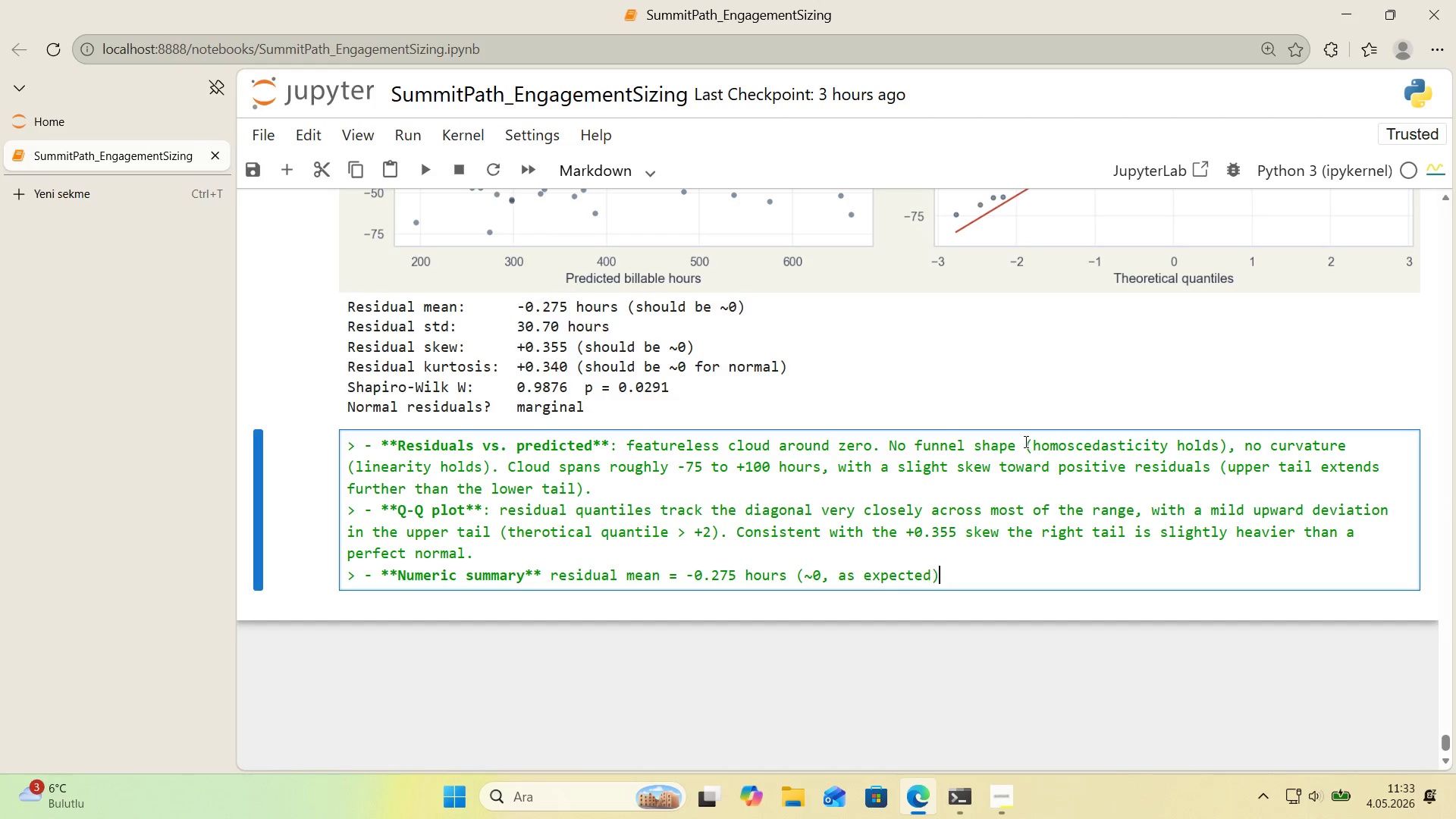 
key(ArrowRight)
 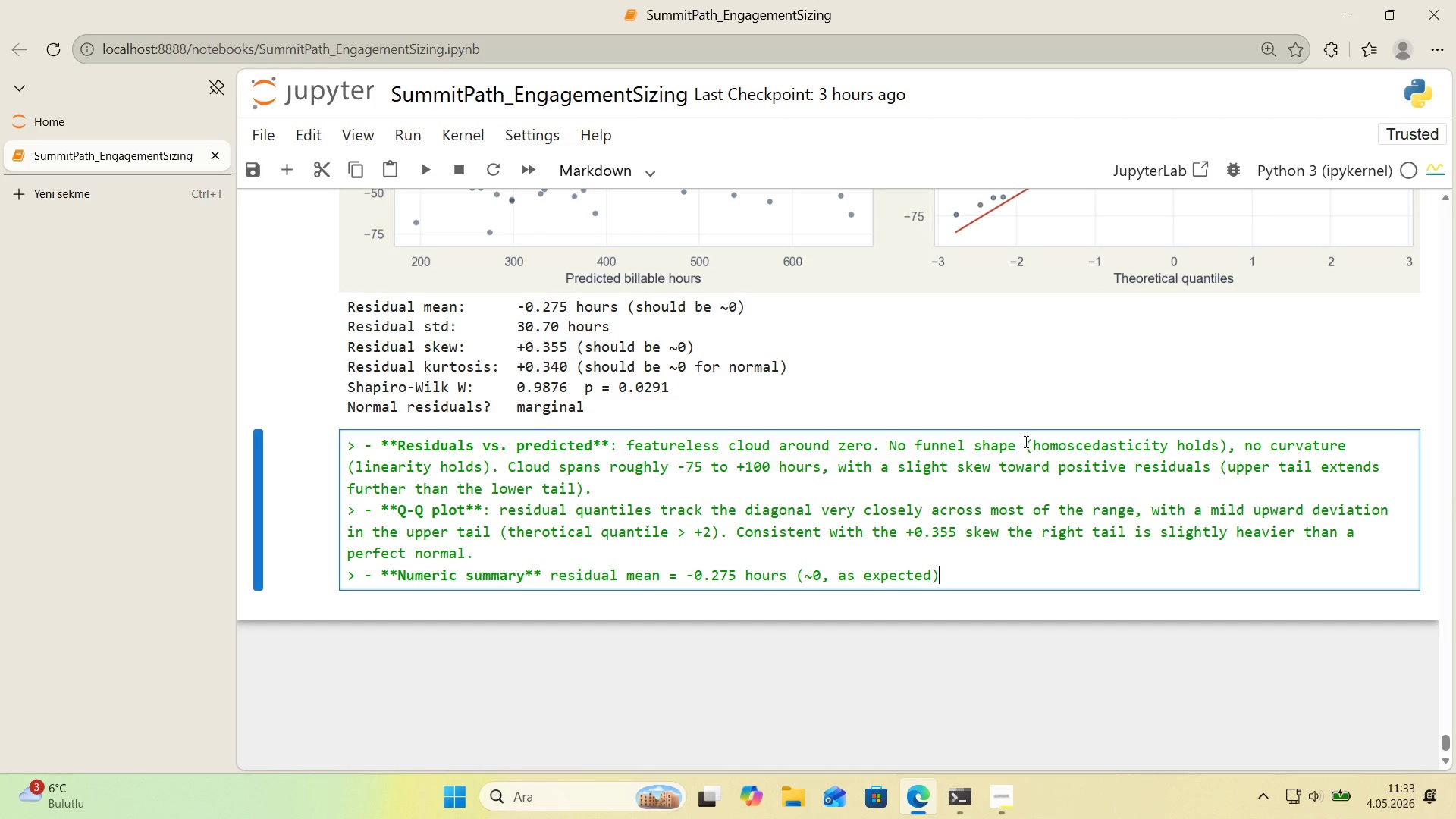 
type( )
key(Backspace)
type(, std )
 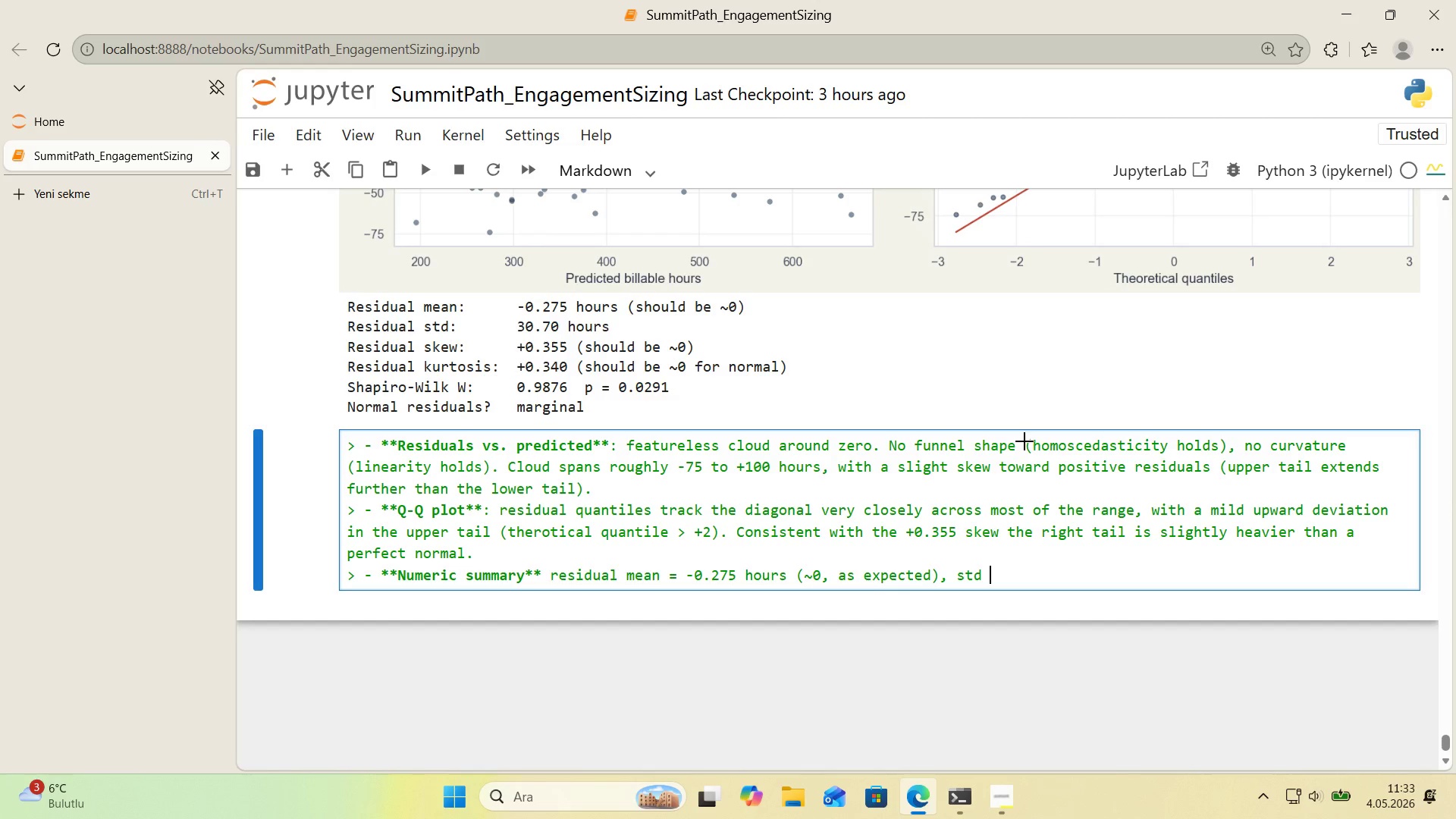 
key(Alt+Control+BracketRight)
 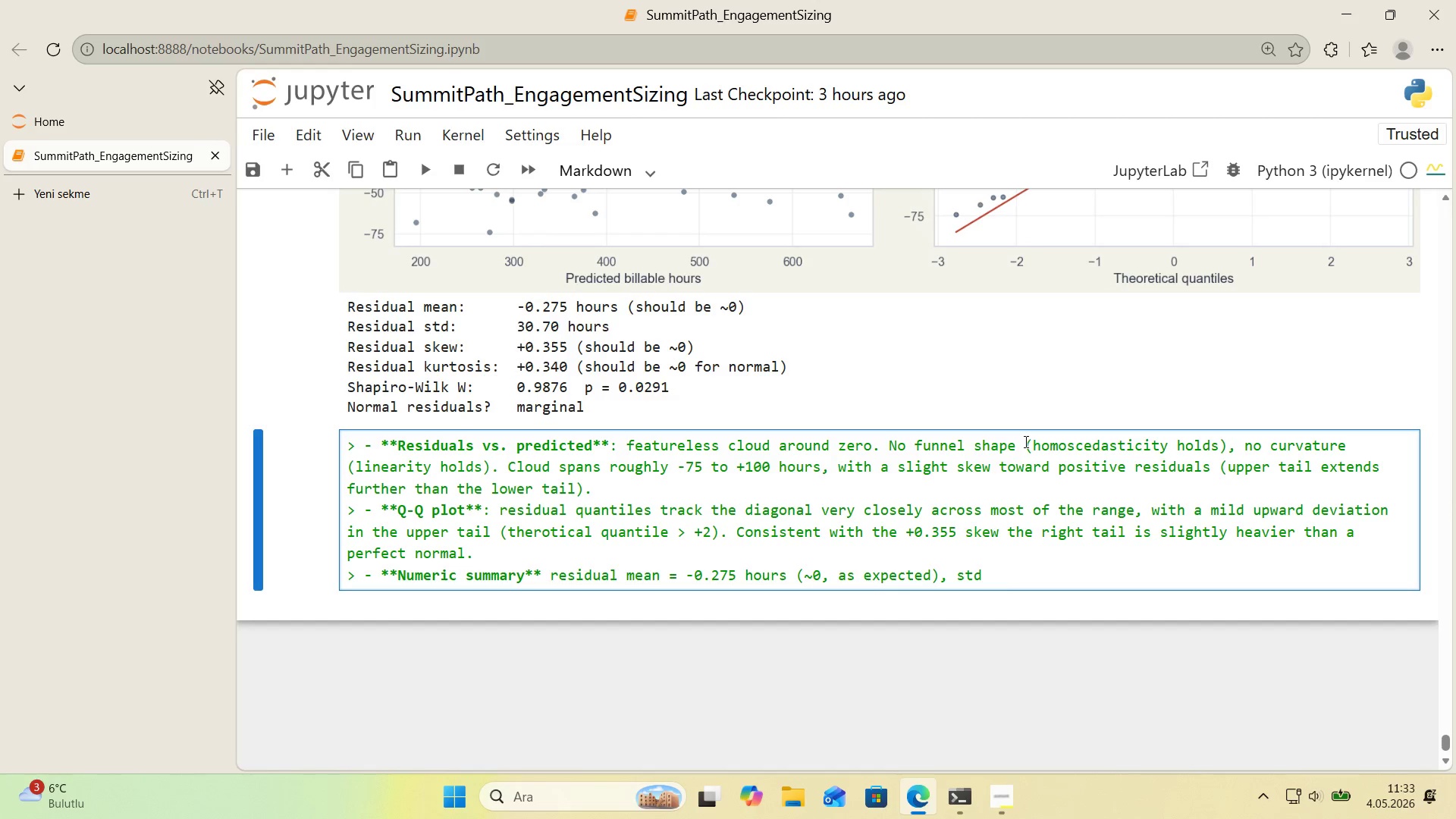 
key(Alt+Control+BracketRight)
 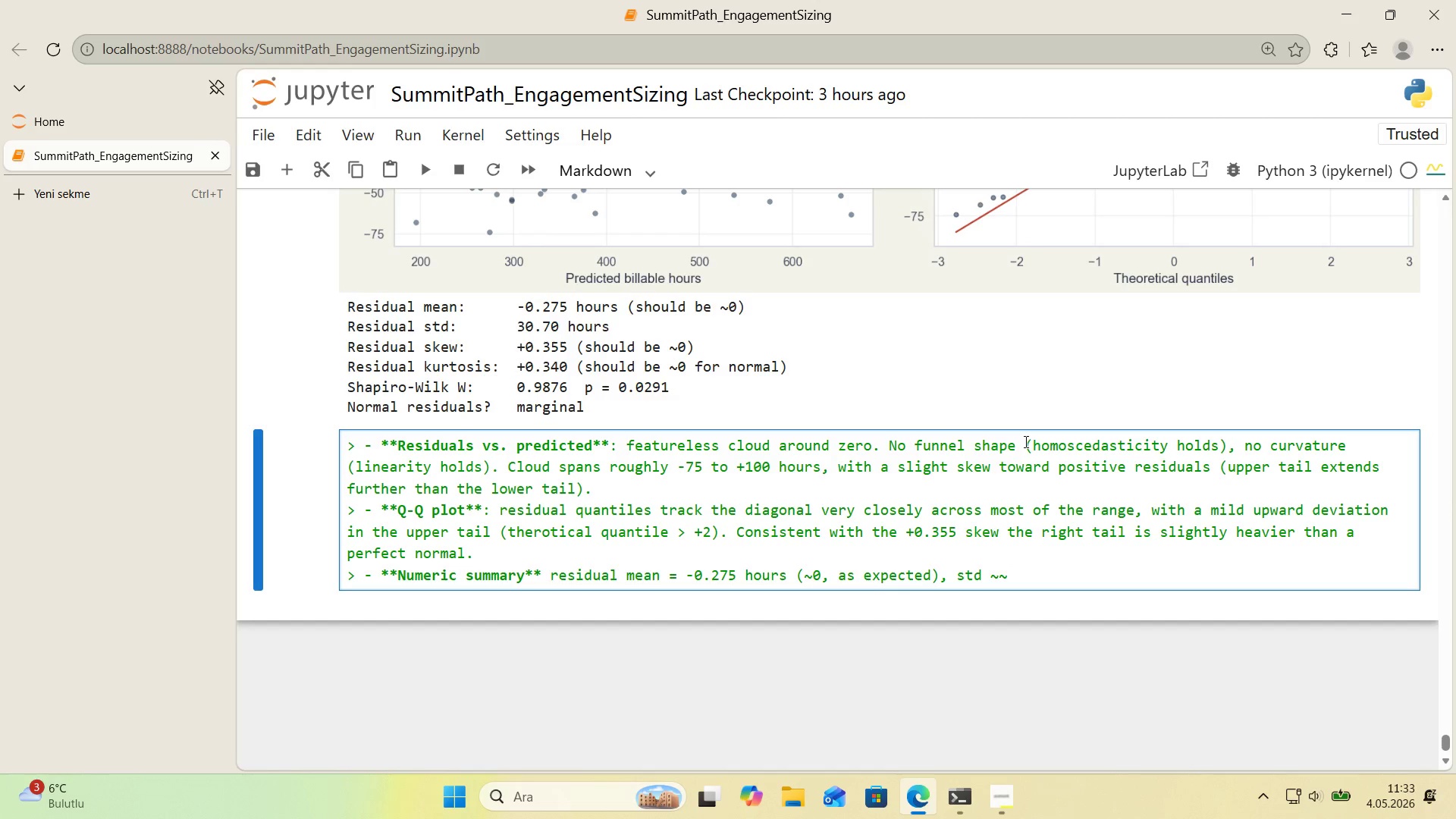 
key(Numpad3)
 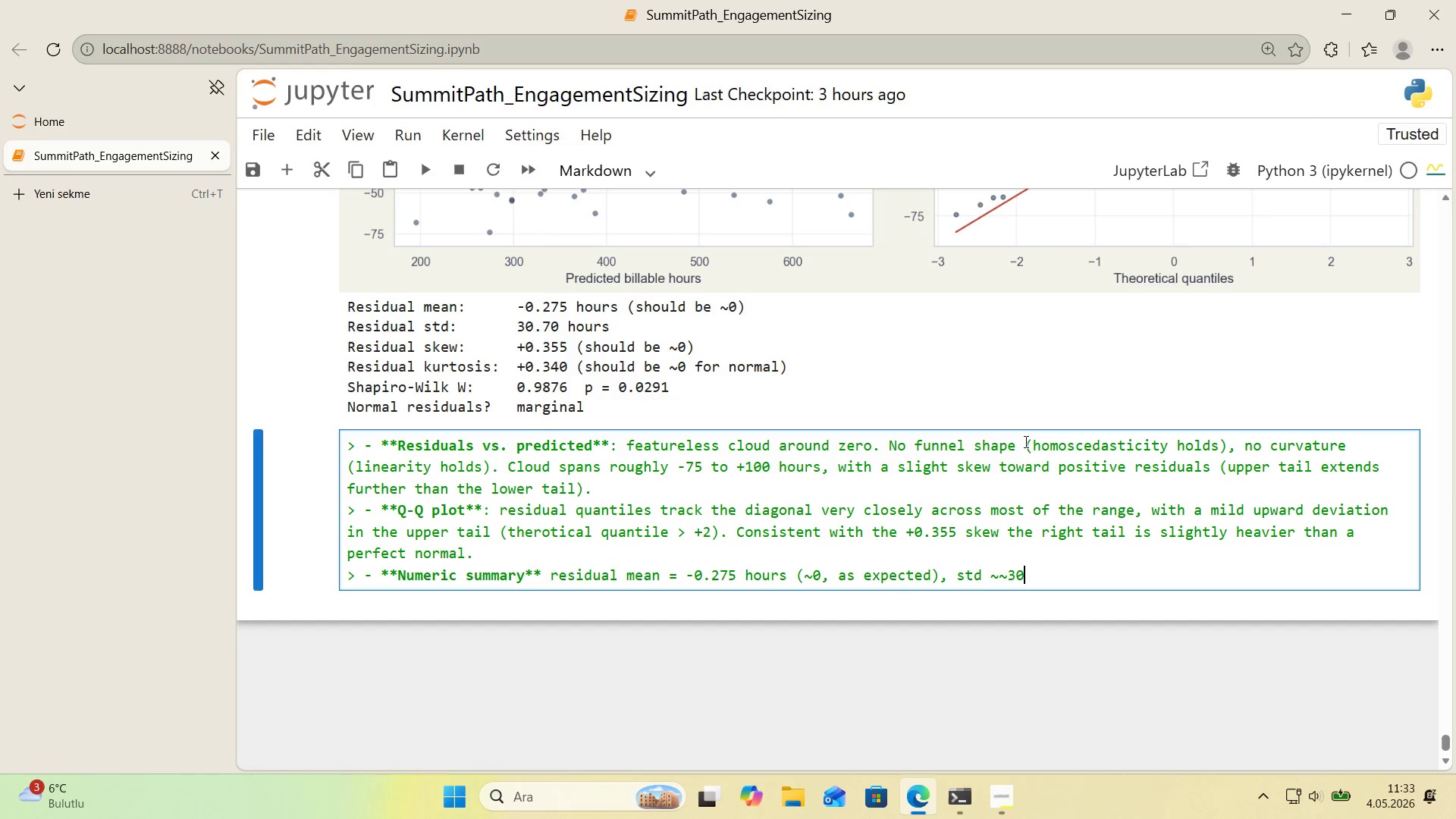 
key(Numpad0)
 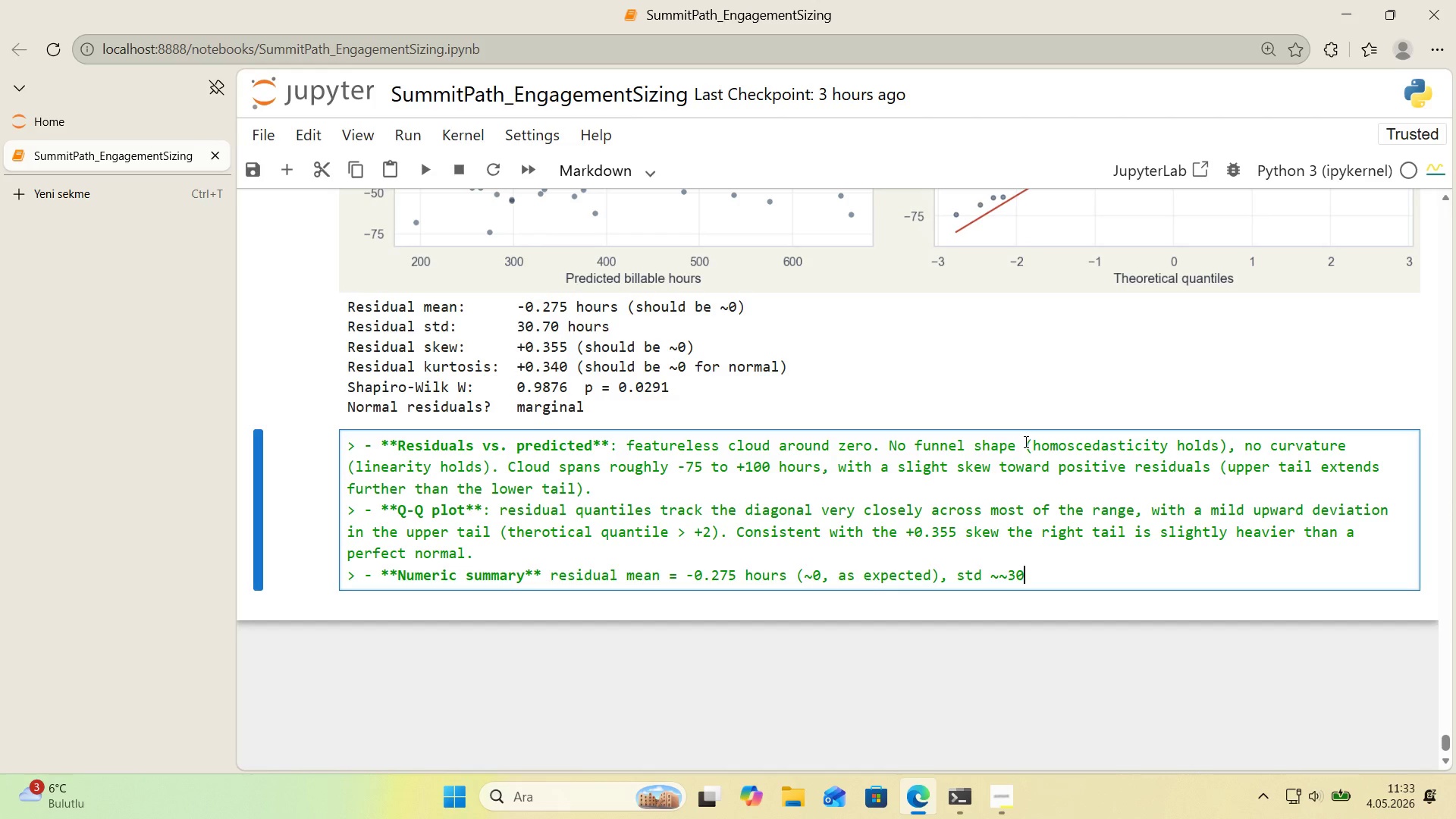 
key(Period)
 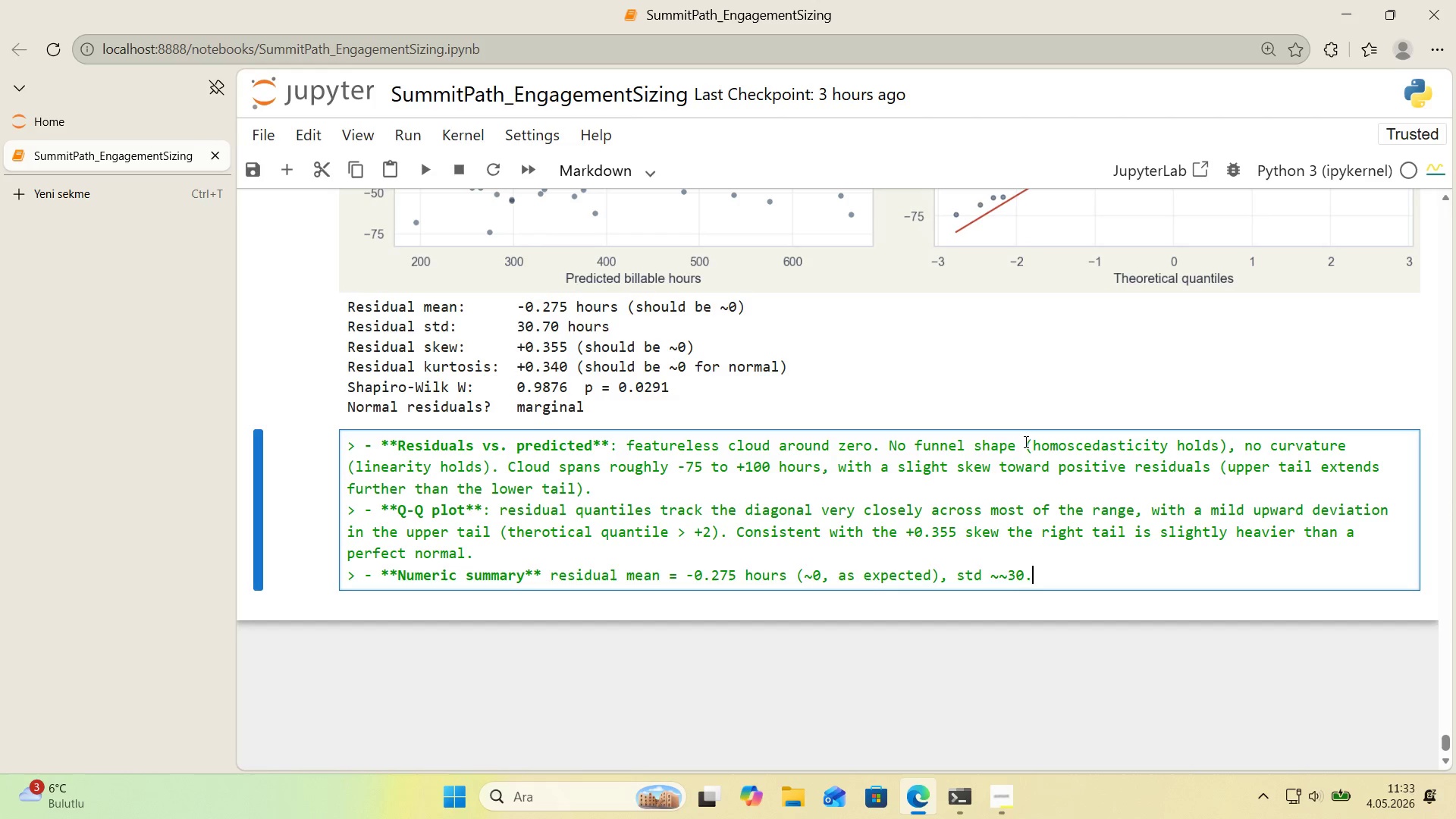 
key(Numpad7)
 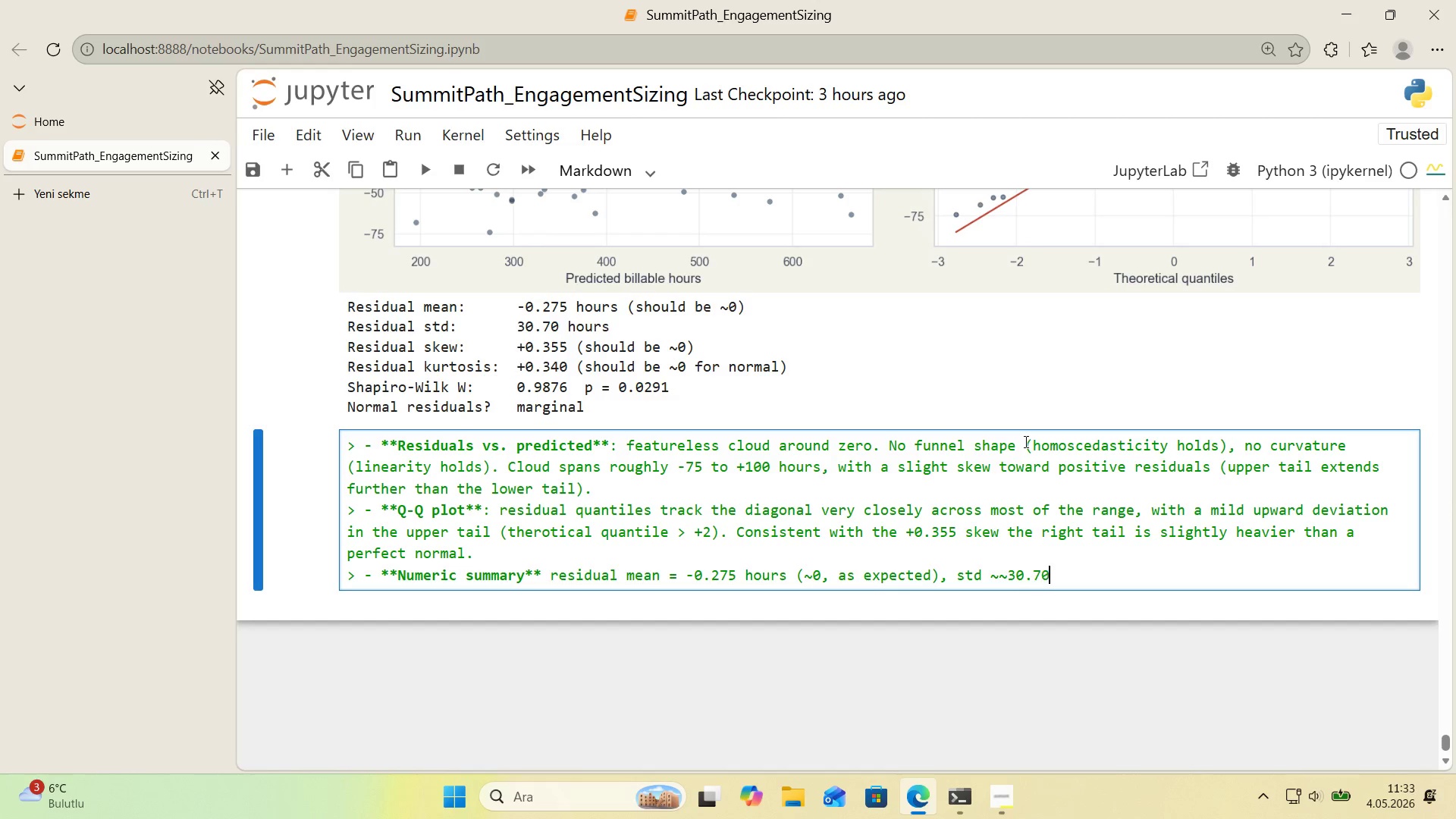 
key(Numpad0)
 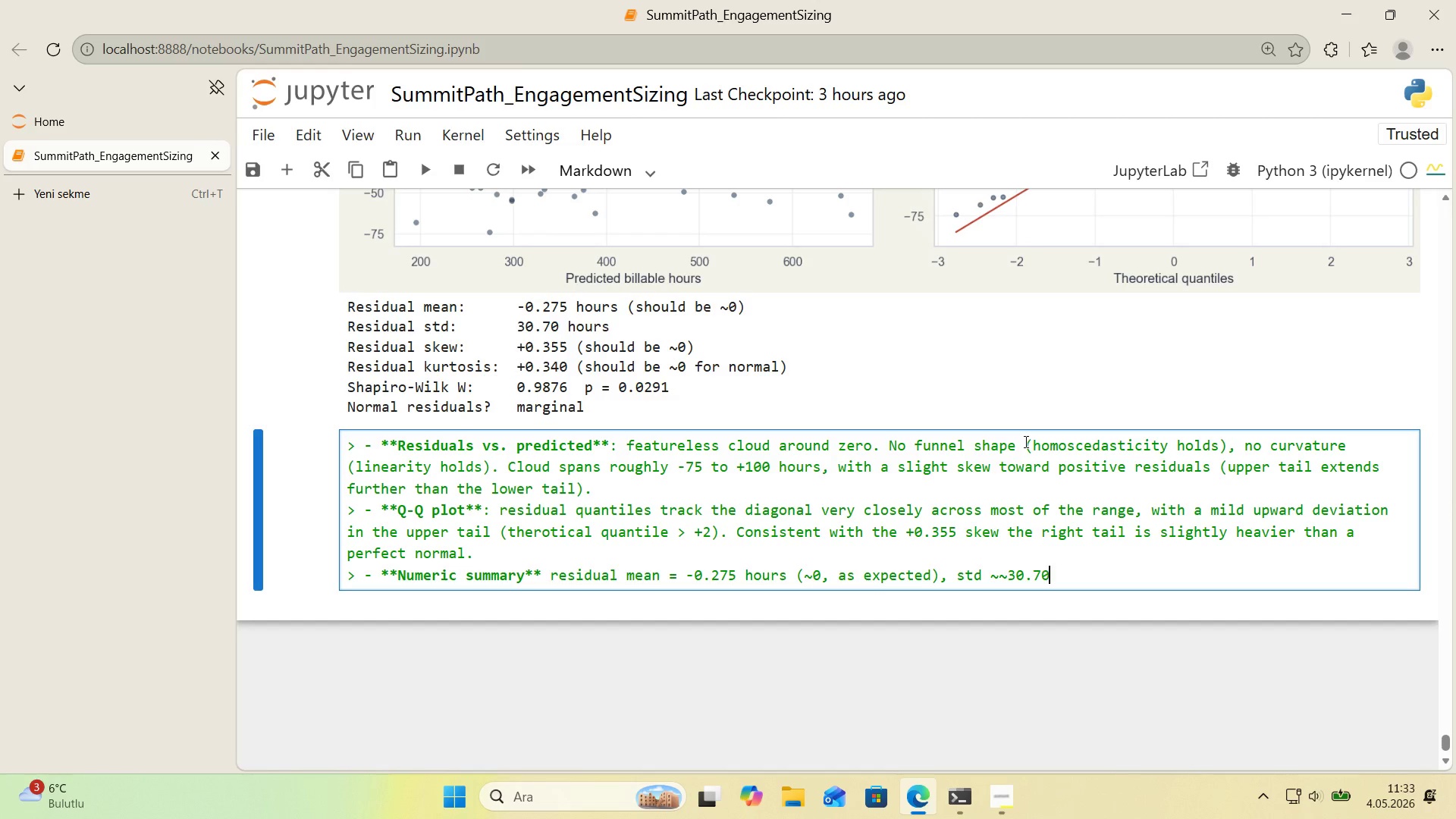 
wait(21.09)
 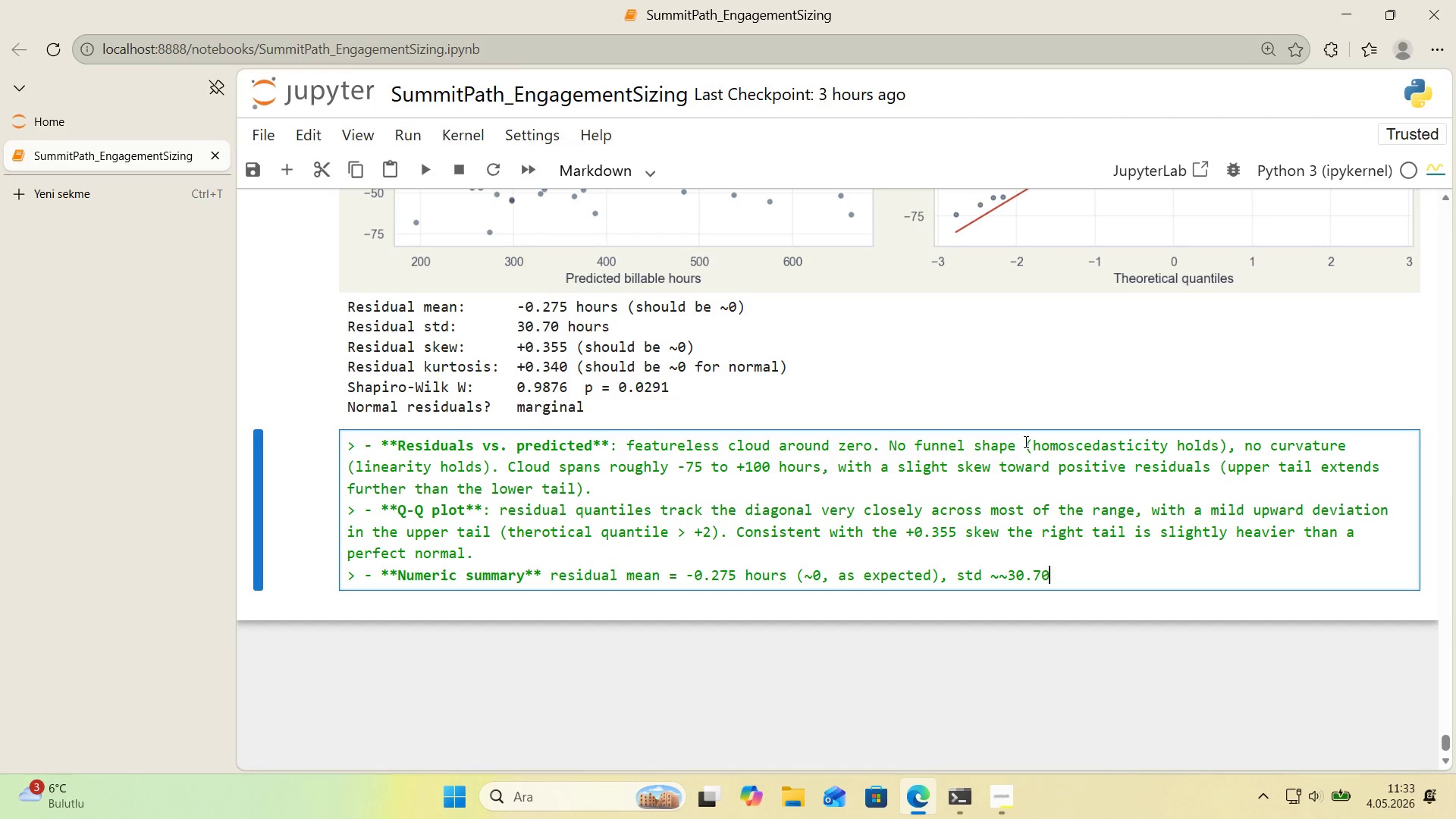 
left_click_drag(start_coordinate=[991, 581], to_coordinate=[1005, 577])
 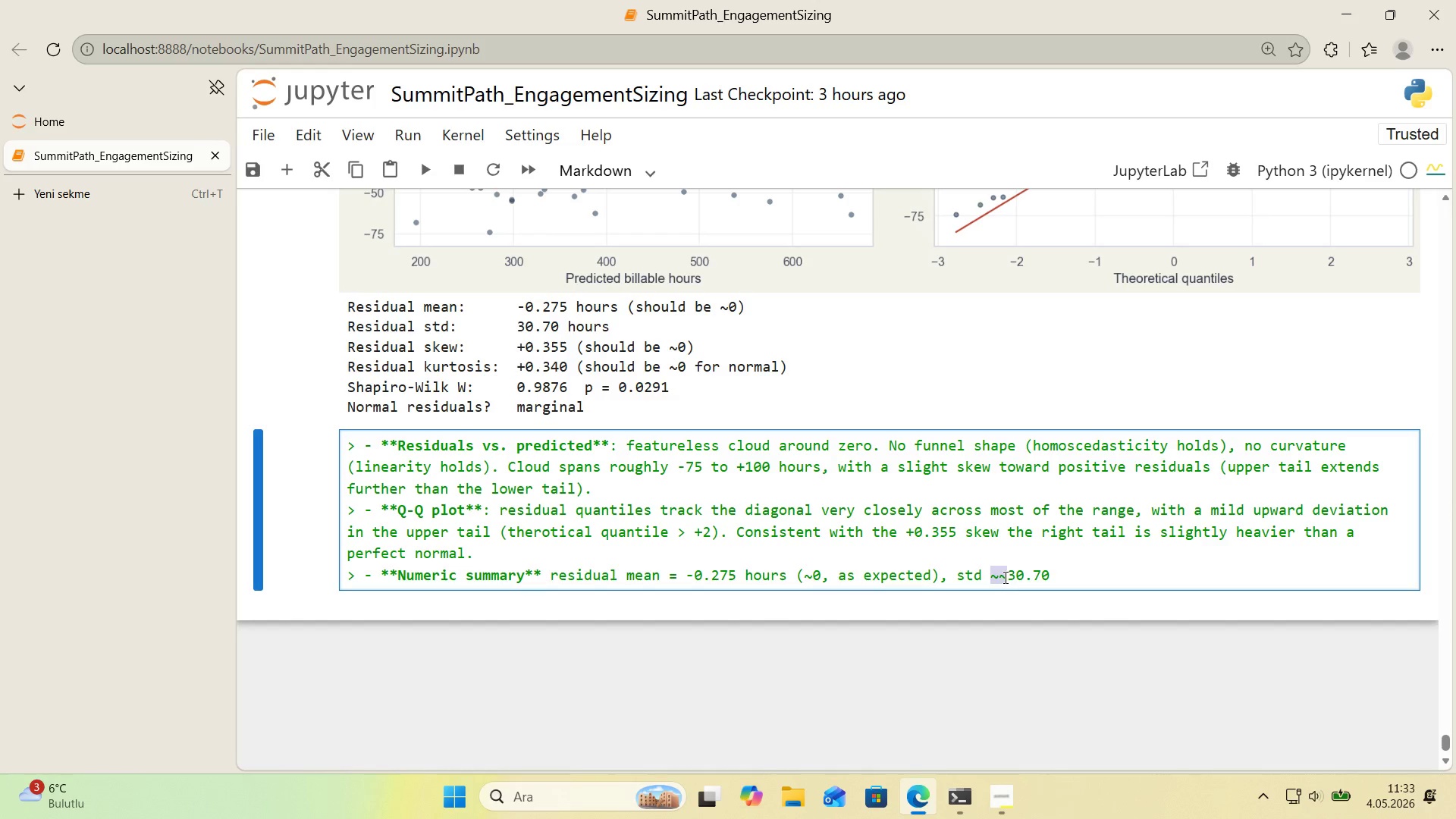 
key(Shift+0)
 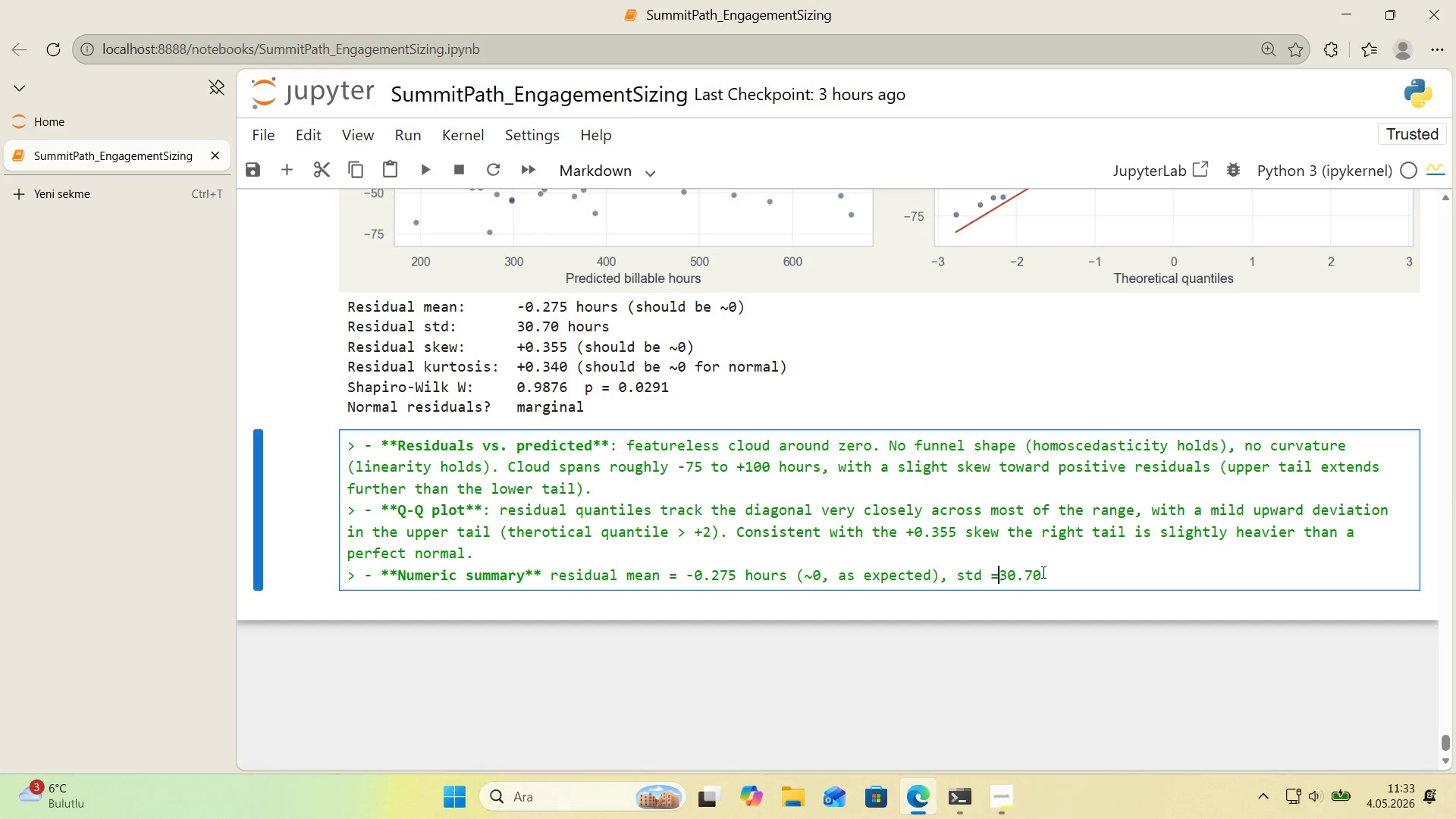 
left_click([1043, 572])
 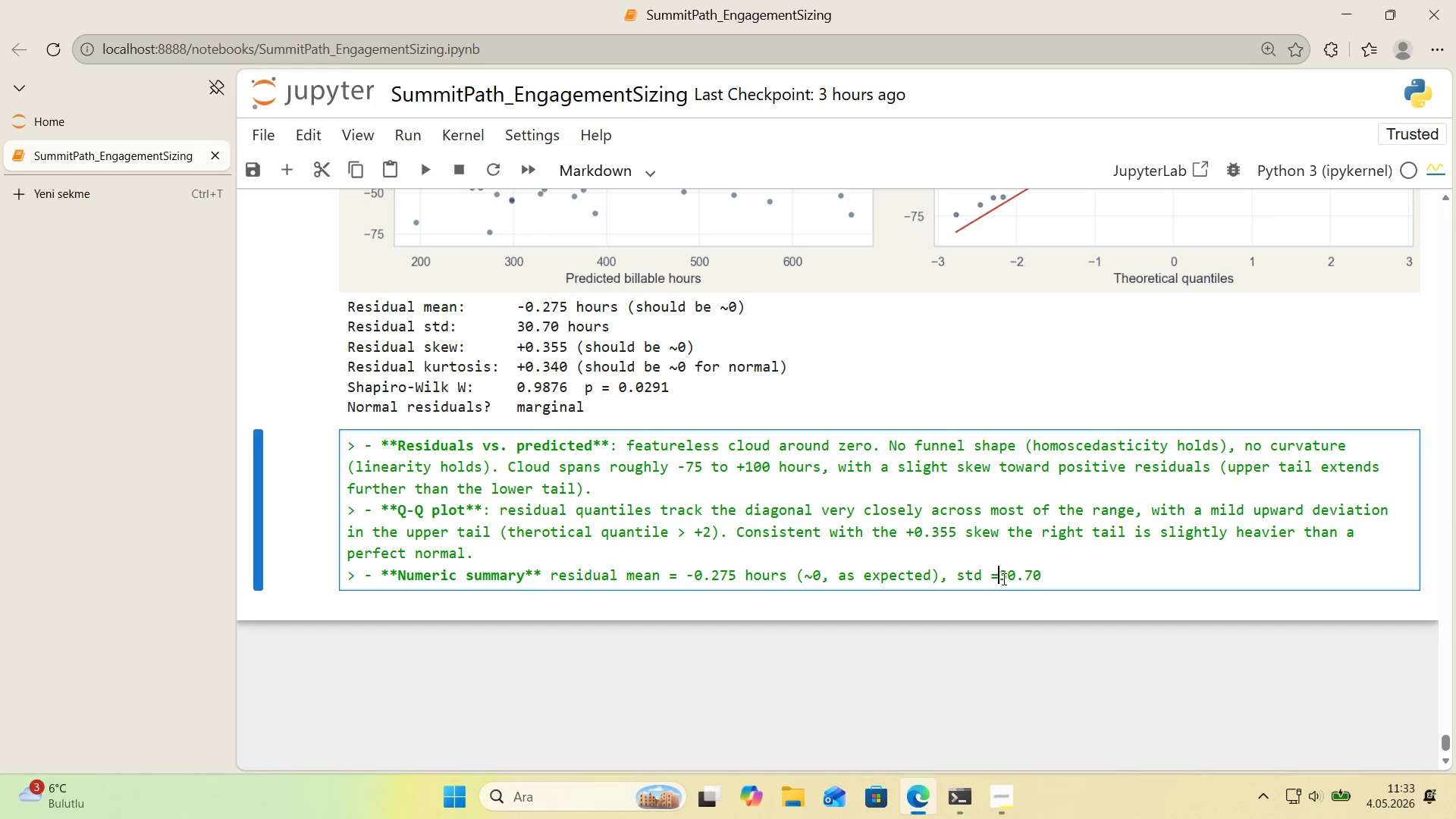 
key(Space)
 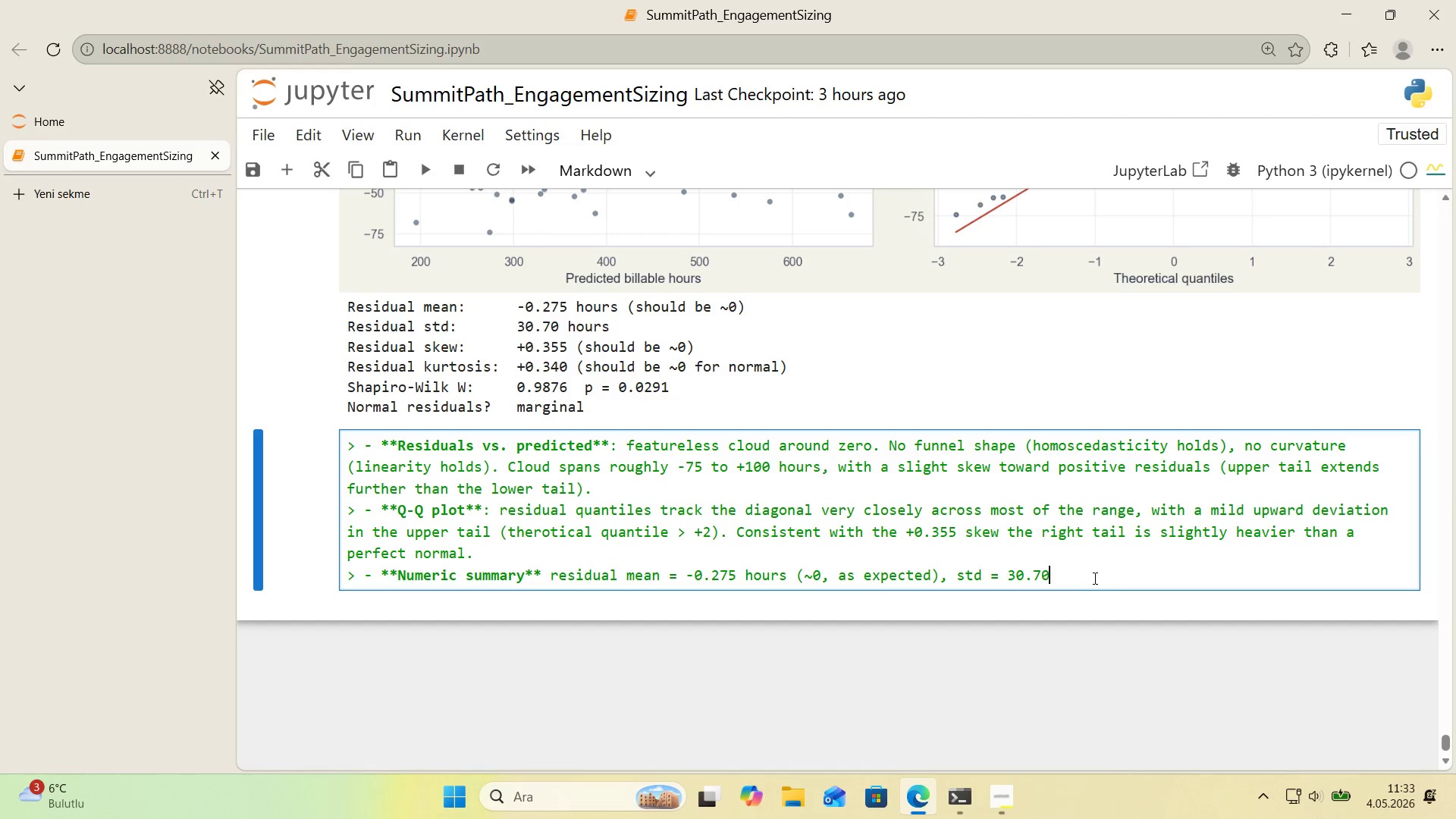 
left_click([1094, 578])
 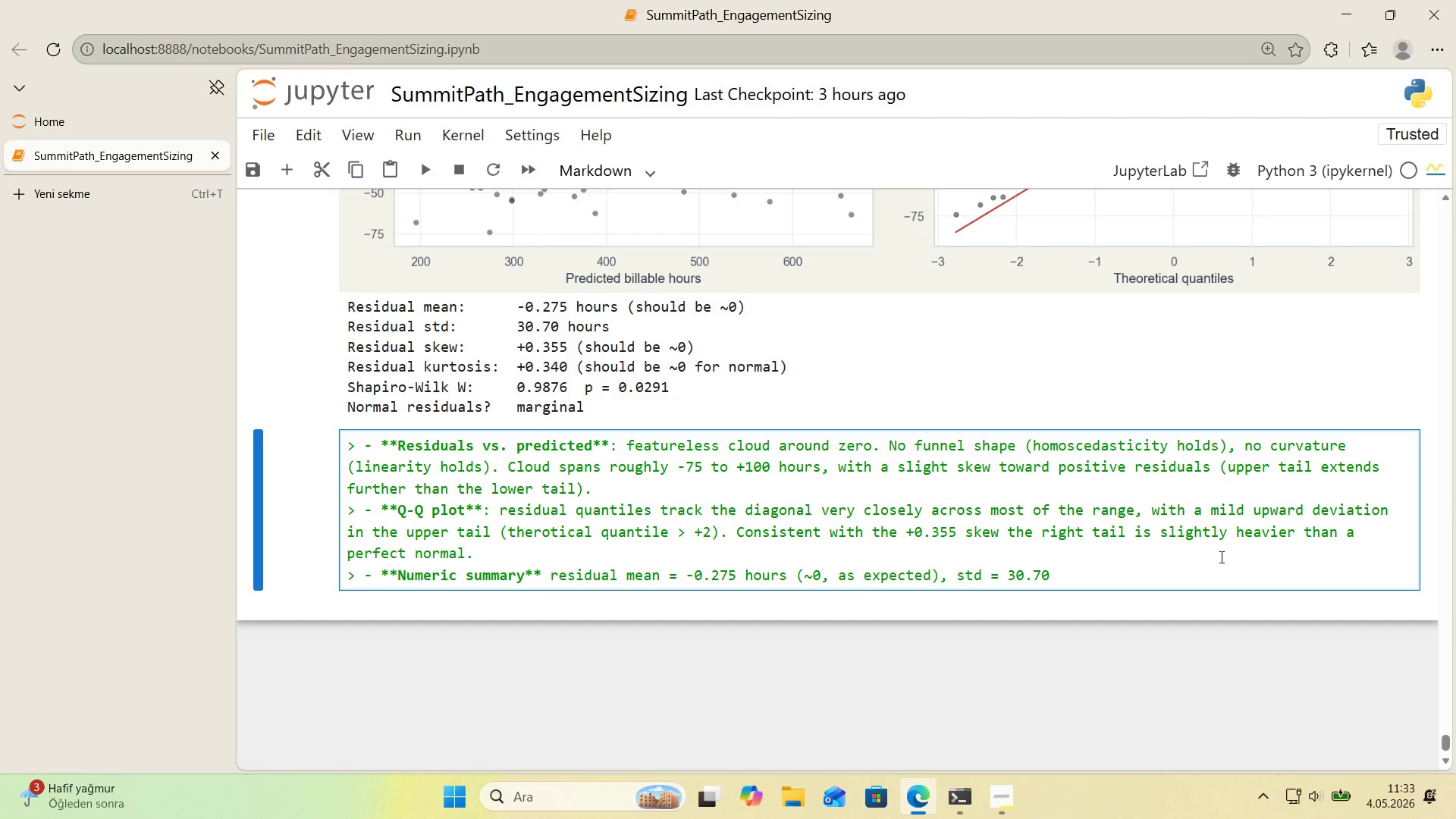 
type( hours *()
 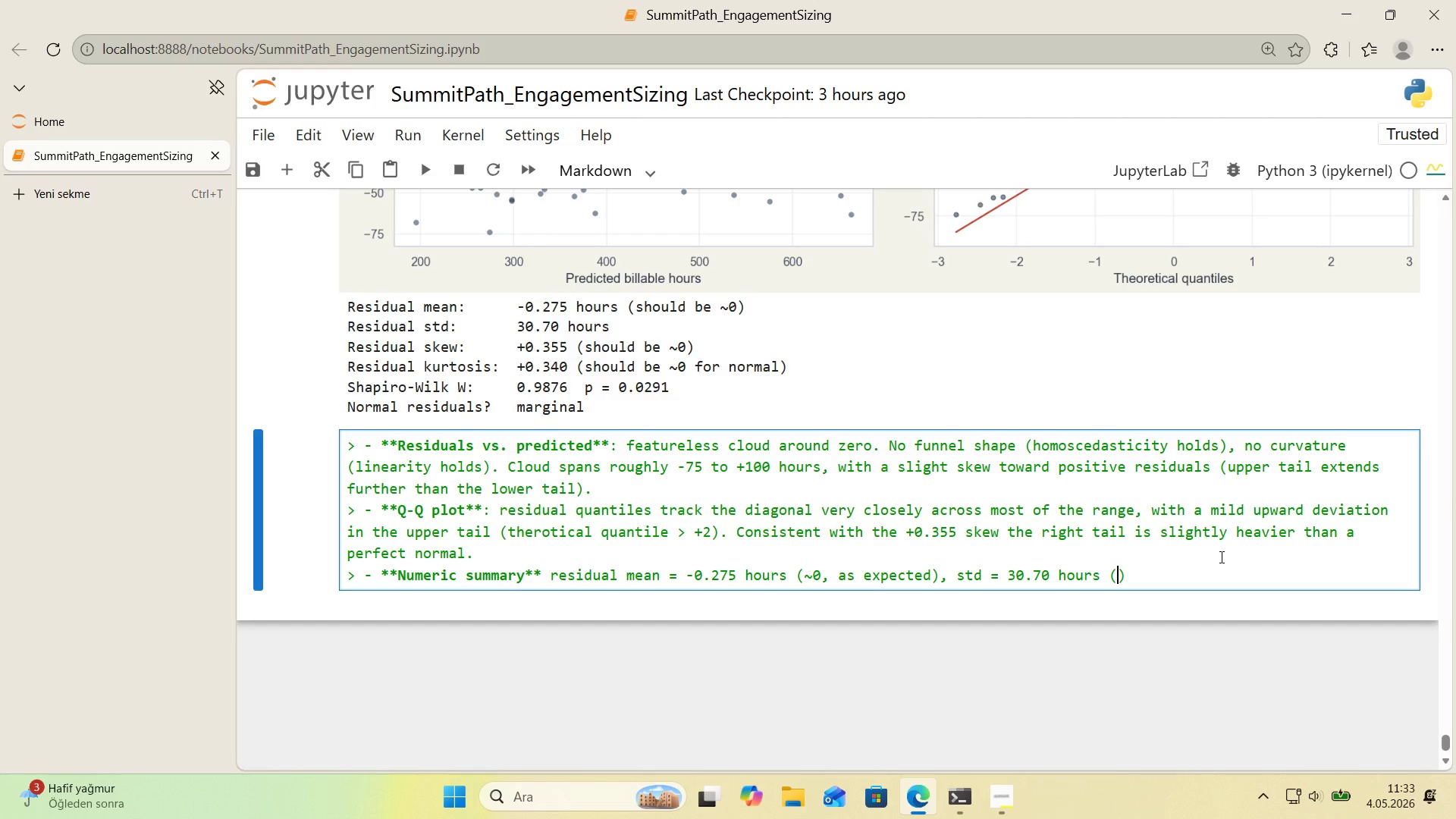 
 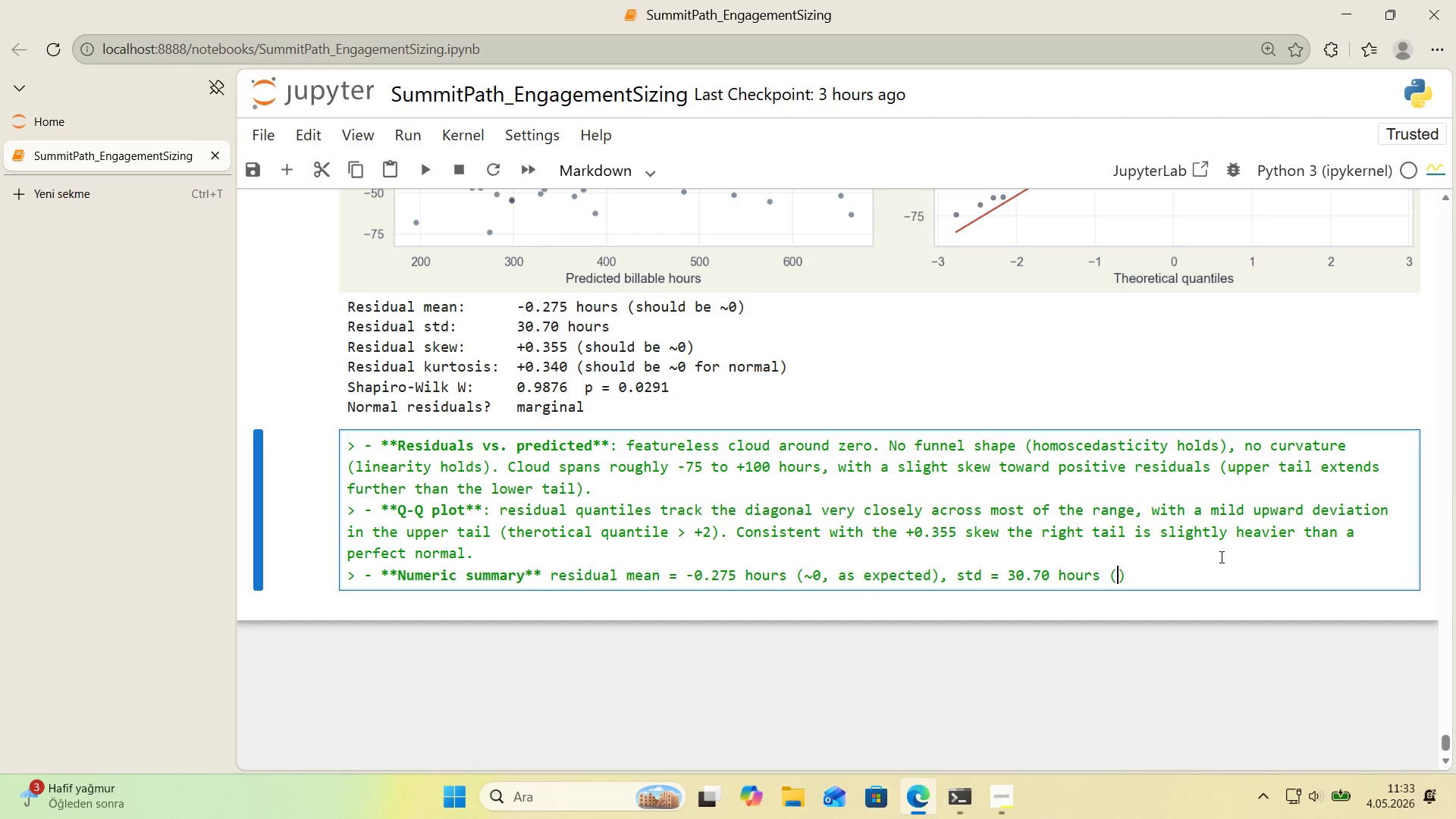 
key(ArrowLeft)
 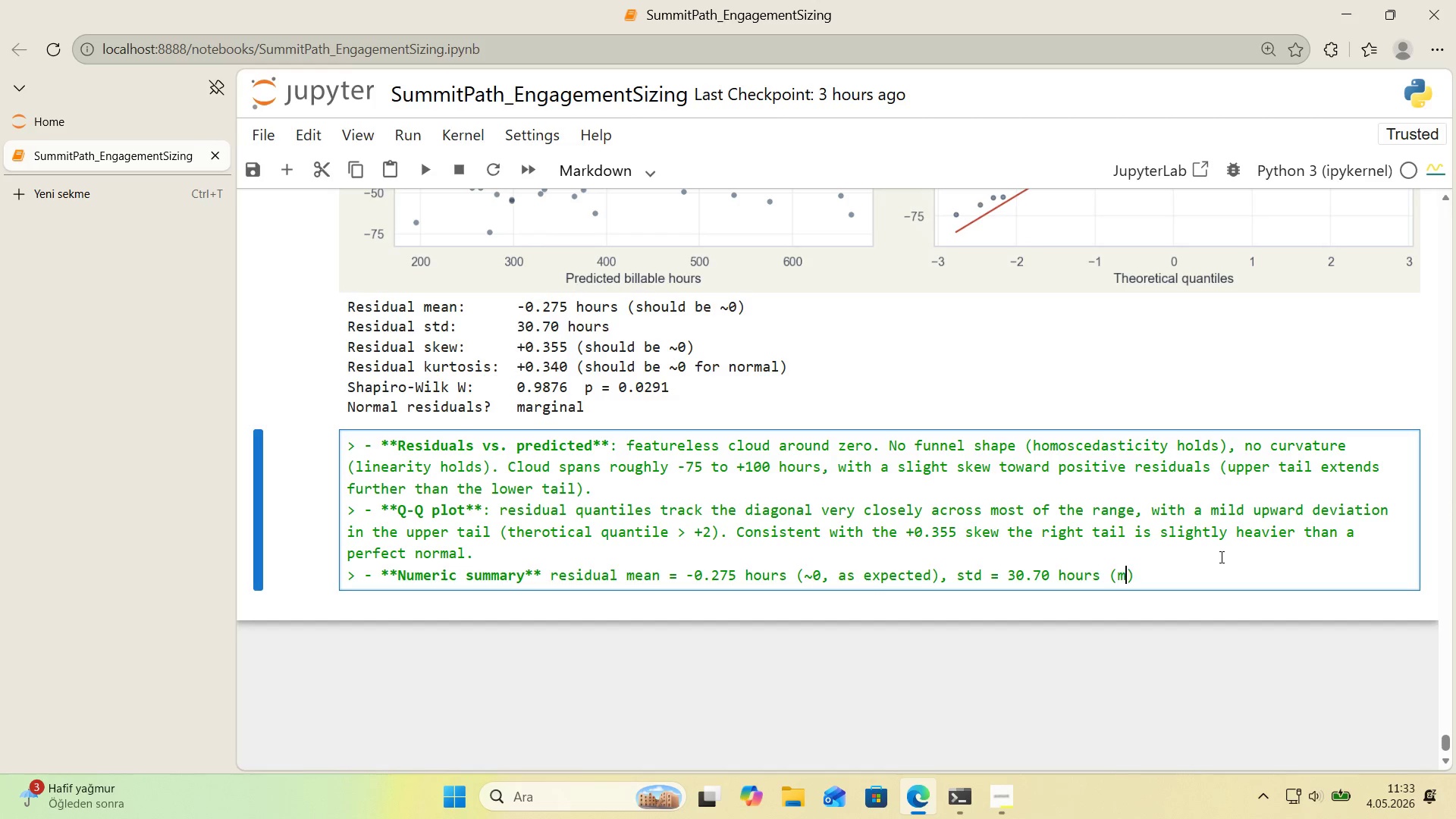 
type(matches the test r)
key(Backspace)
type(RMSE of 30.64)
 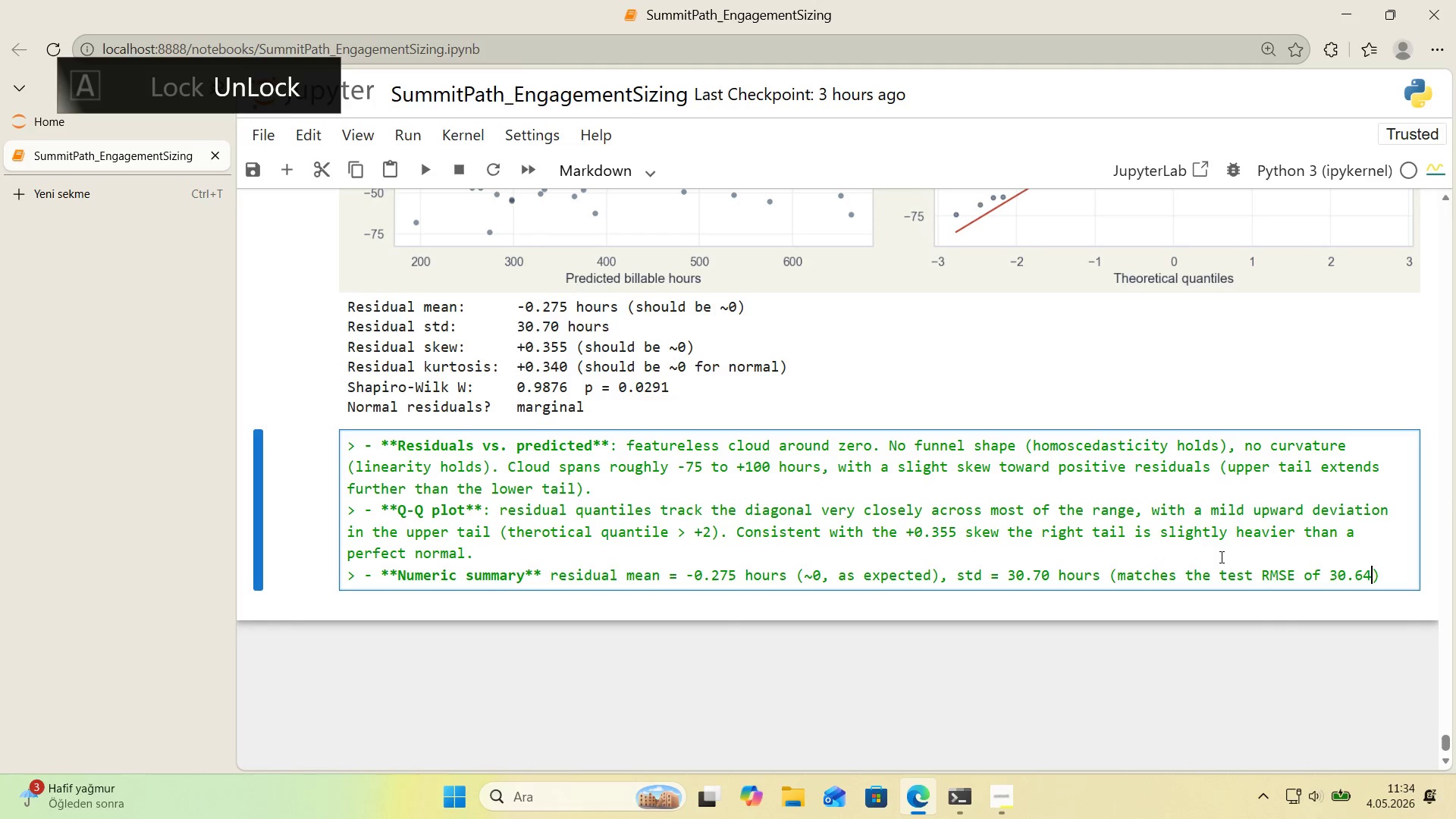 
key(ArrowRight)
 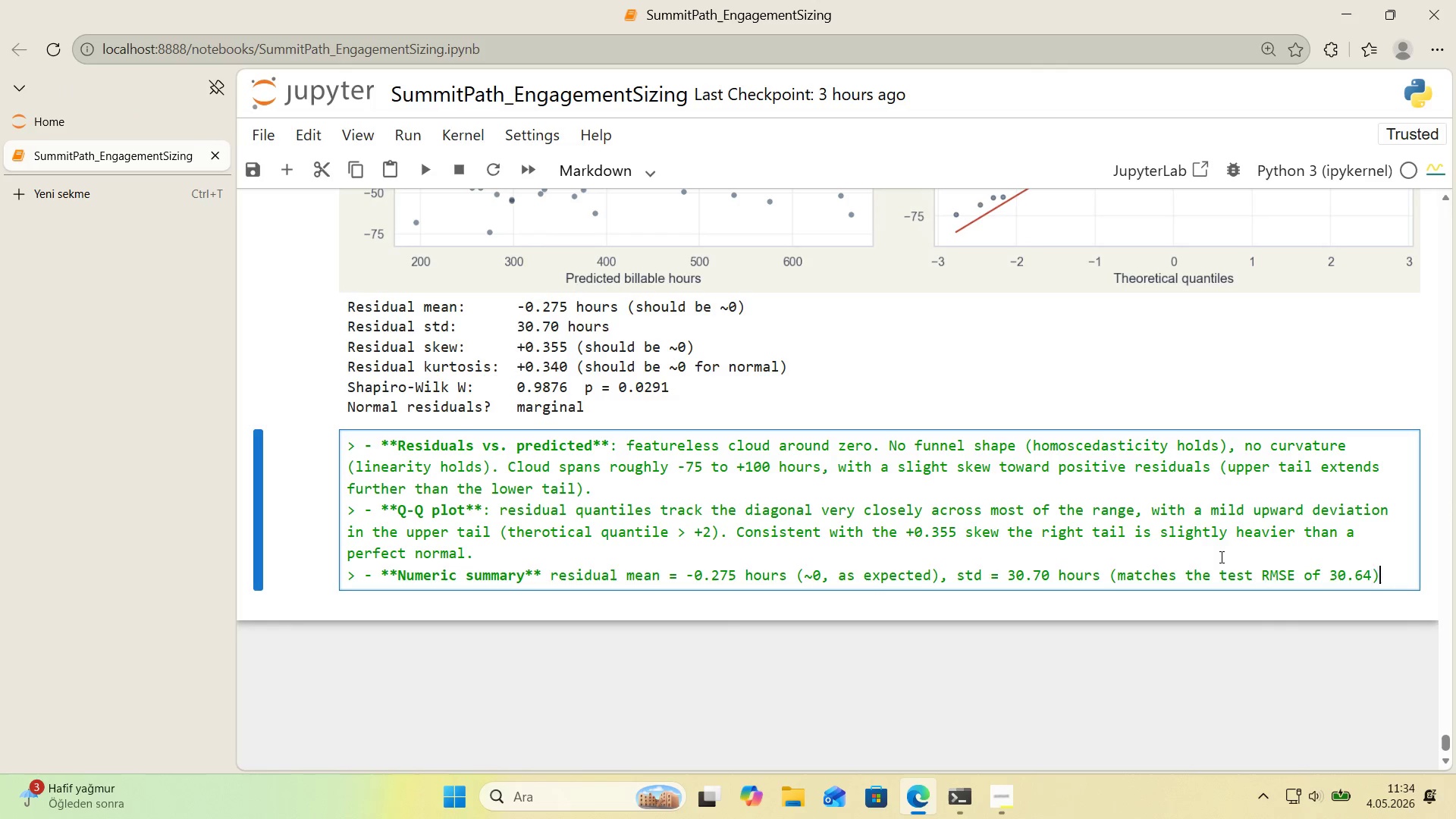 
type(, skew ) +0.355 *()
 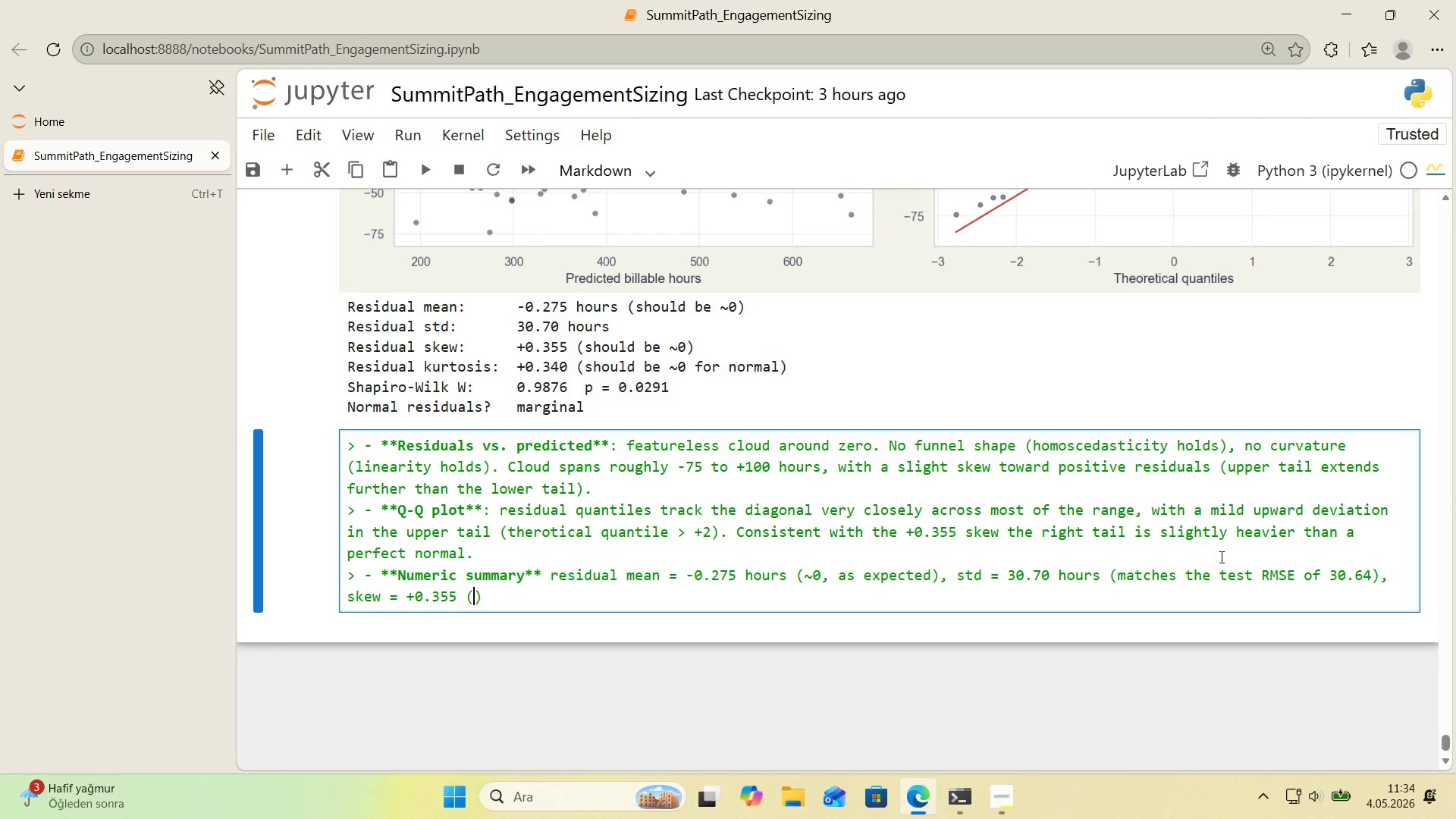 
 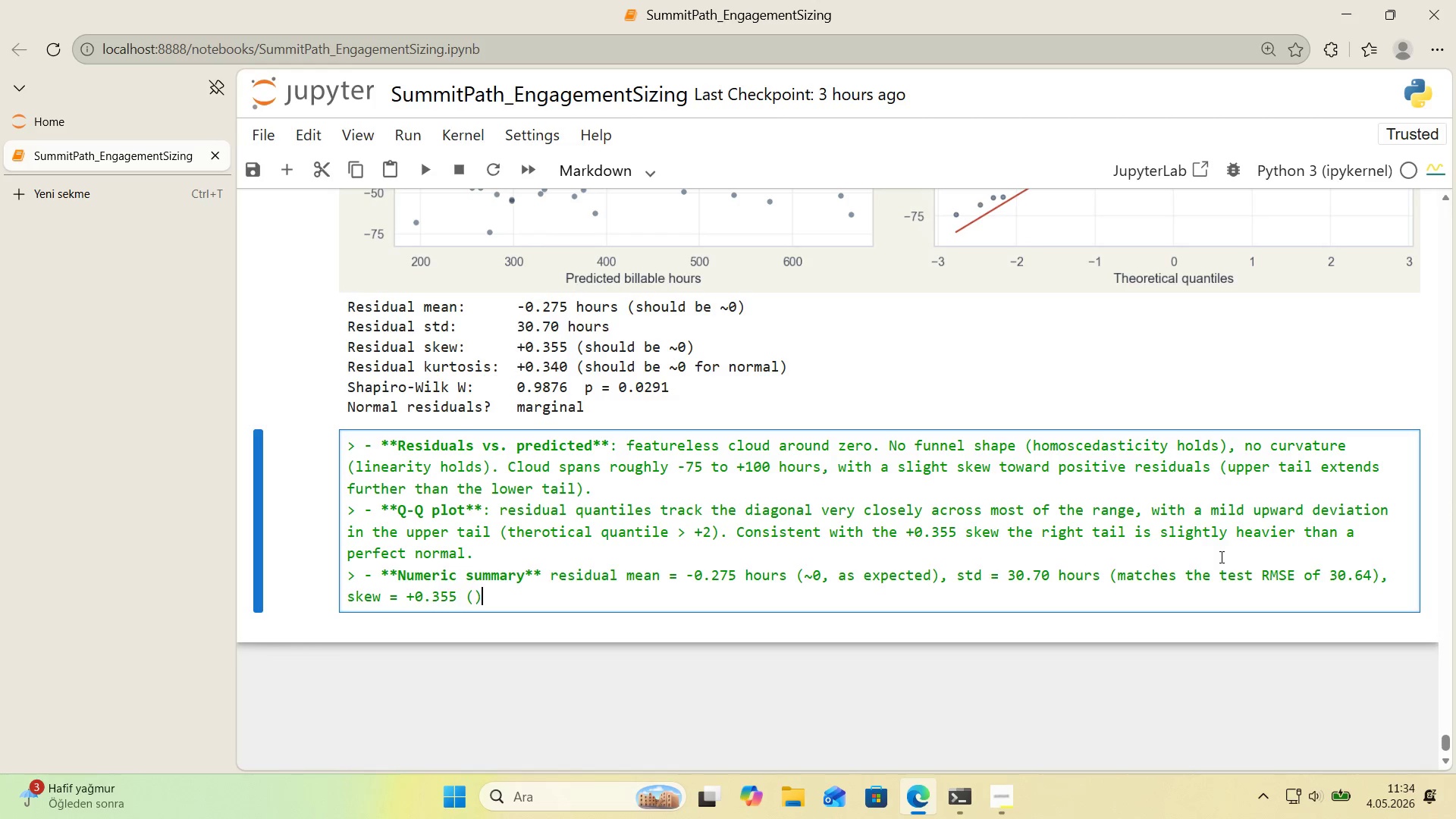 
key(ArrowLeft)
 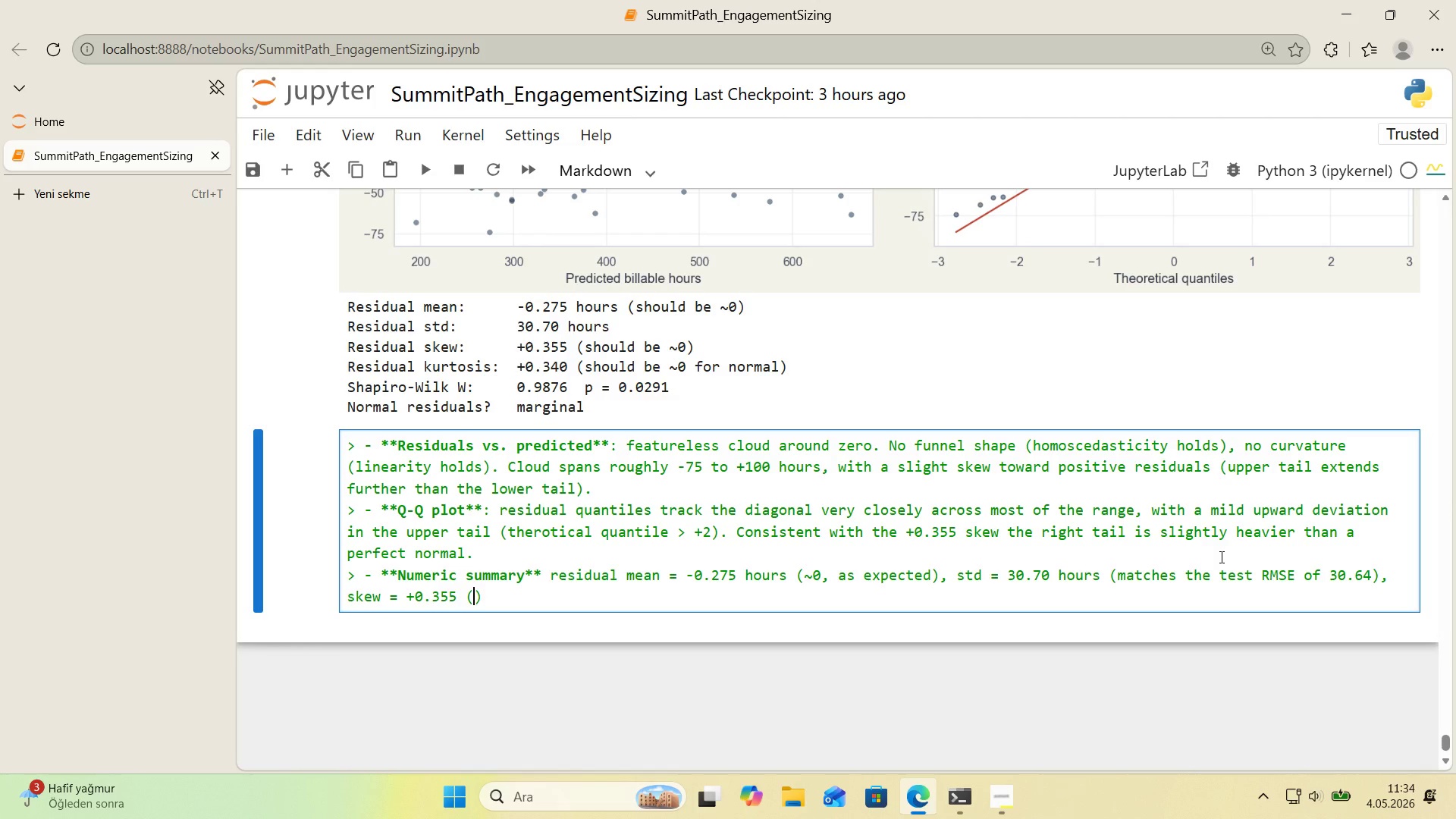 
type(m'ld r'ght-skew)
 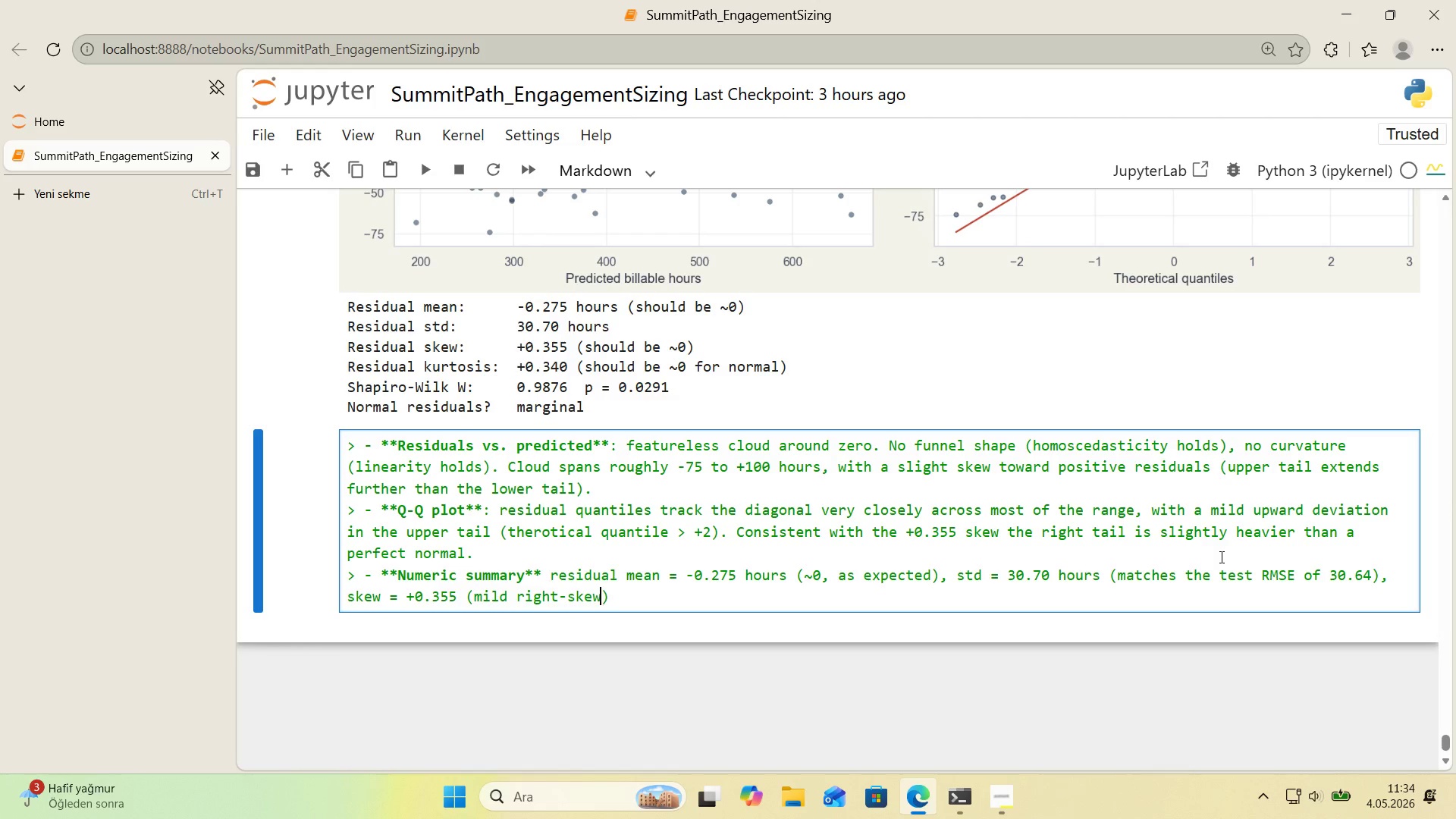 
key(ArrowRight)
 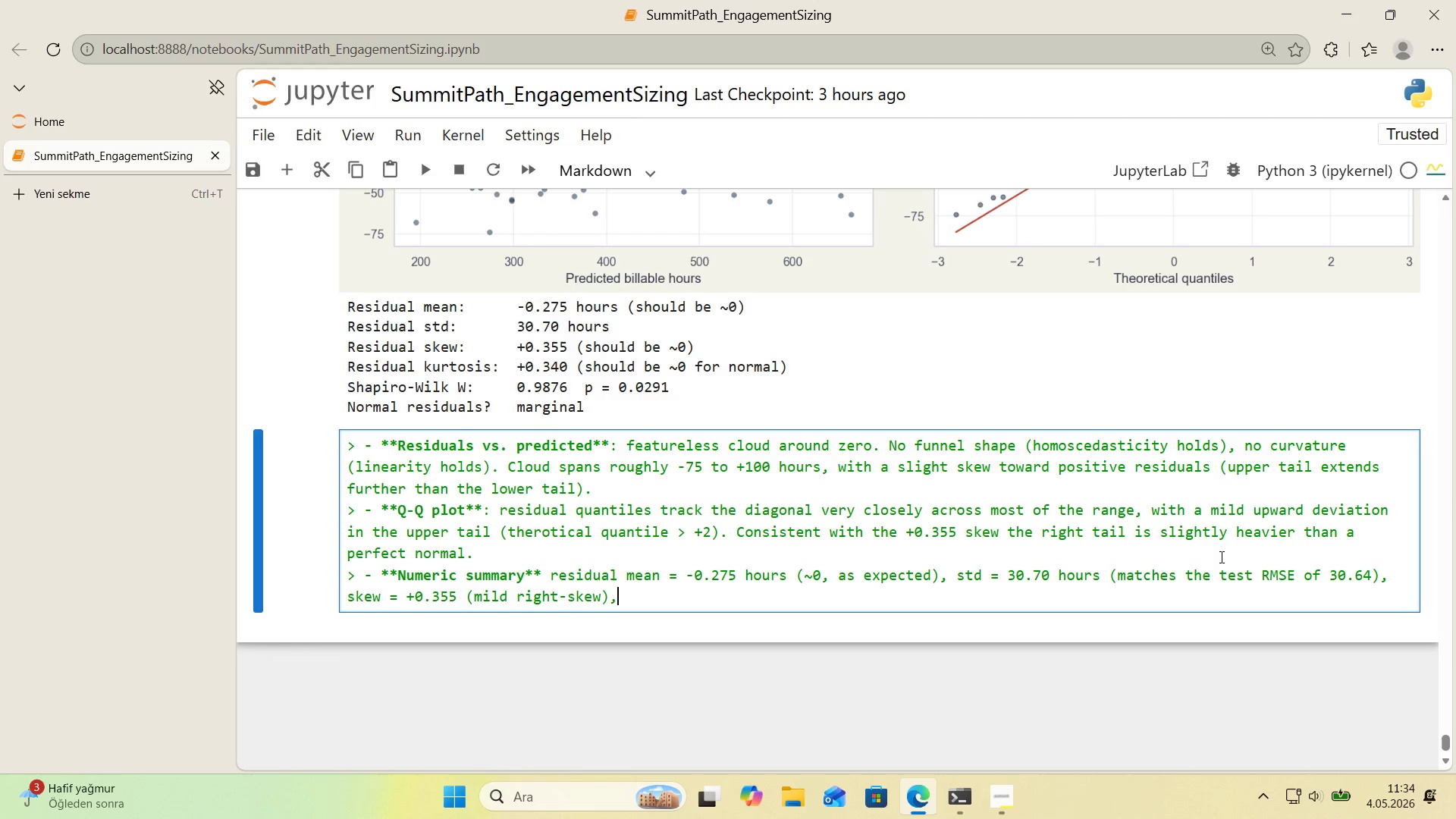 
type(, kurtos's ) 0)
key(Backspace)
type(+0.340 *()
 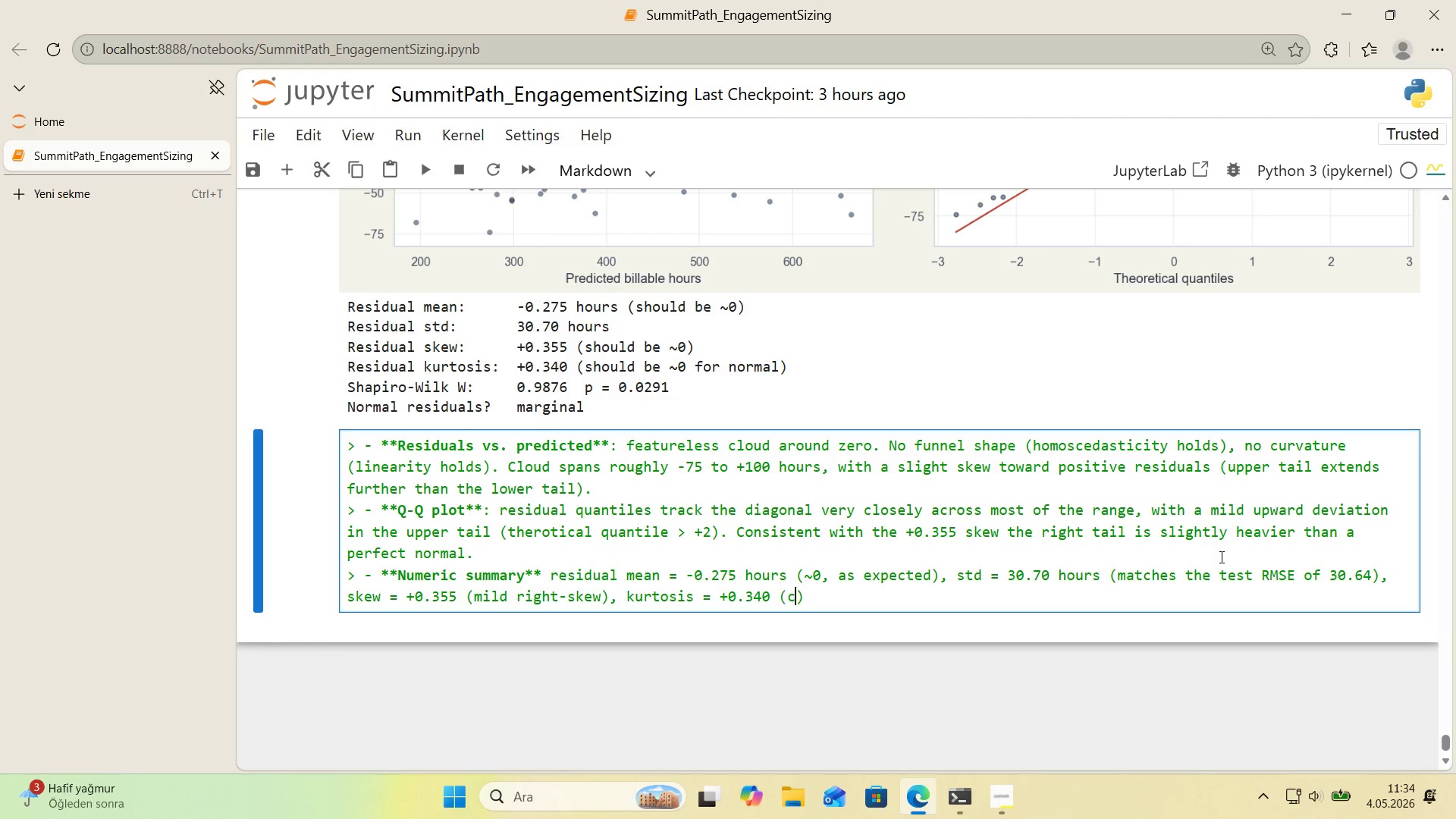 
 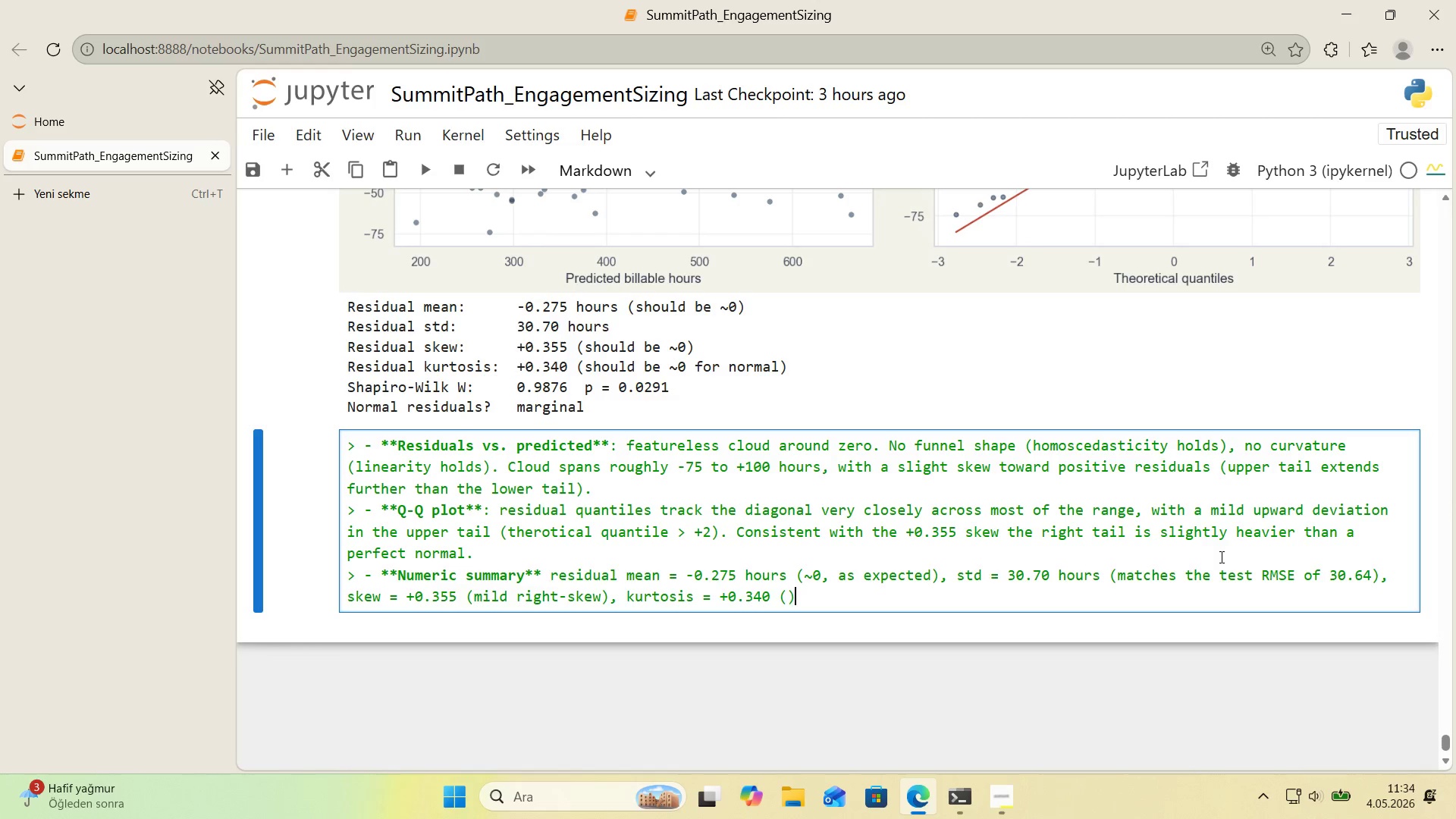 
key(ArrowLeft)
 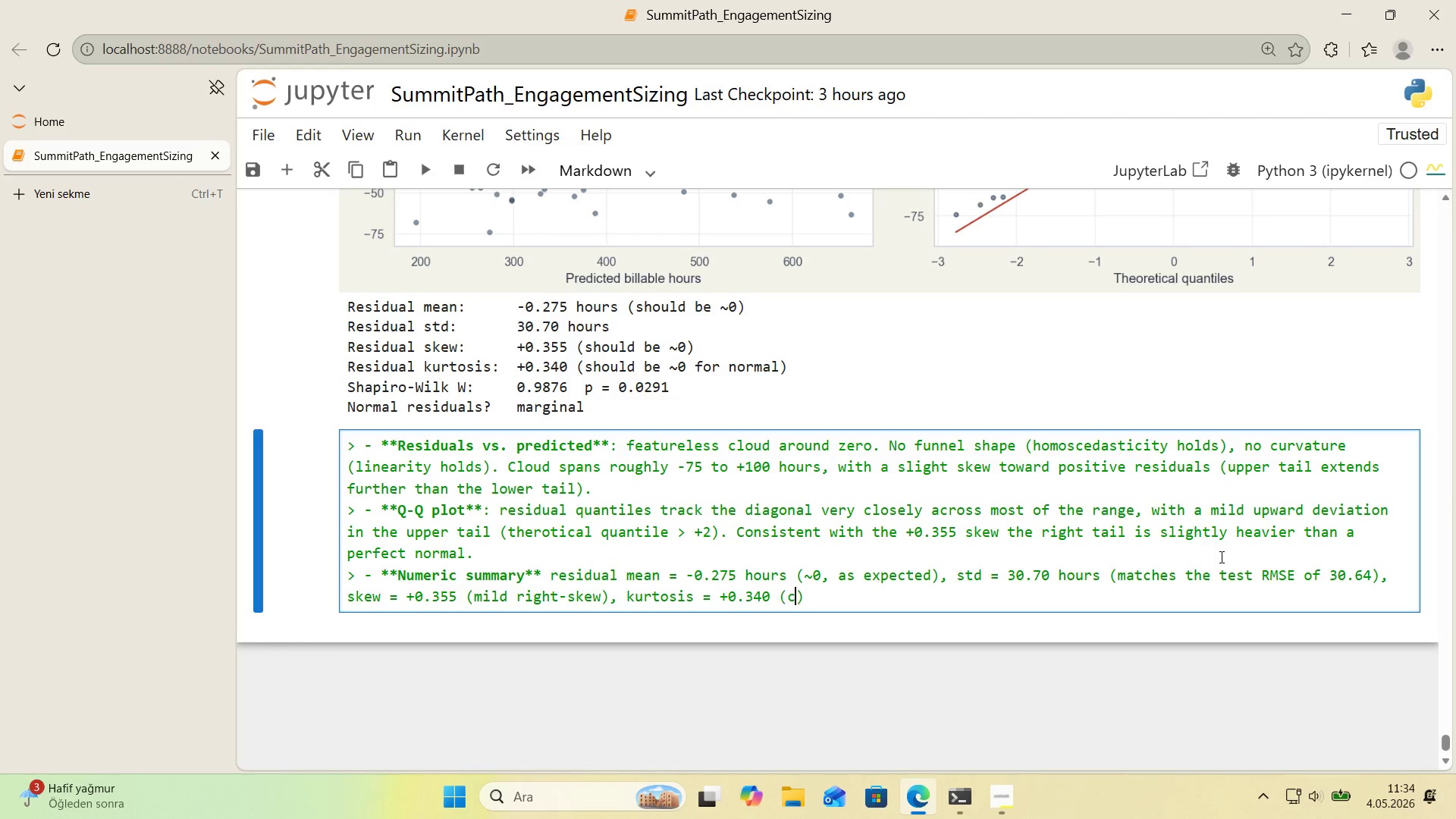 
type(close the normal3)
key(Backspace)
 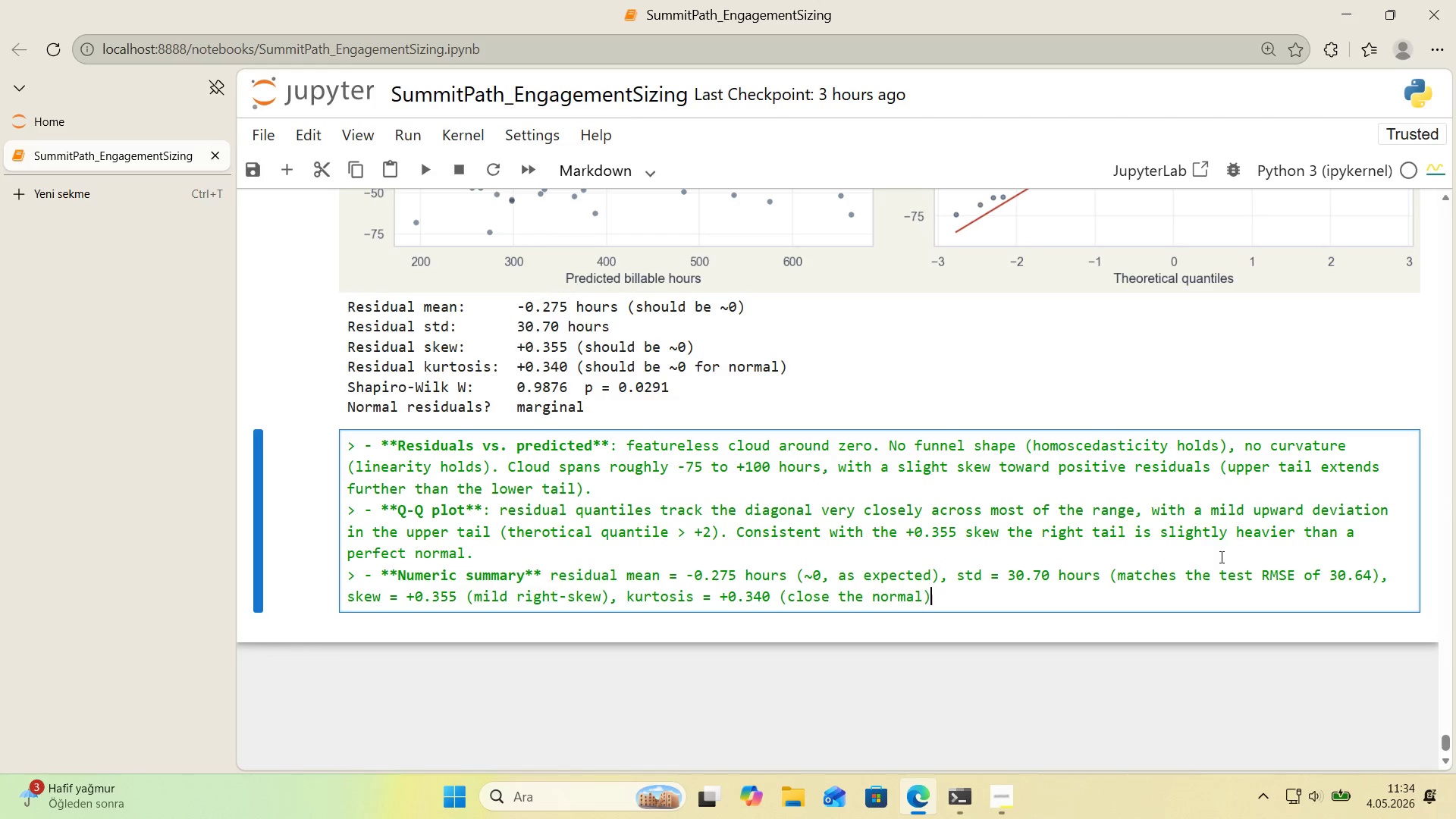 
key(ArrowRight)
 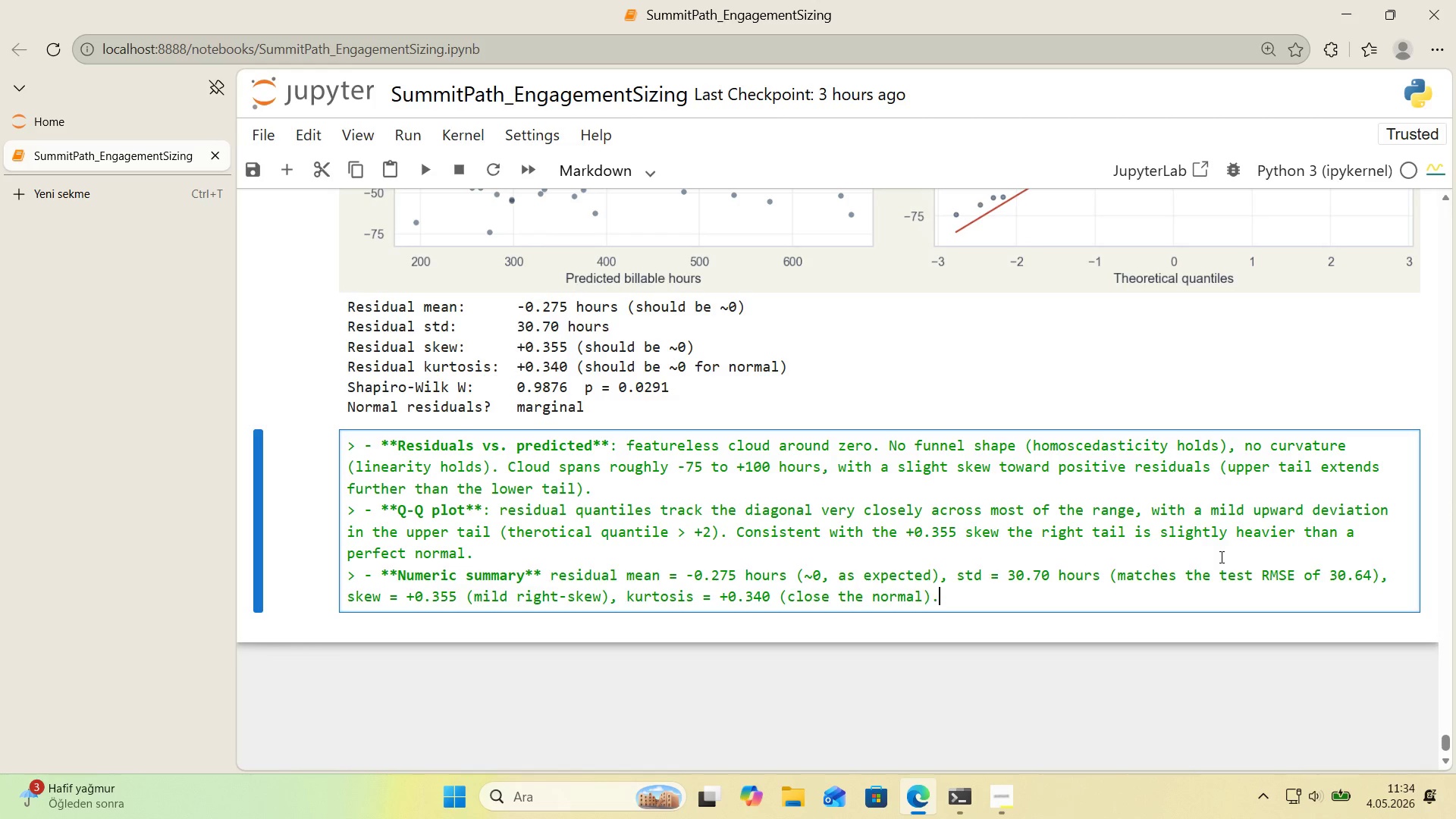 
type(. Shap'ro-W'lk W ) )
 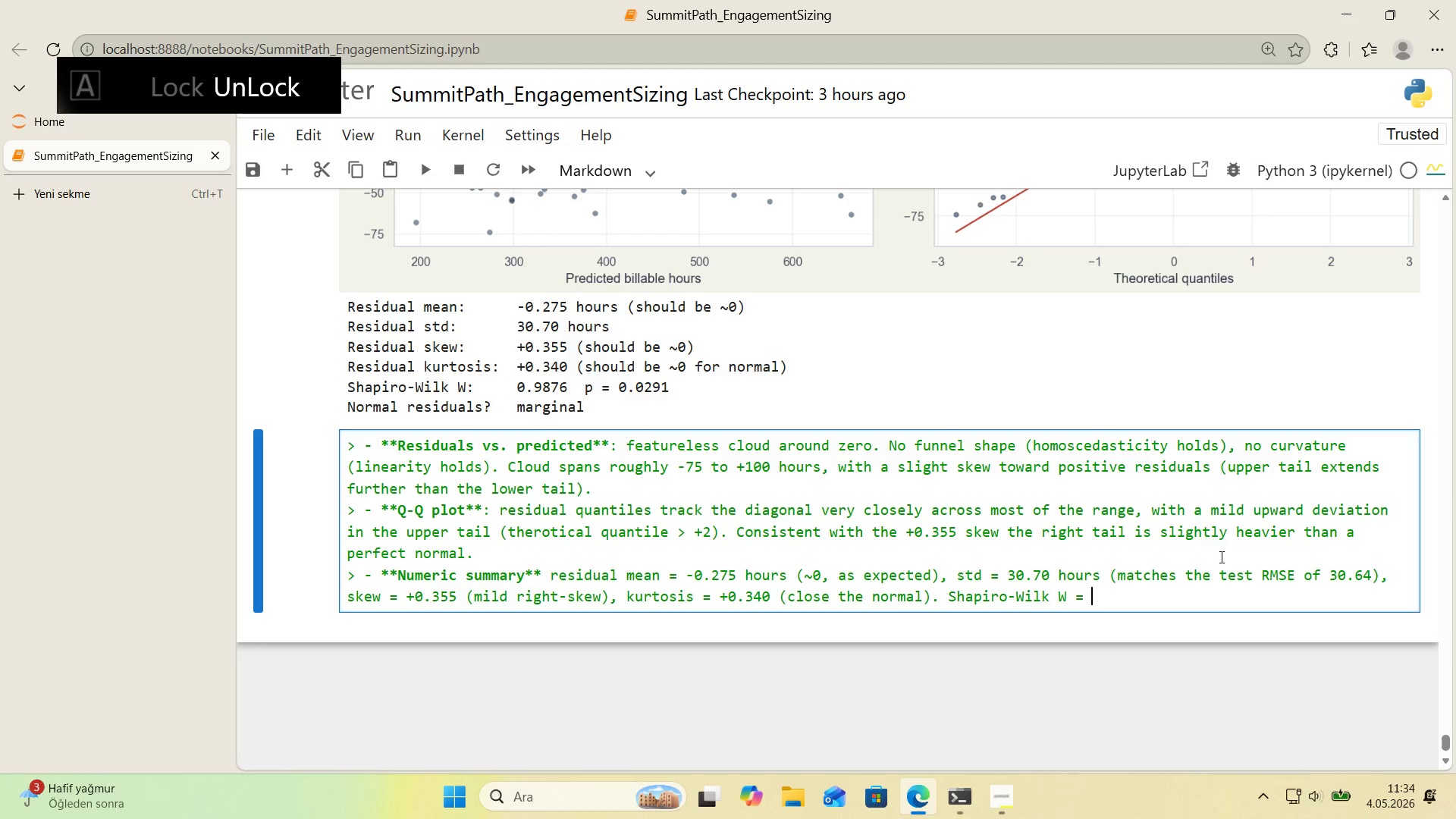 
key(Numpad0)
 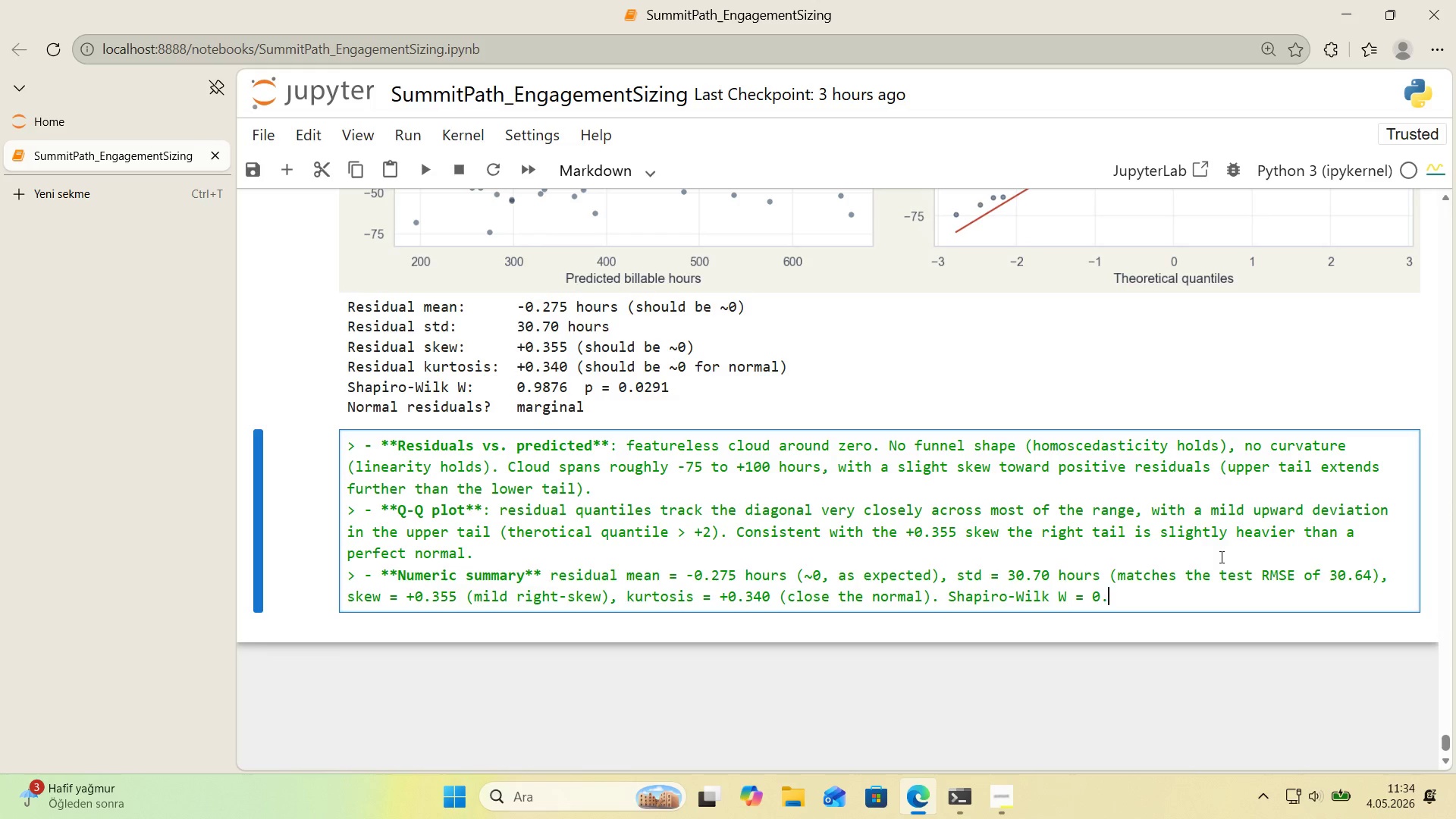 
key(Period)
 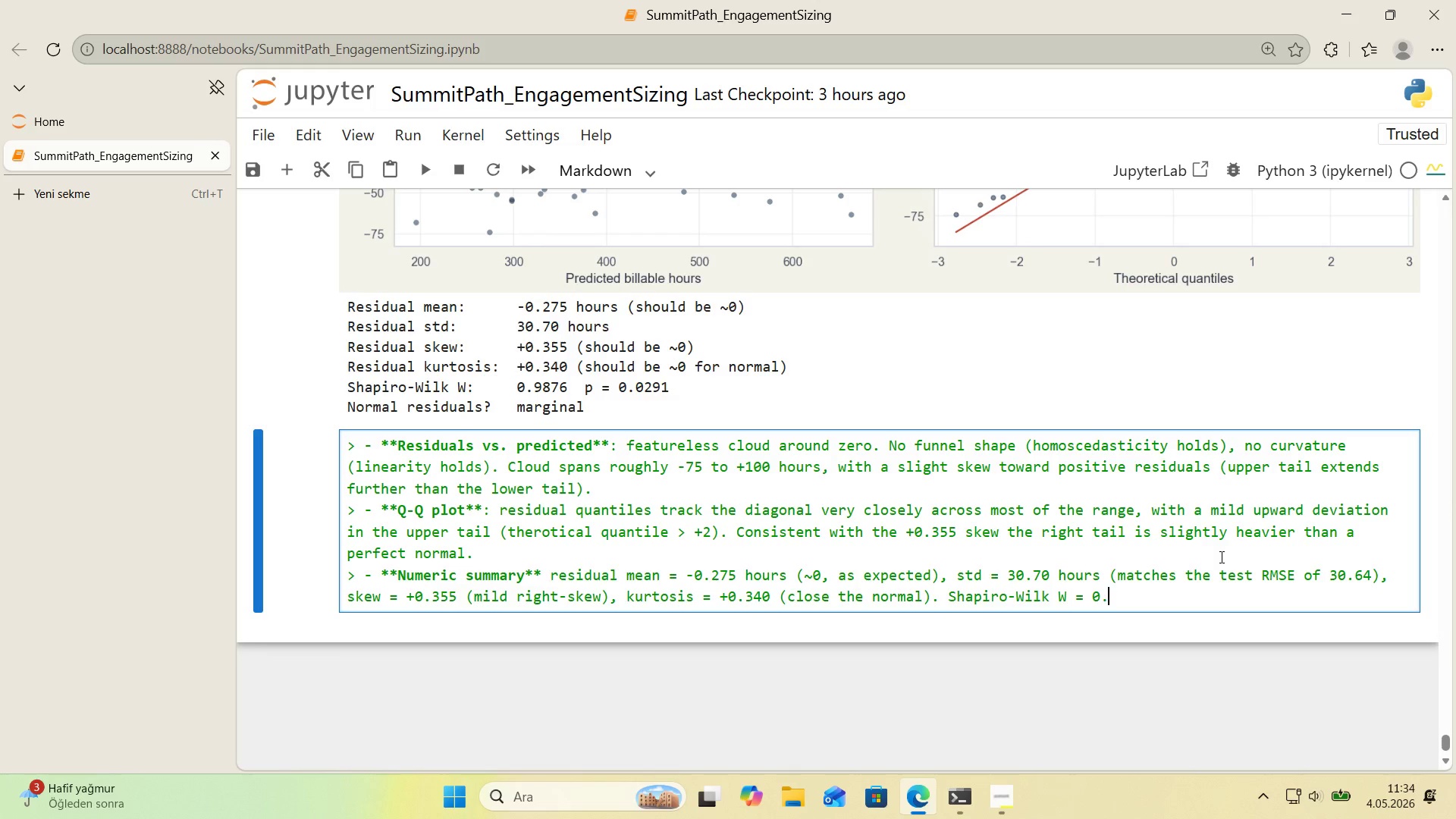 
key(Numpad9)
 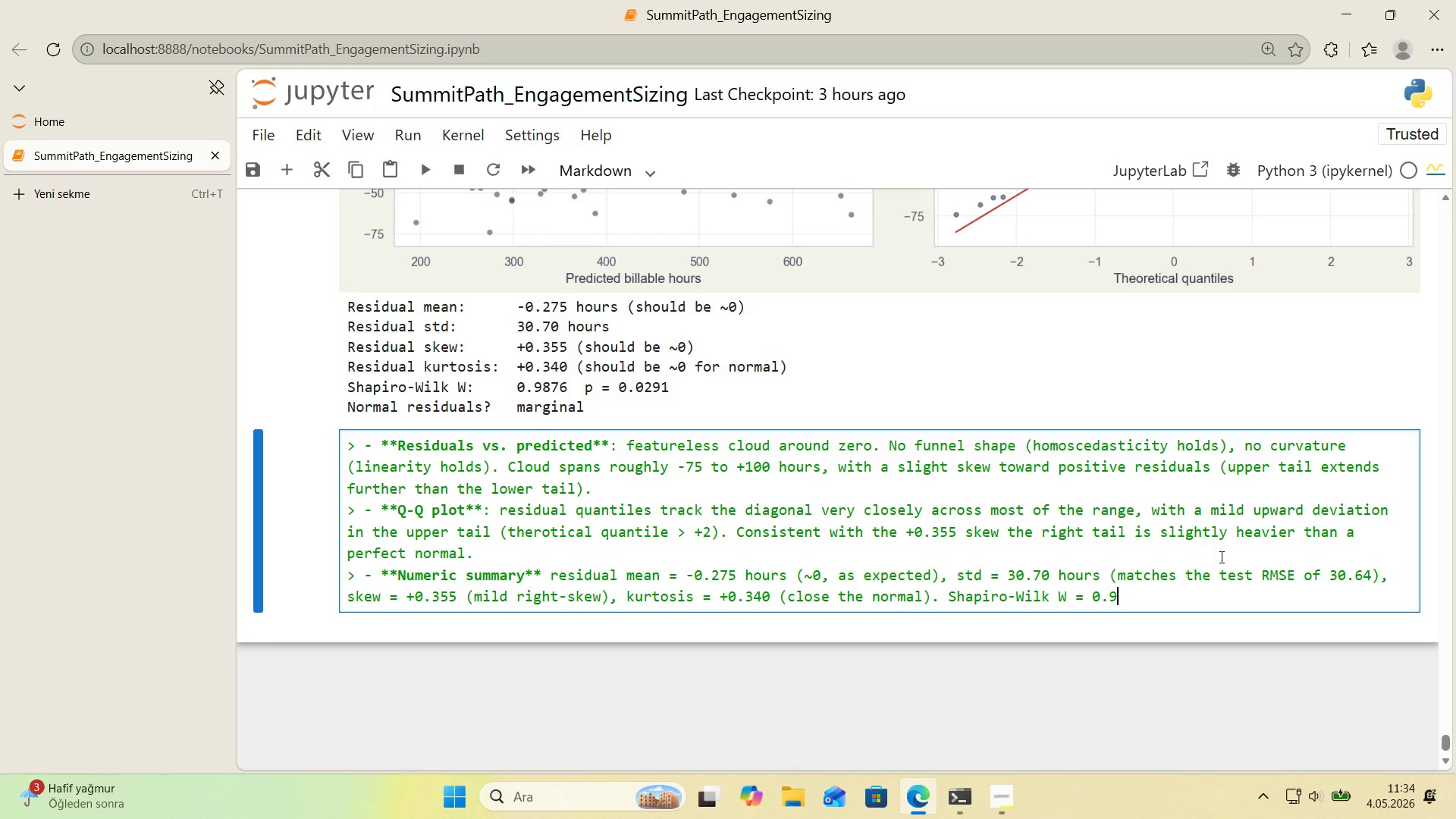 
key(Numpad8)
 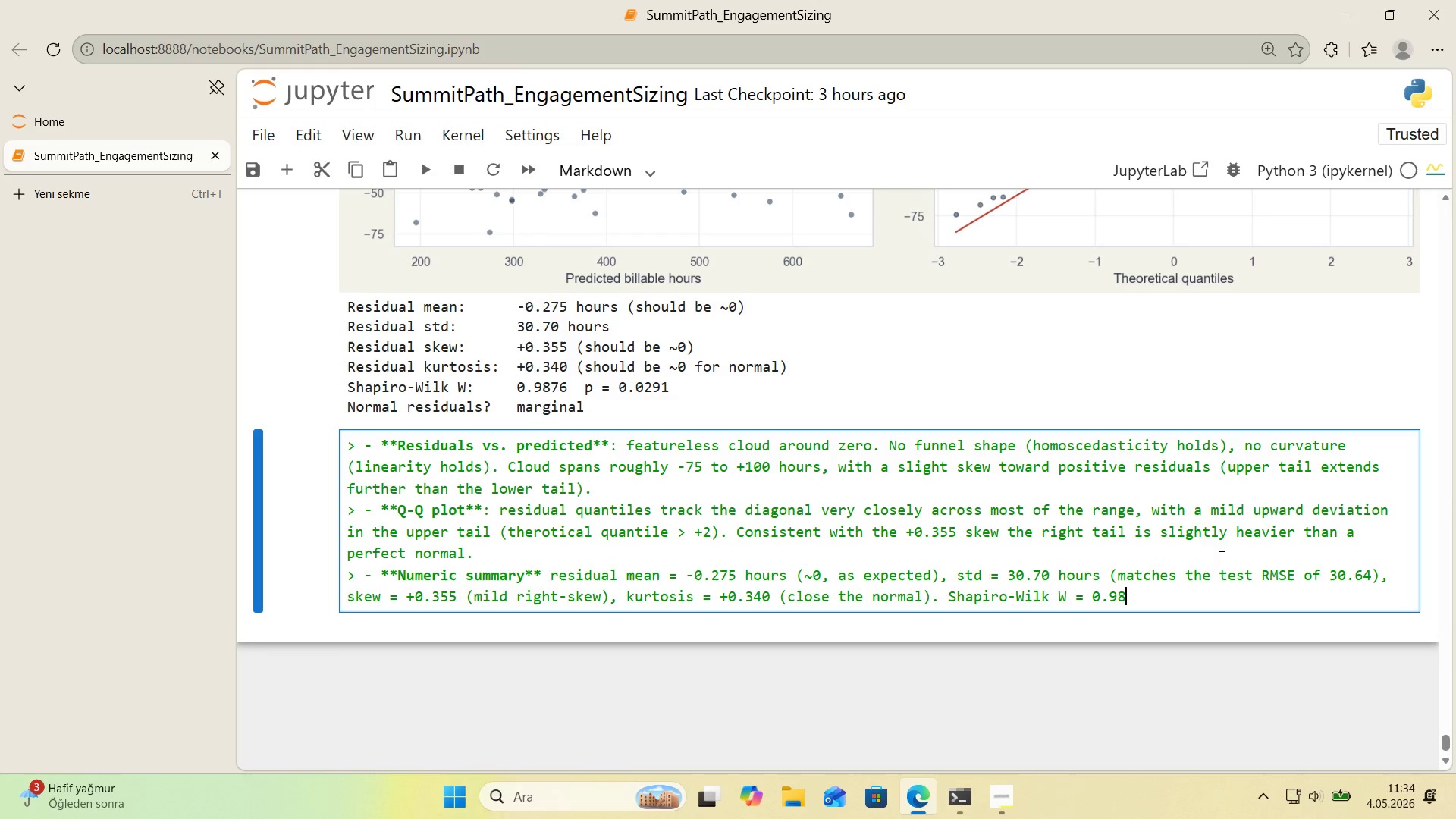 
key(Numpad7)
 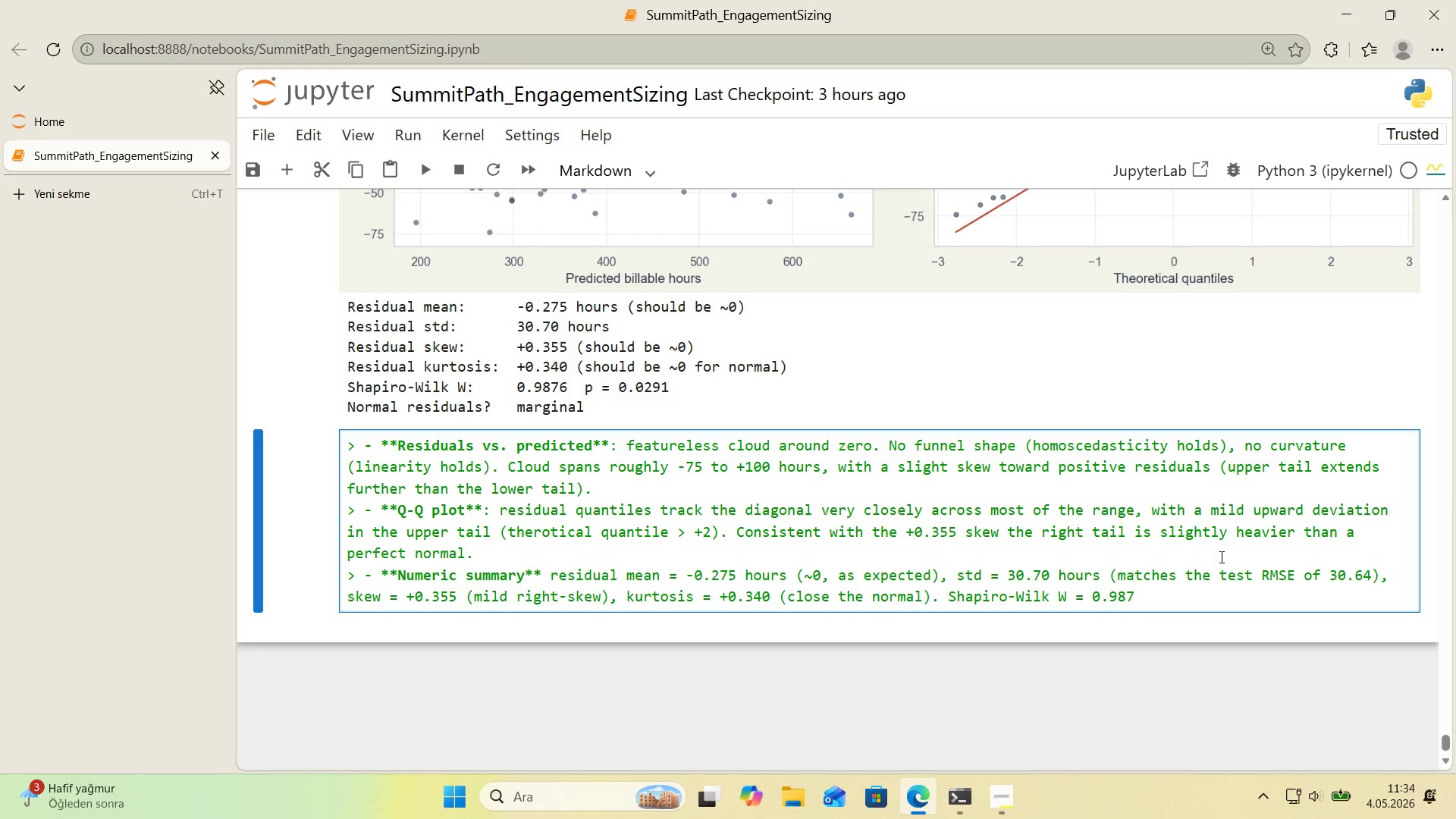 
key(Numpad6)
 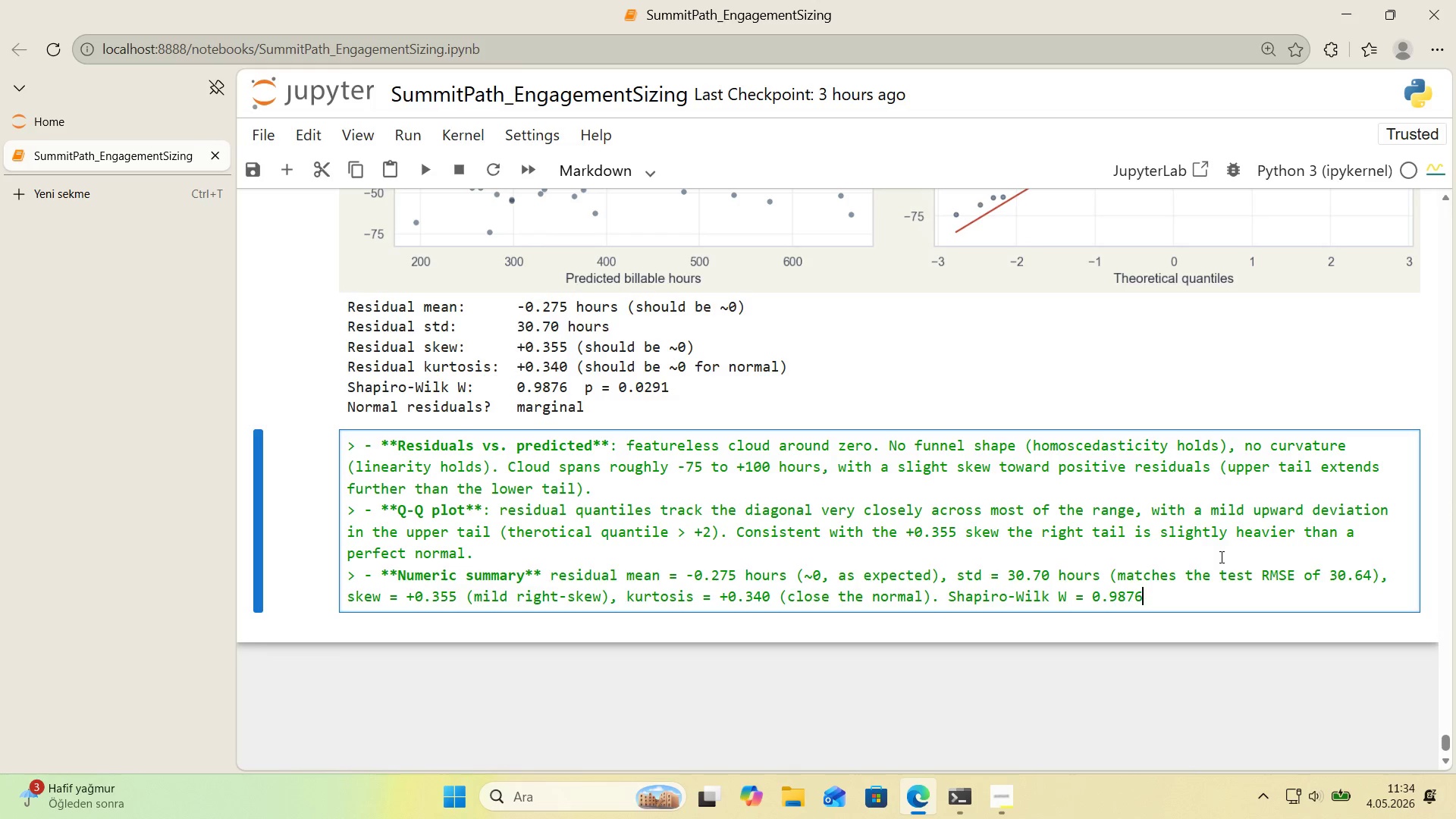 
key(Comma)
 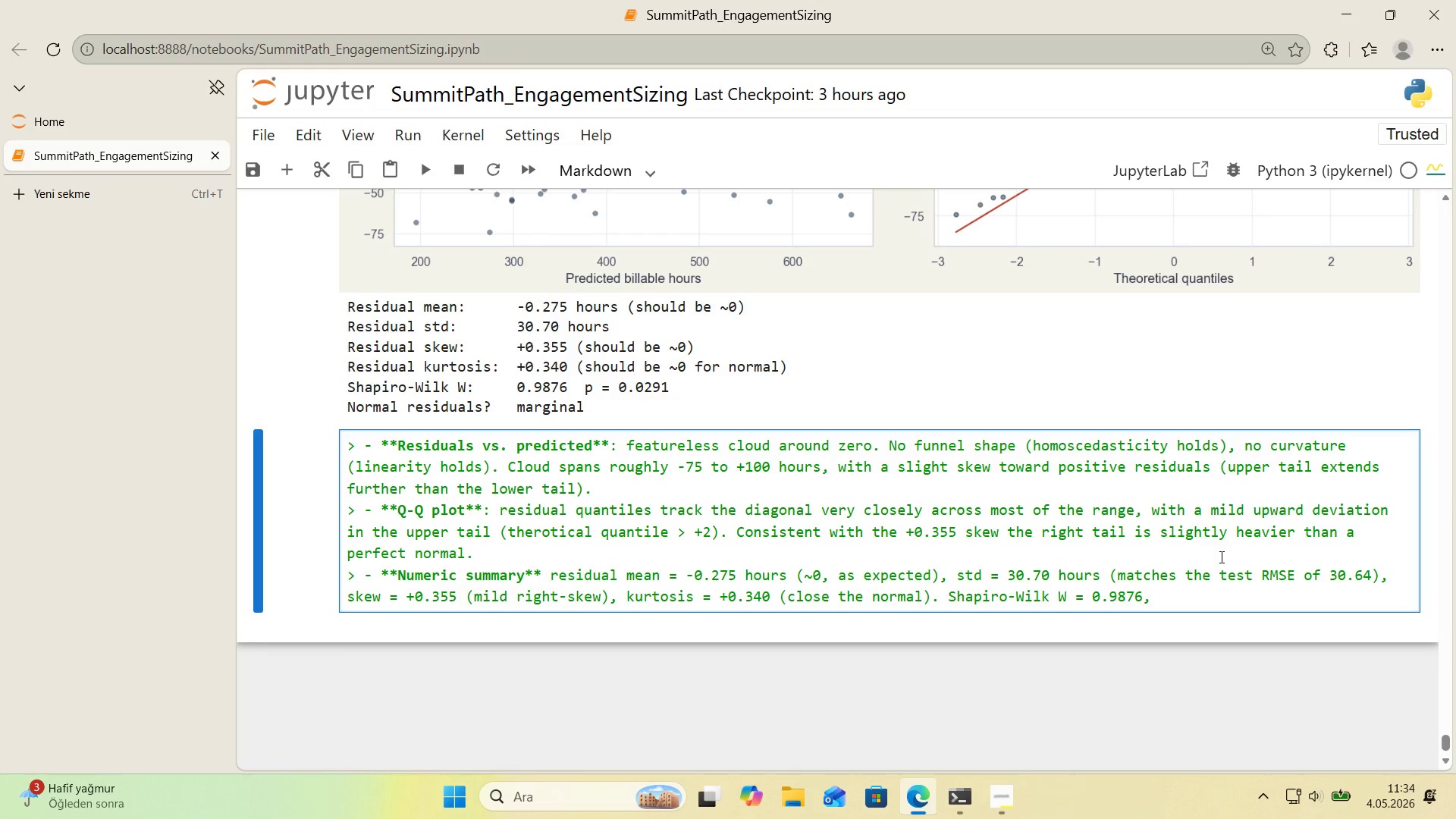 
key(Space)
 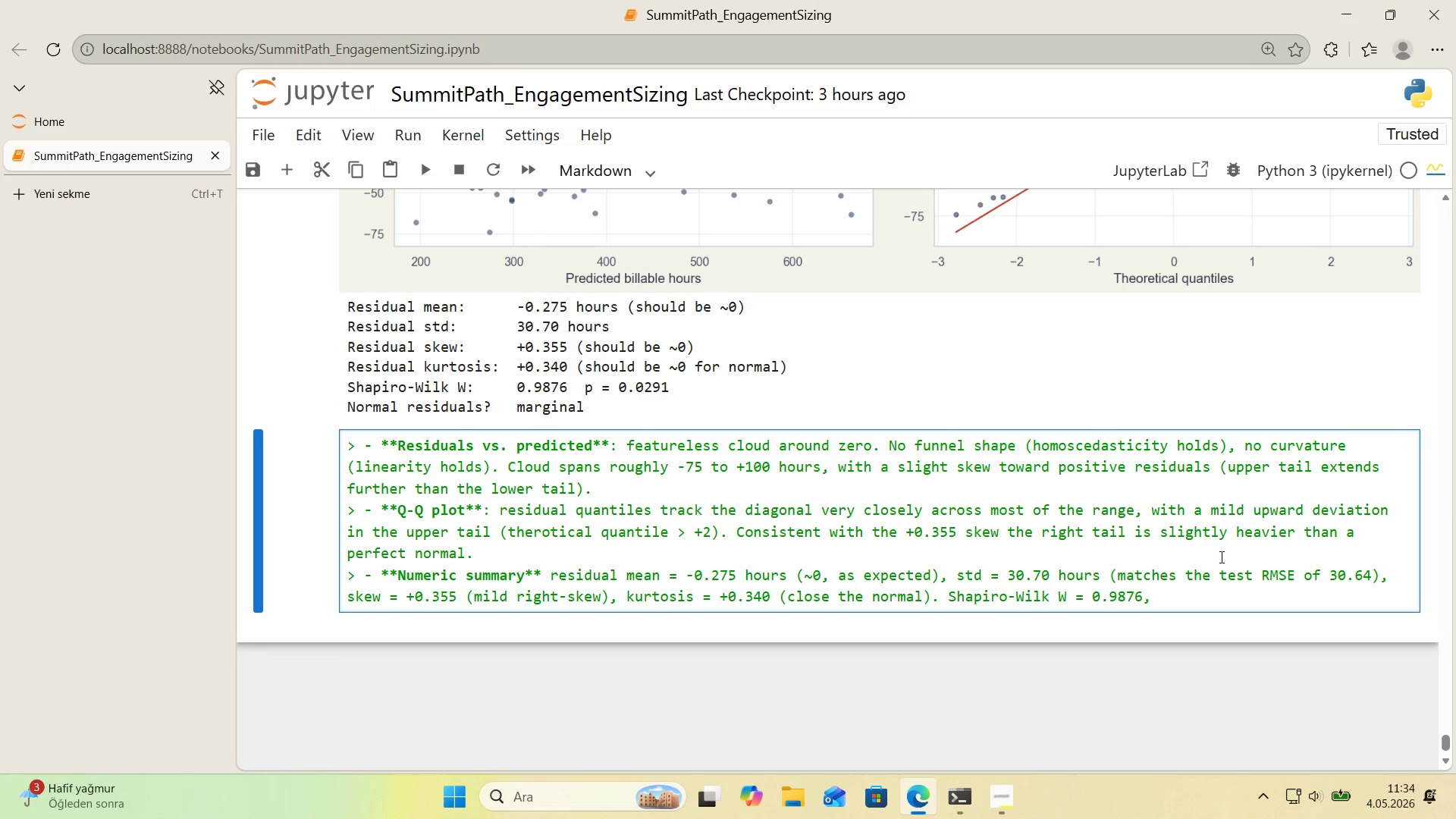 
key(P)
 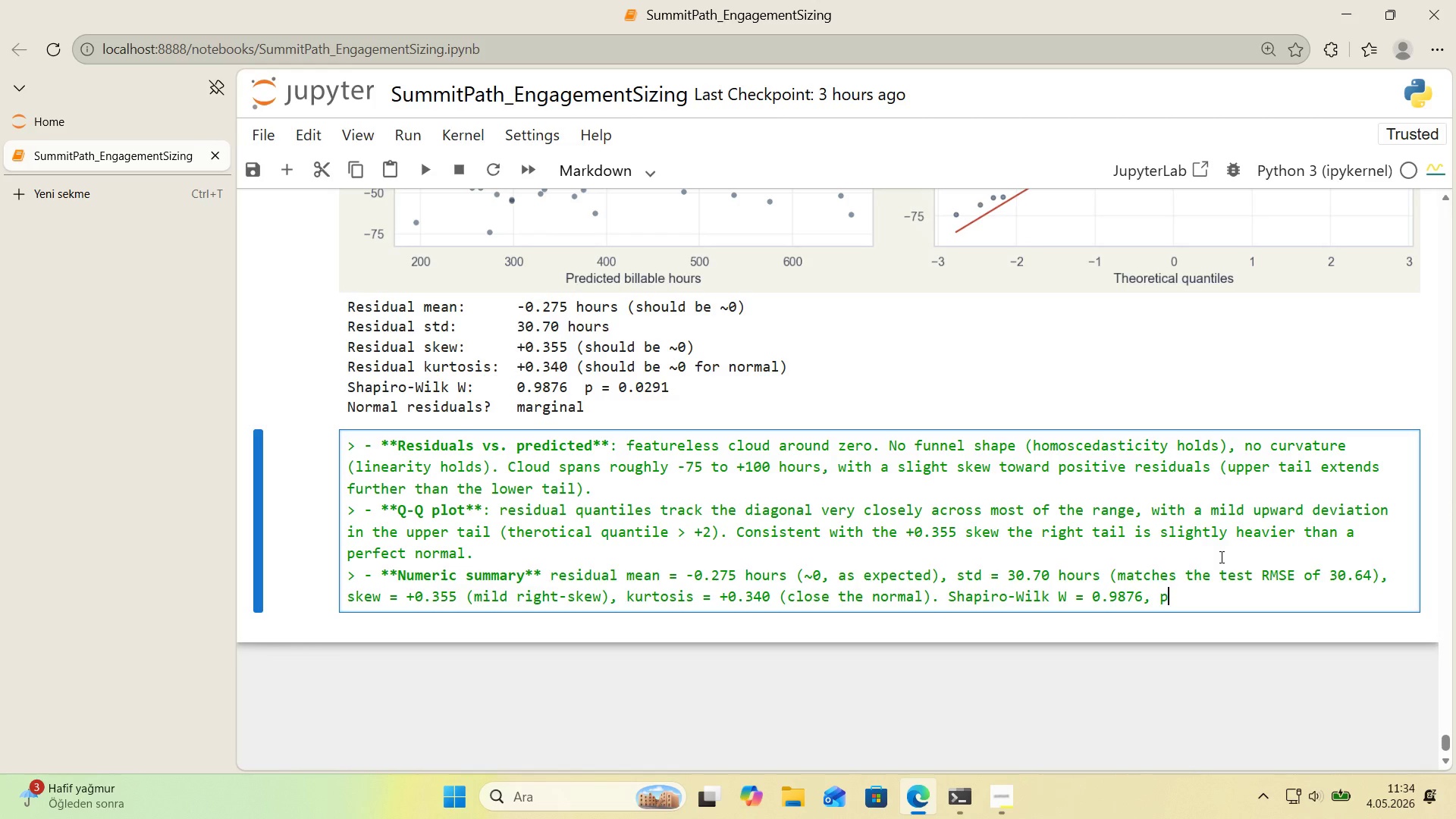 
key(Space)
 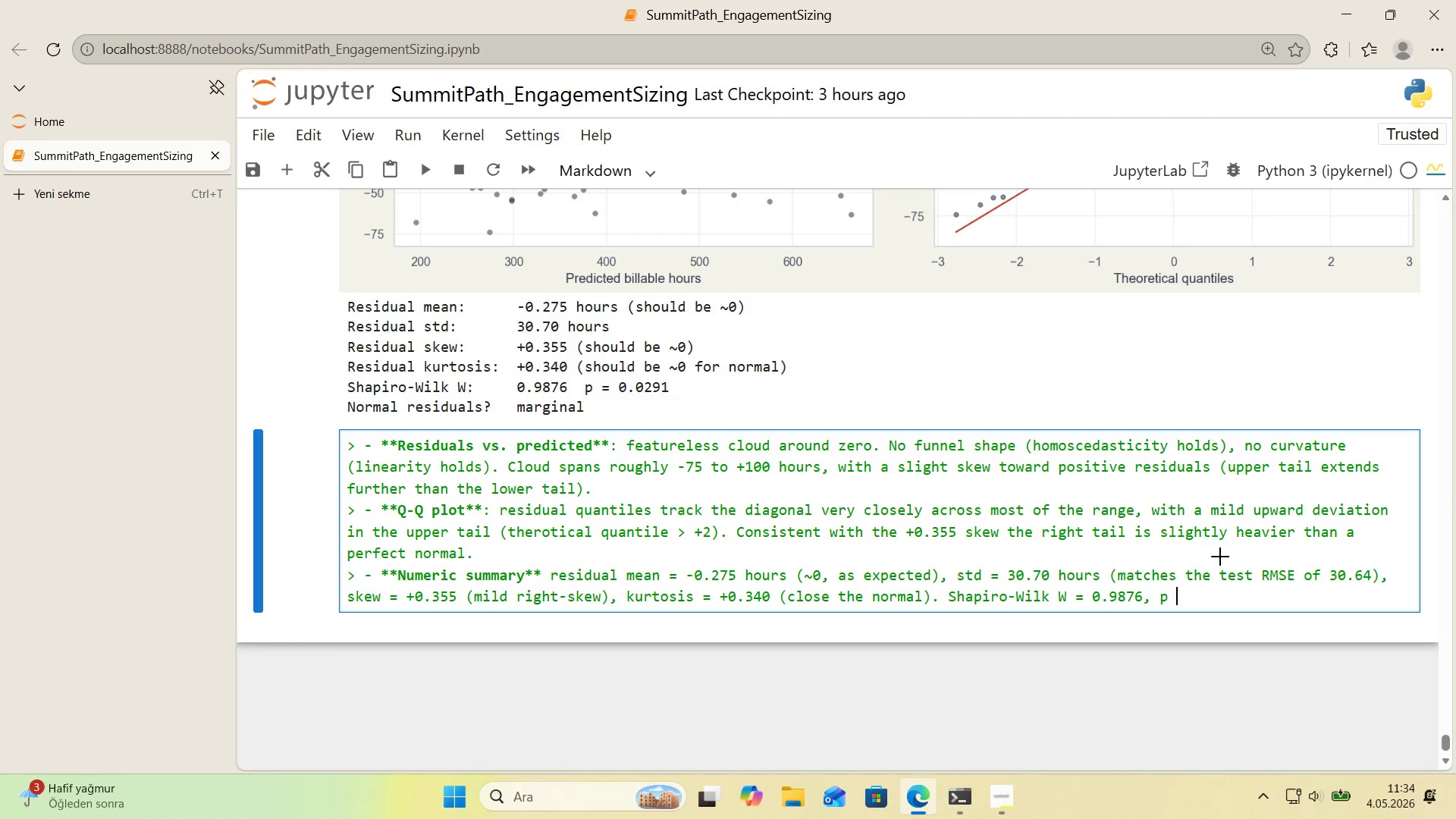 
hold_key(key=AltRight, duration=0.67)
 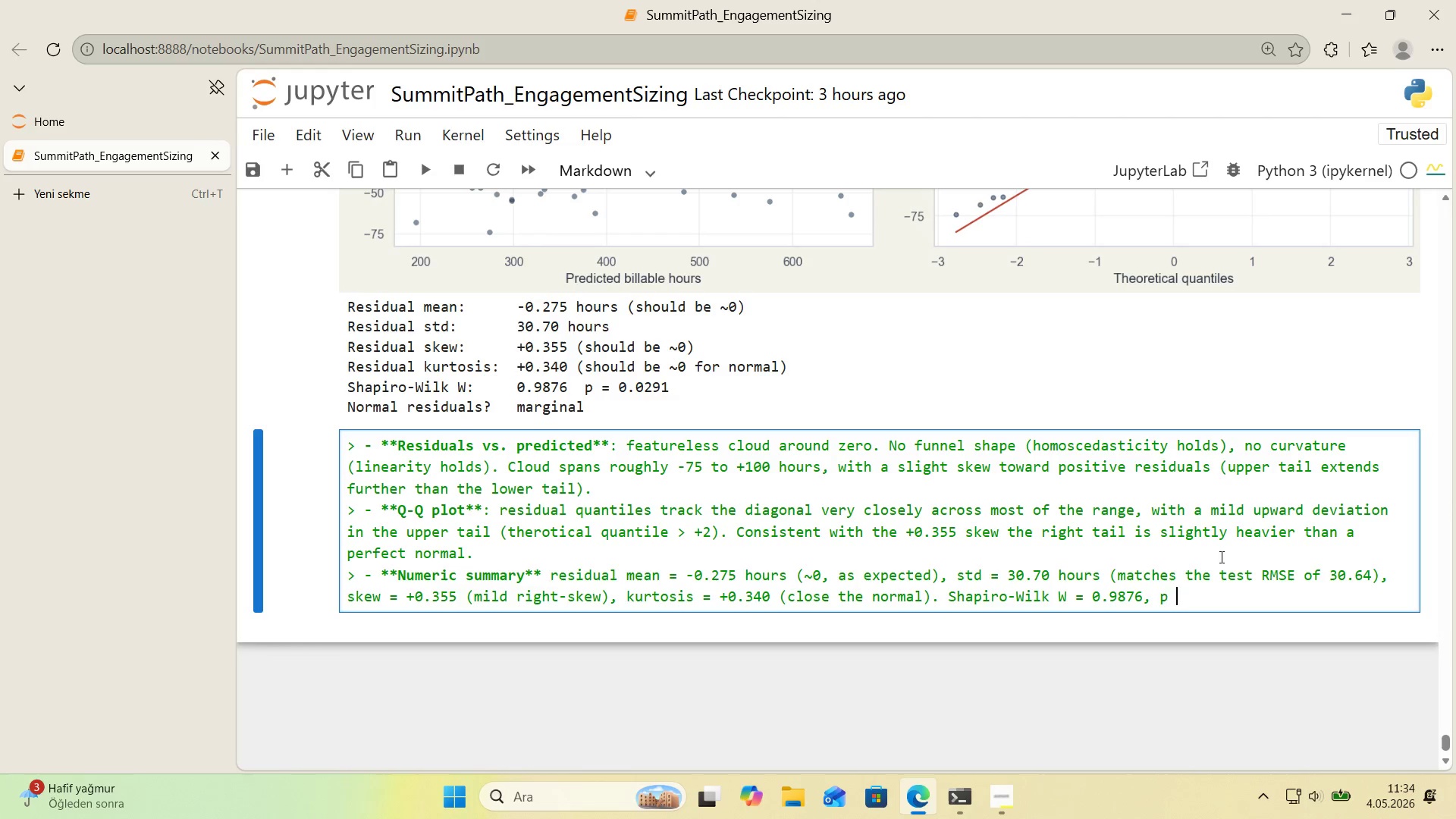 
hold_key(key=ControlLeft, duration=0.67)
 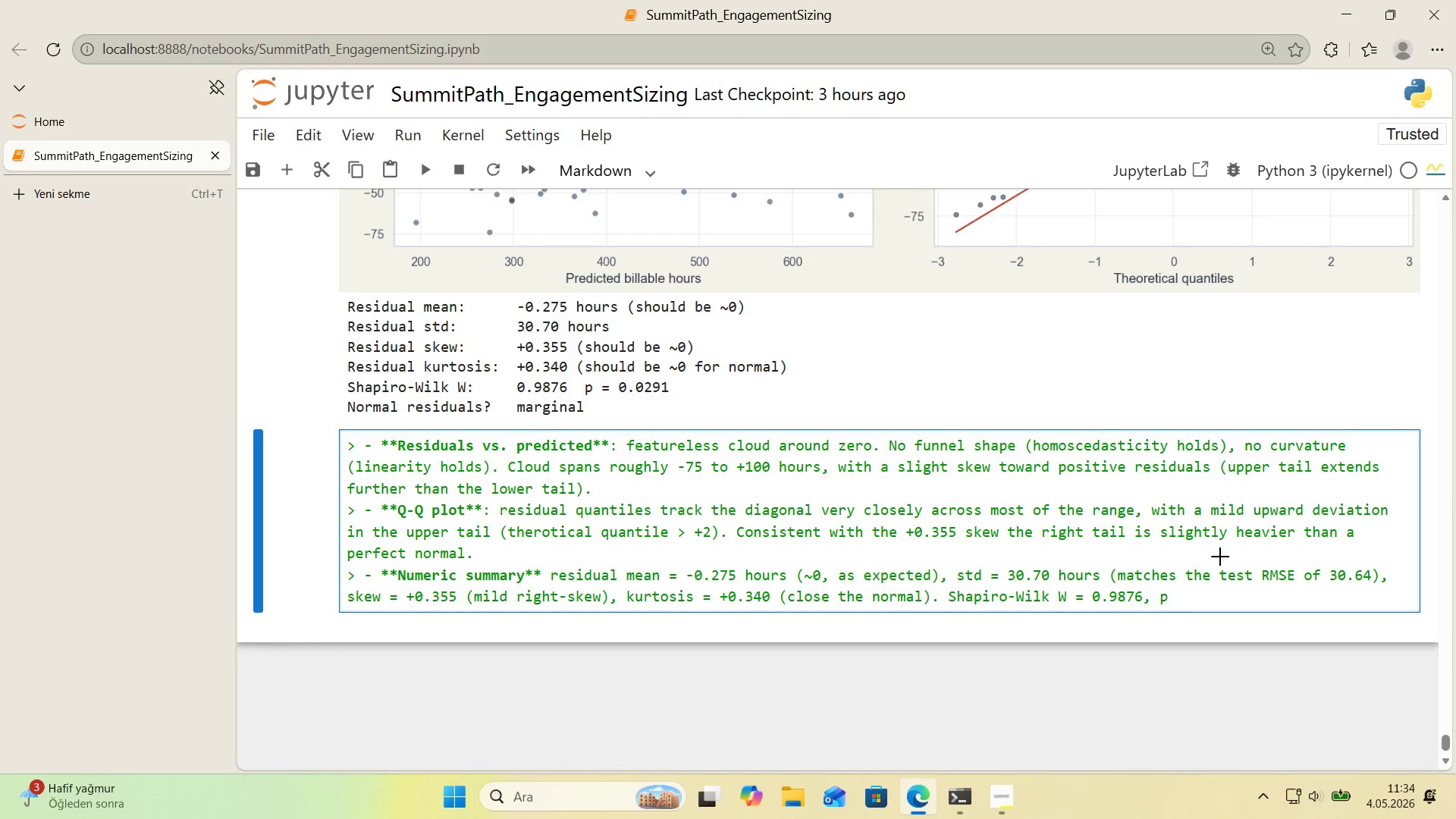 
key(Alt+Control+BracketRight)
 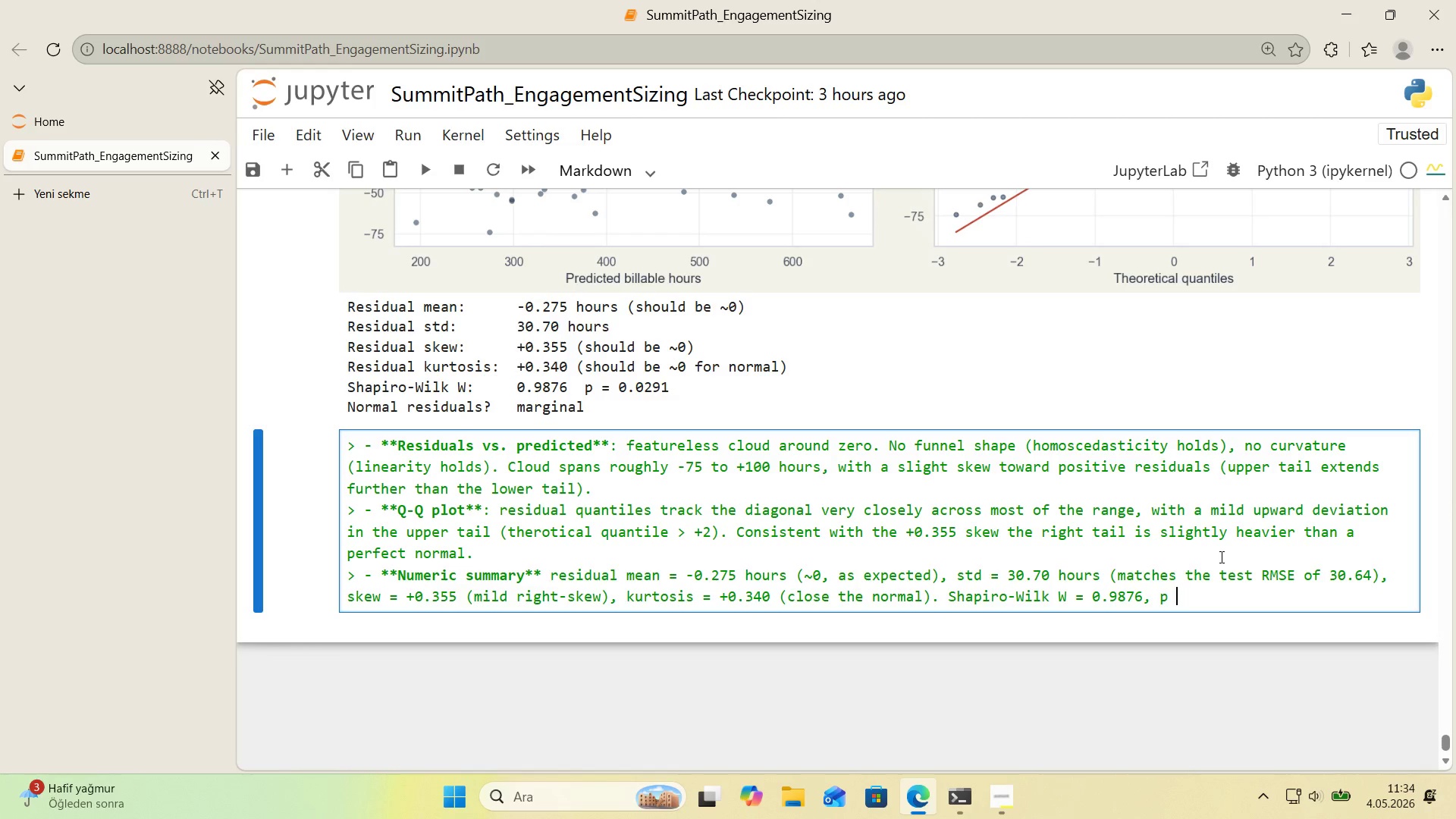 
key(Alt+Control+AltRight)
 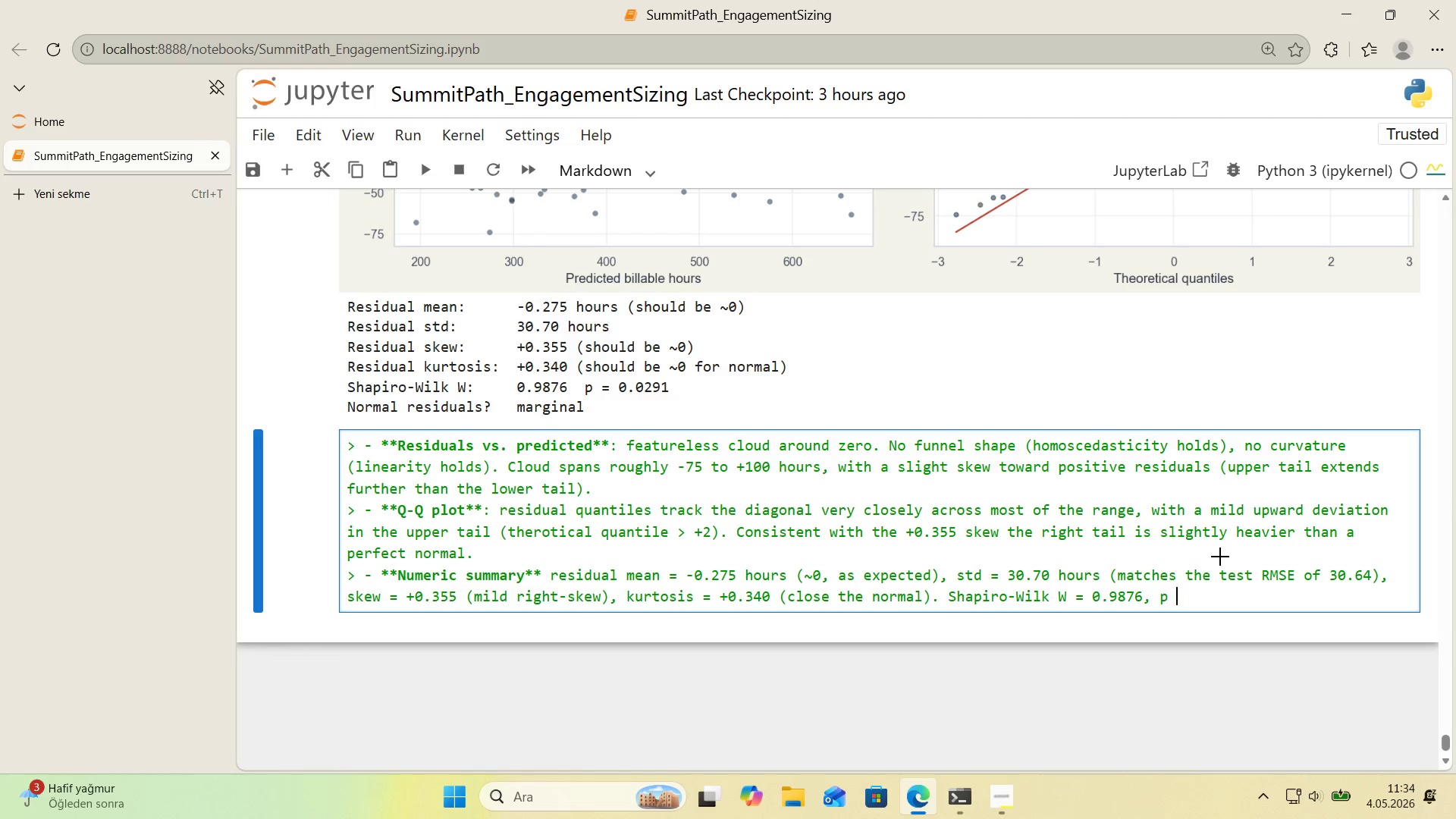 
key(Control+ControlLeft)
 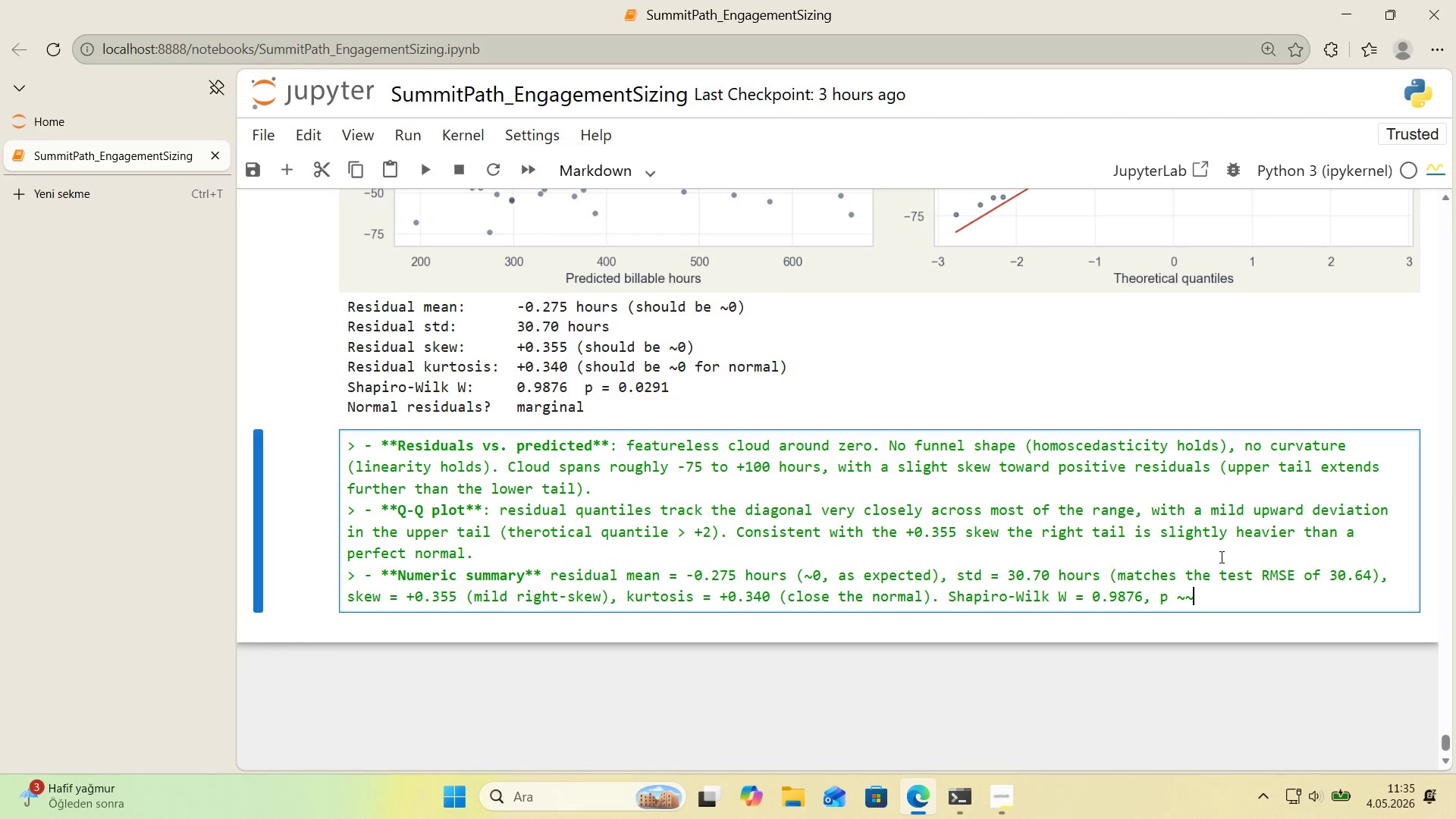 
key(Alt+Control+BracketRight)
 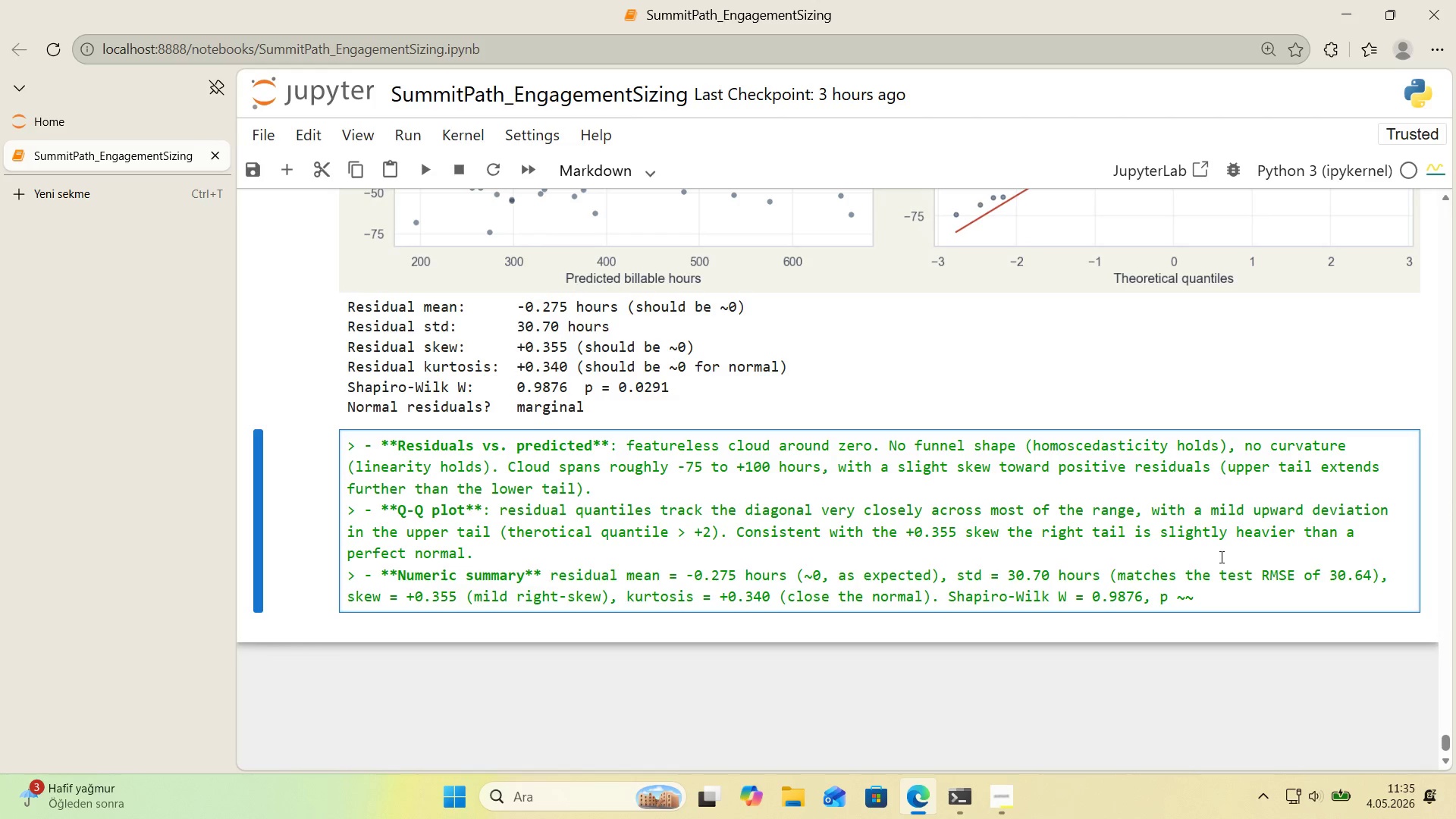 
key(Space)
 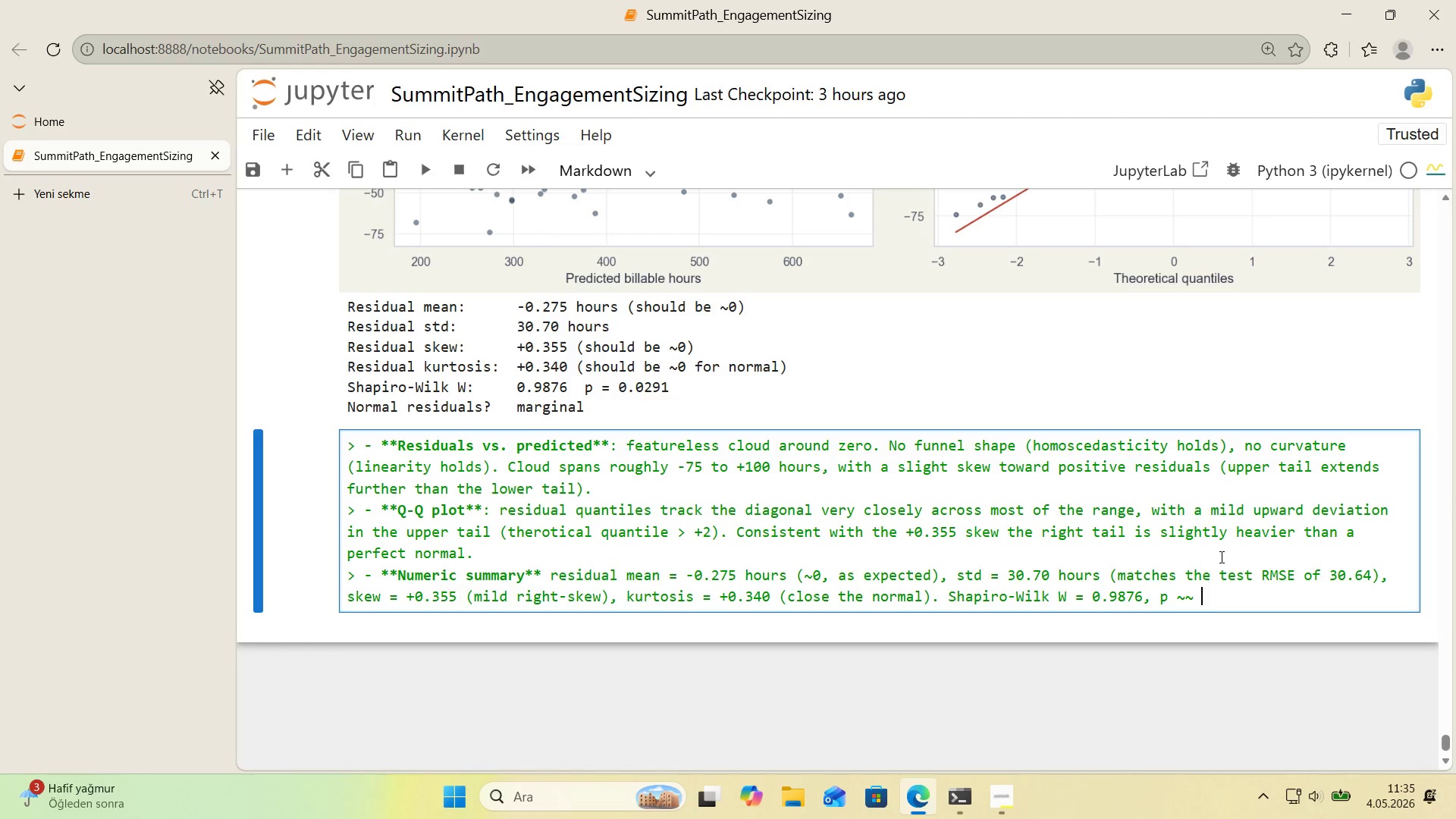 
key(0)
 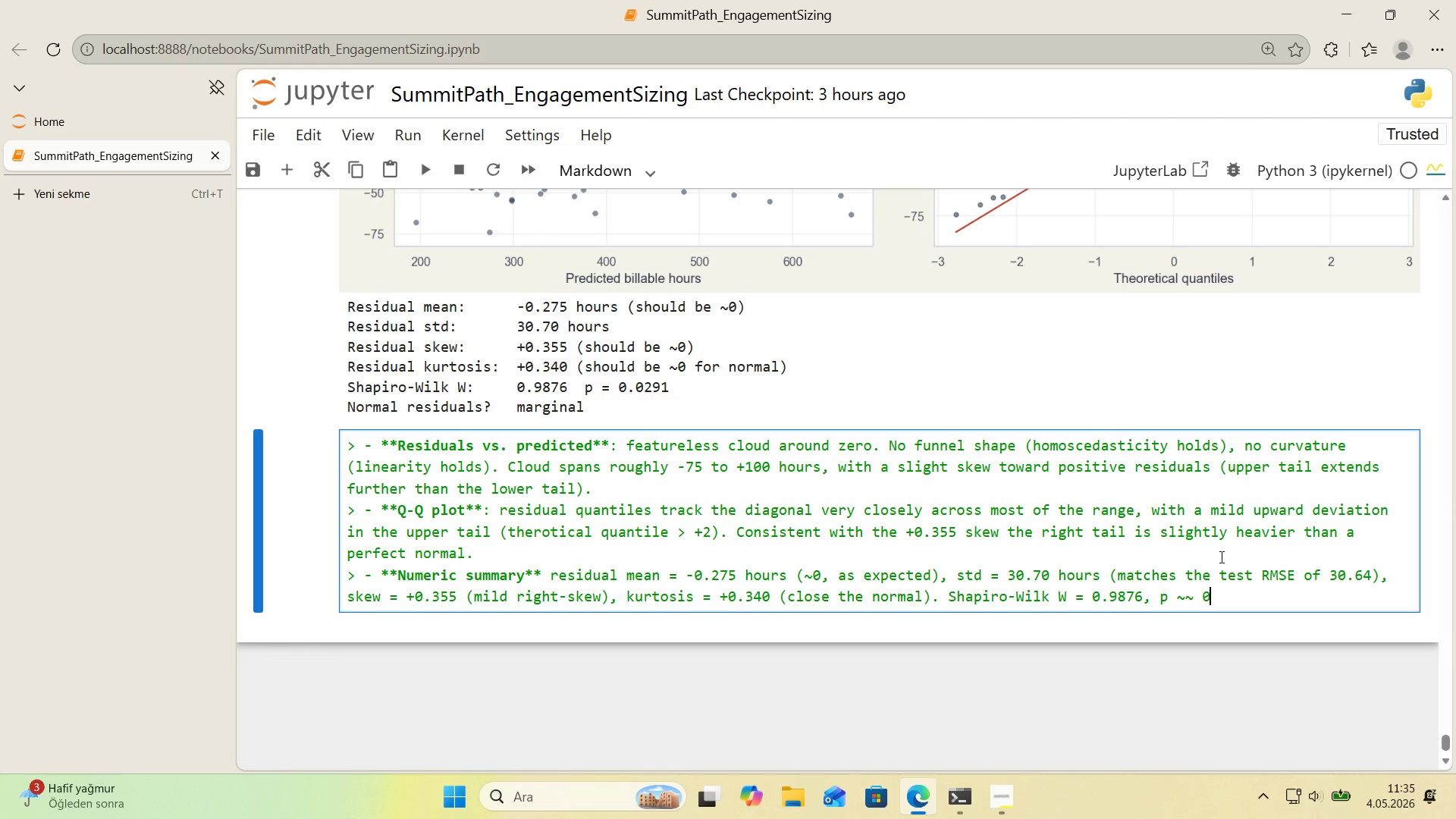 
key(Period)
 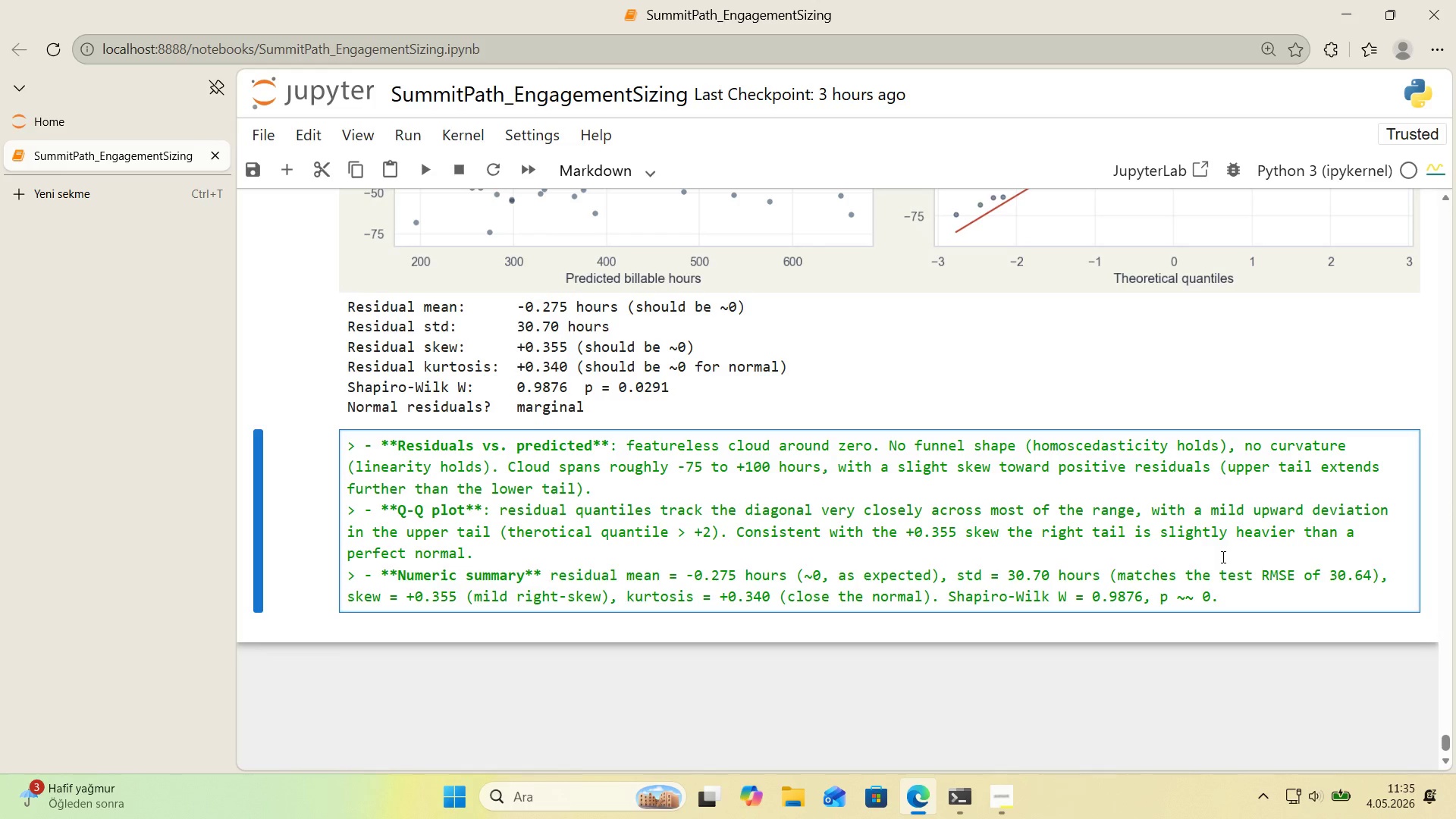 
left_click_drag(start_coordinate=[1192, 598], to_coordinate=[1176, 601])
 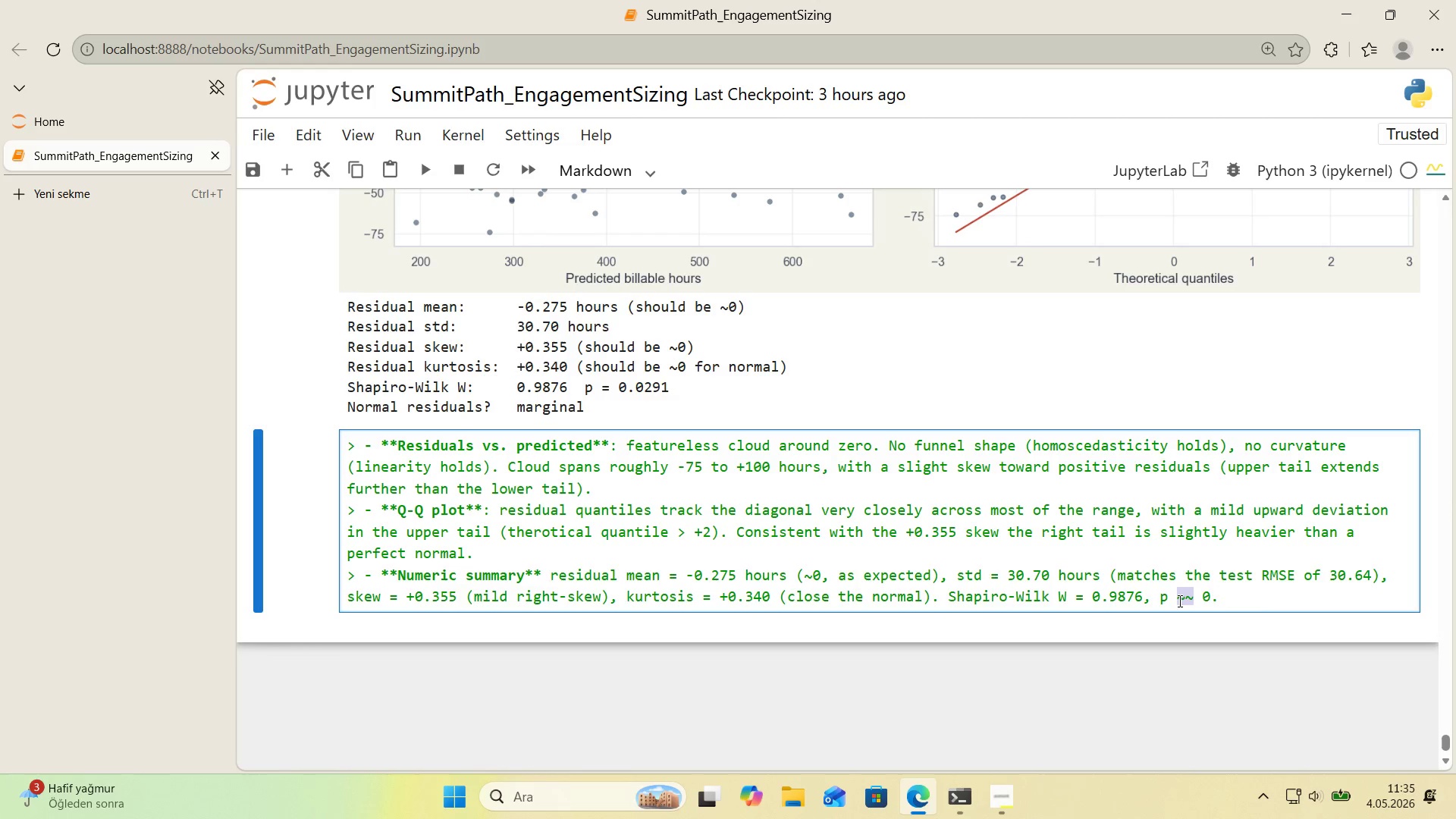 
key(Shift+0)
 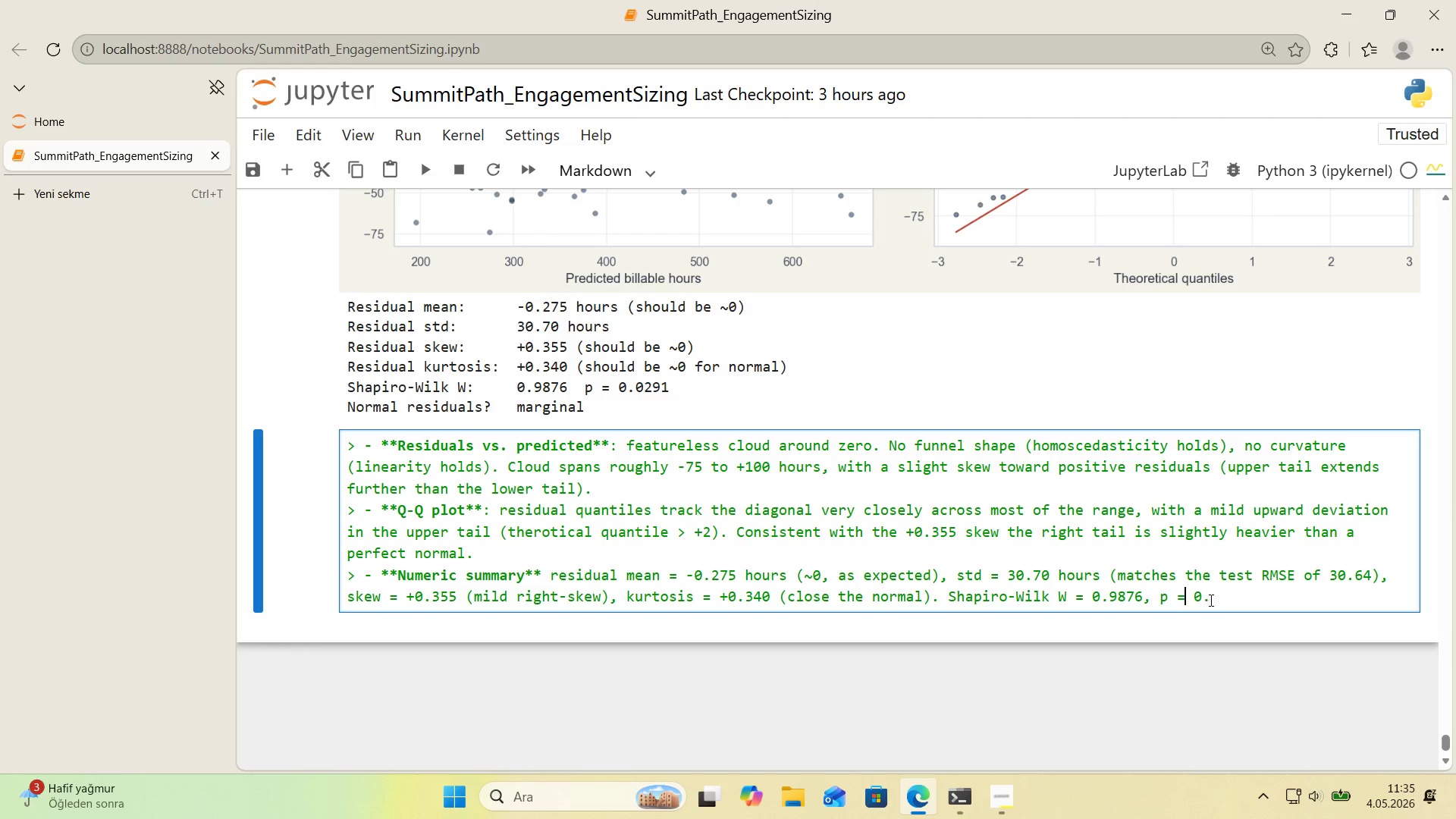 
left_click([1210, 600])
 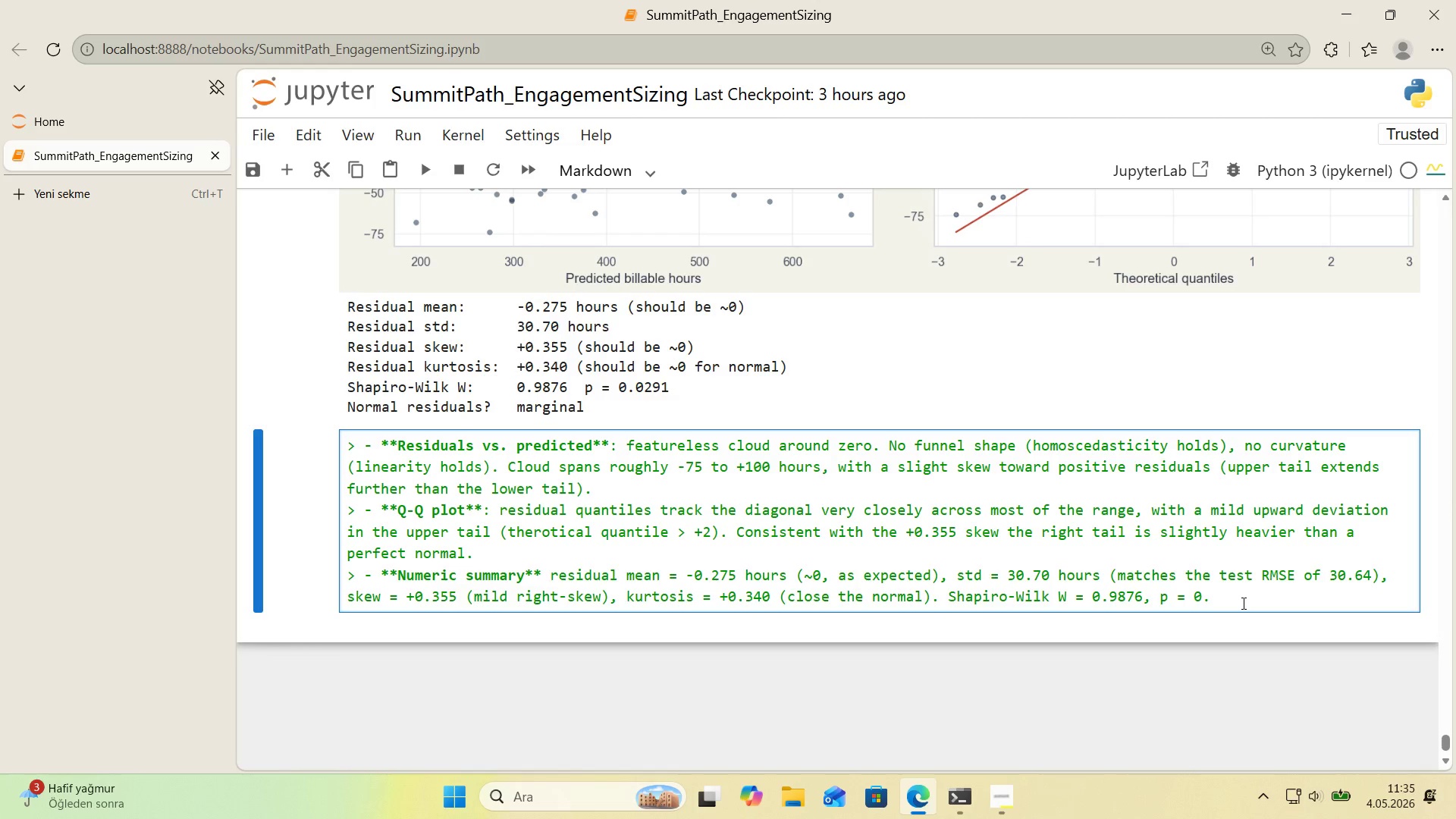 
type(2)
key(Backspace)
type(0291 marg'nally )
 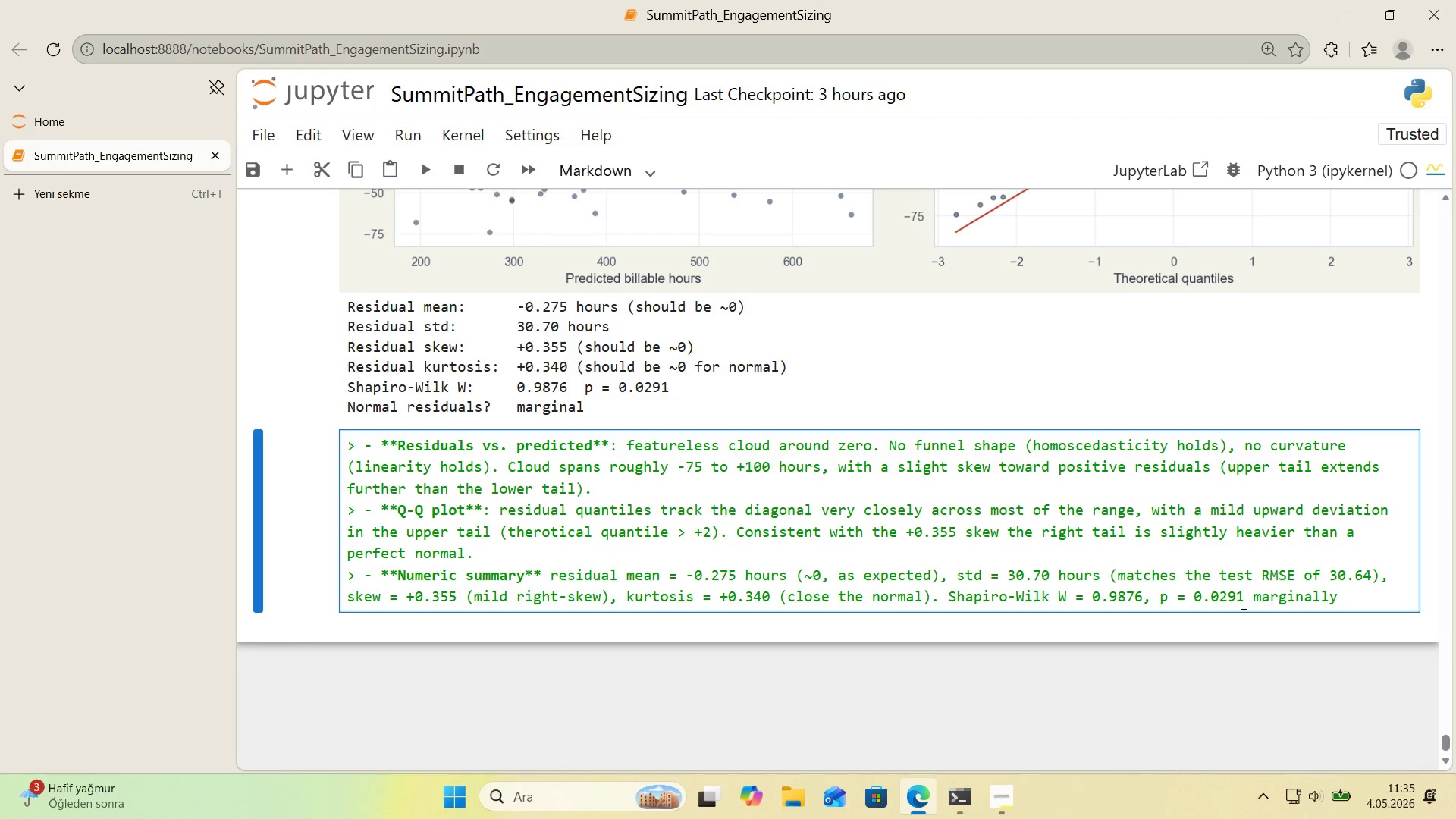 
type(fa'ls the str'ct normal'ty test, but an )
key(Backspace)
key(Backspace)
key(Backspace)
type(at n ) 250 )
 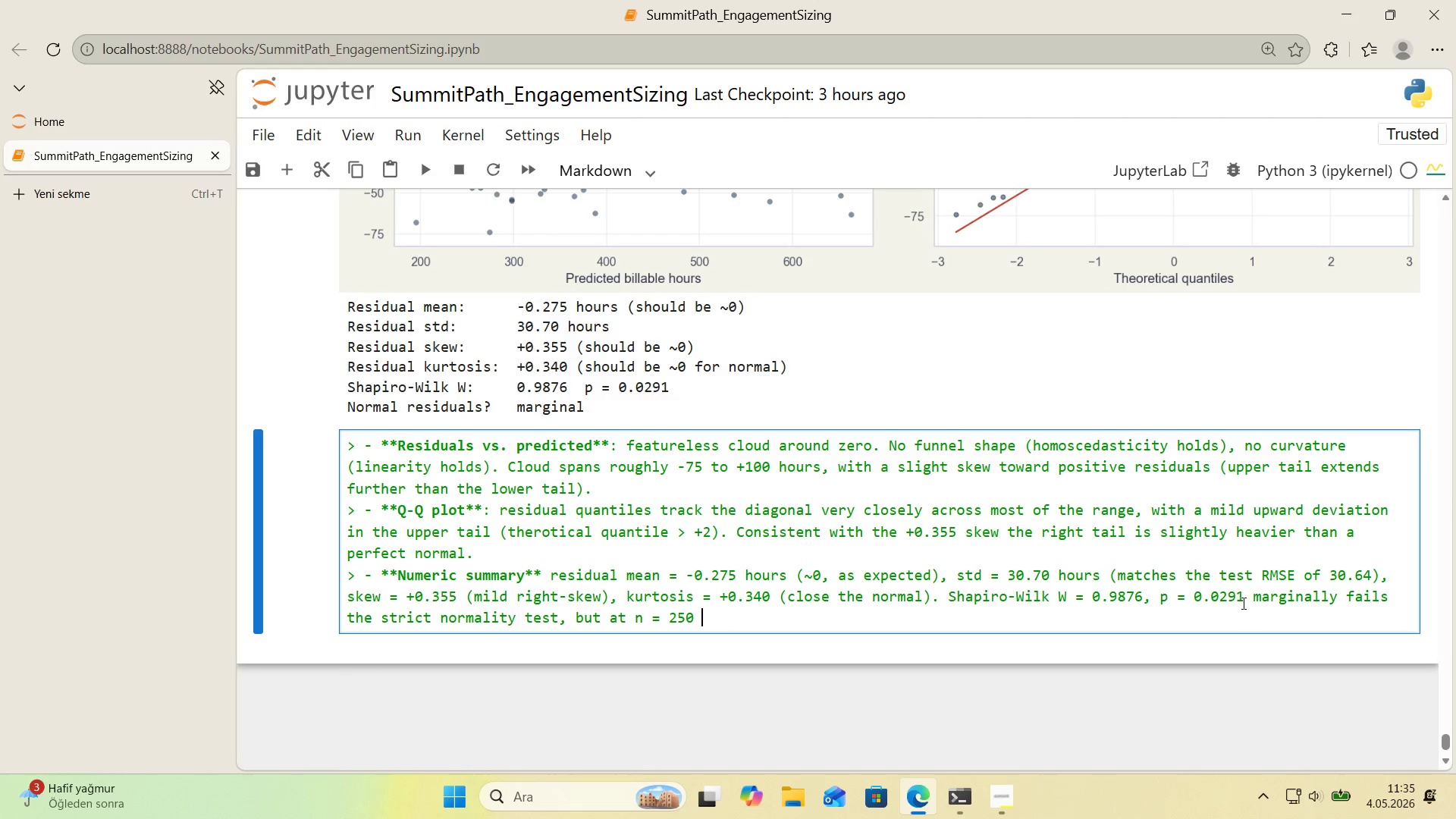 
type(Shap'ro-WW')
key(Backspace)
key(Backspace)
type('lk 's very sens't've to small departures.)
 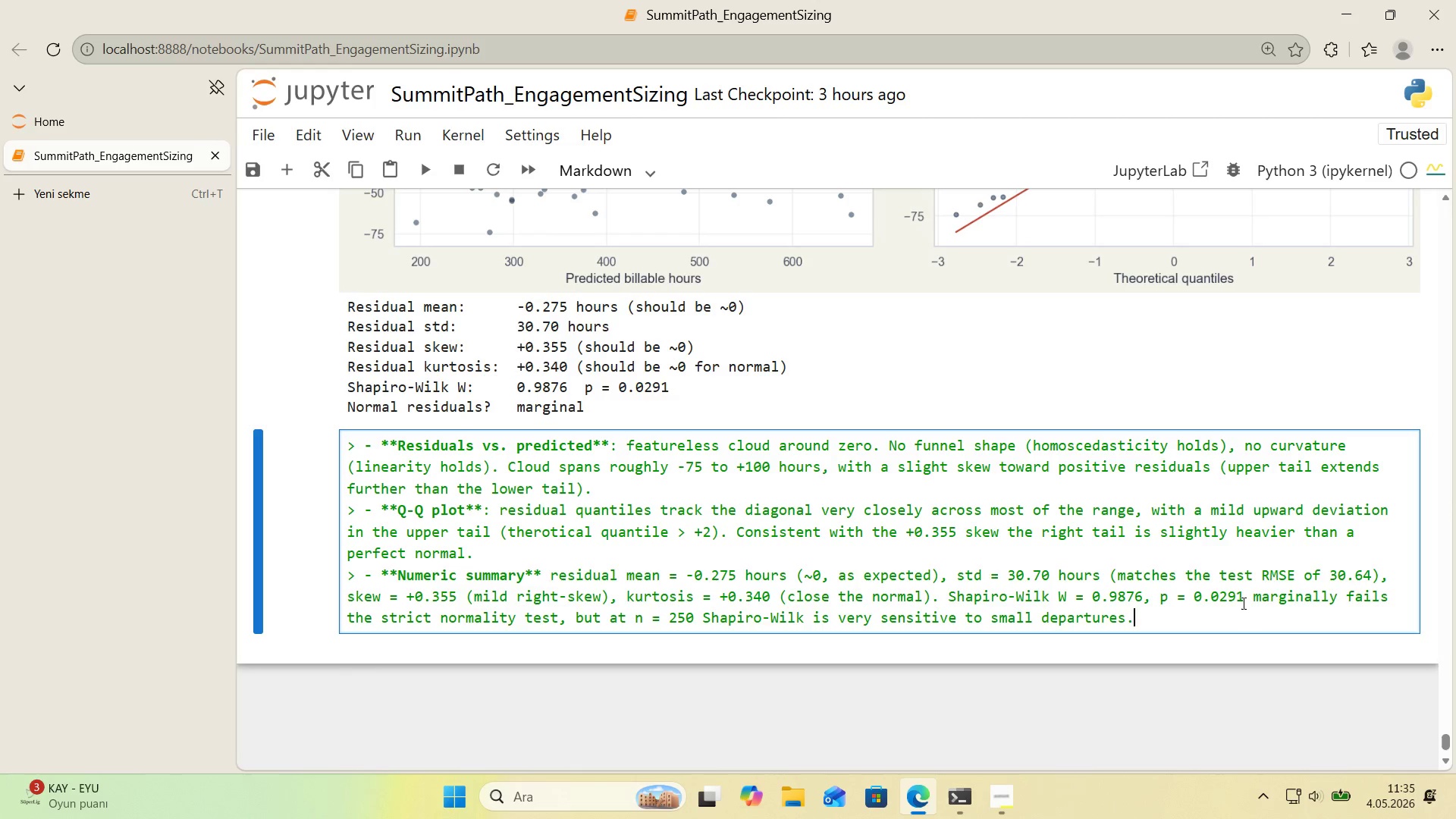 
key(Enter)
 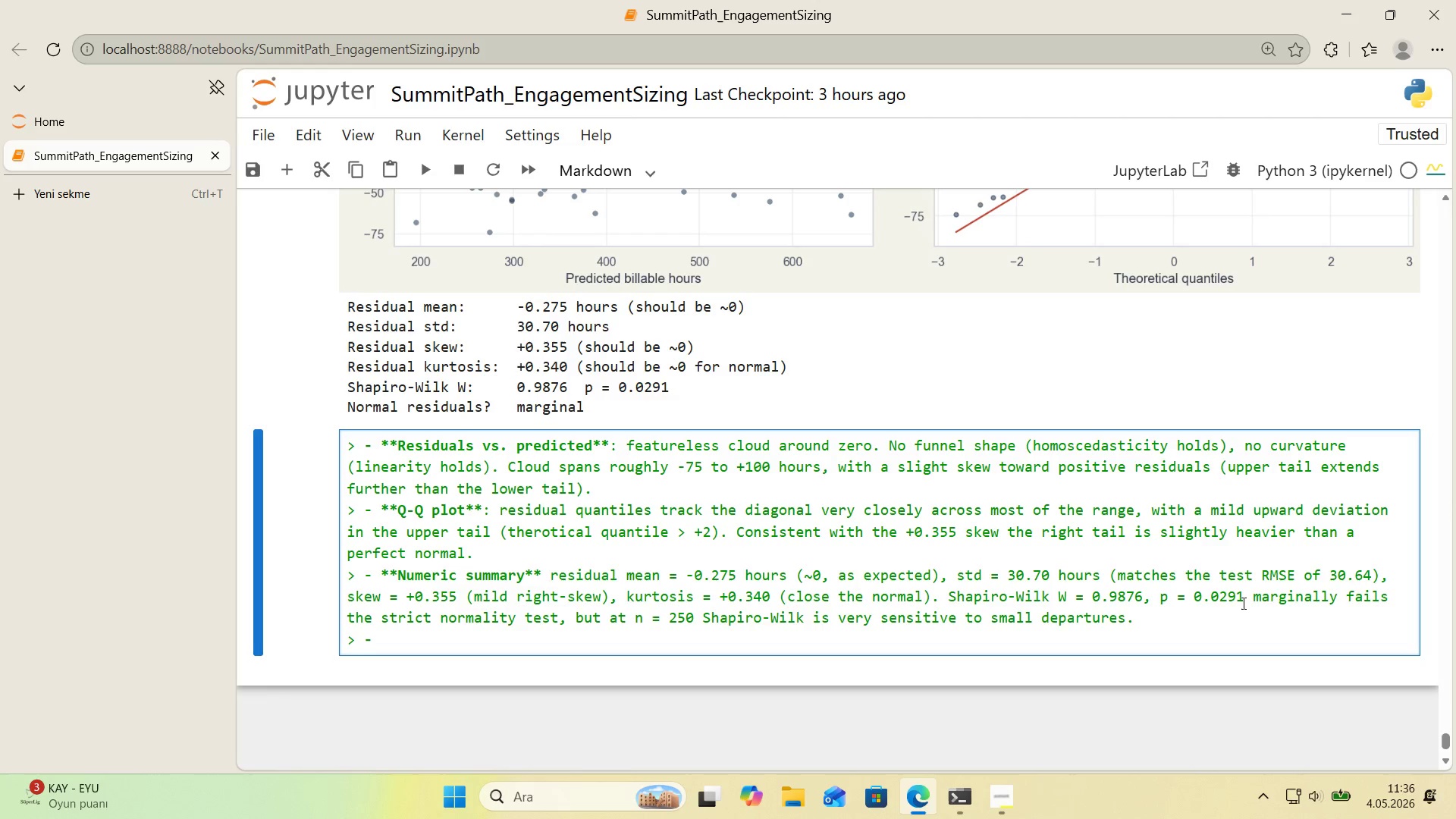 
type(**Edge-effect check**>)
 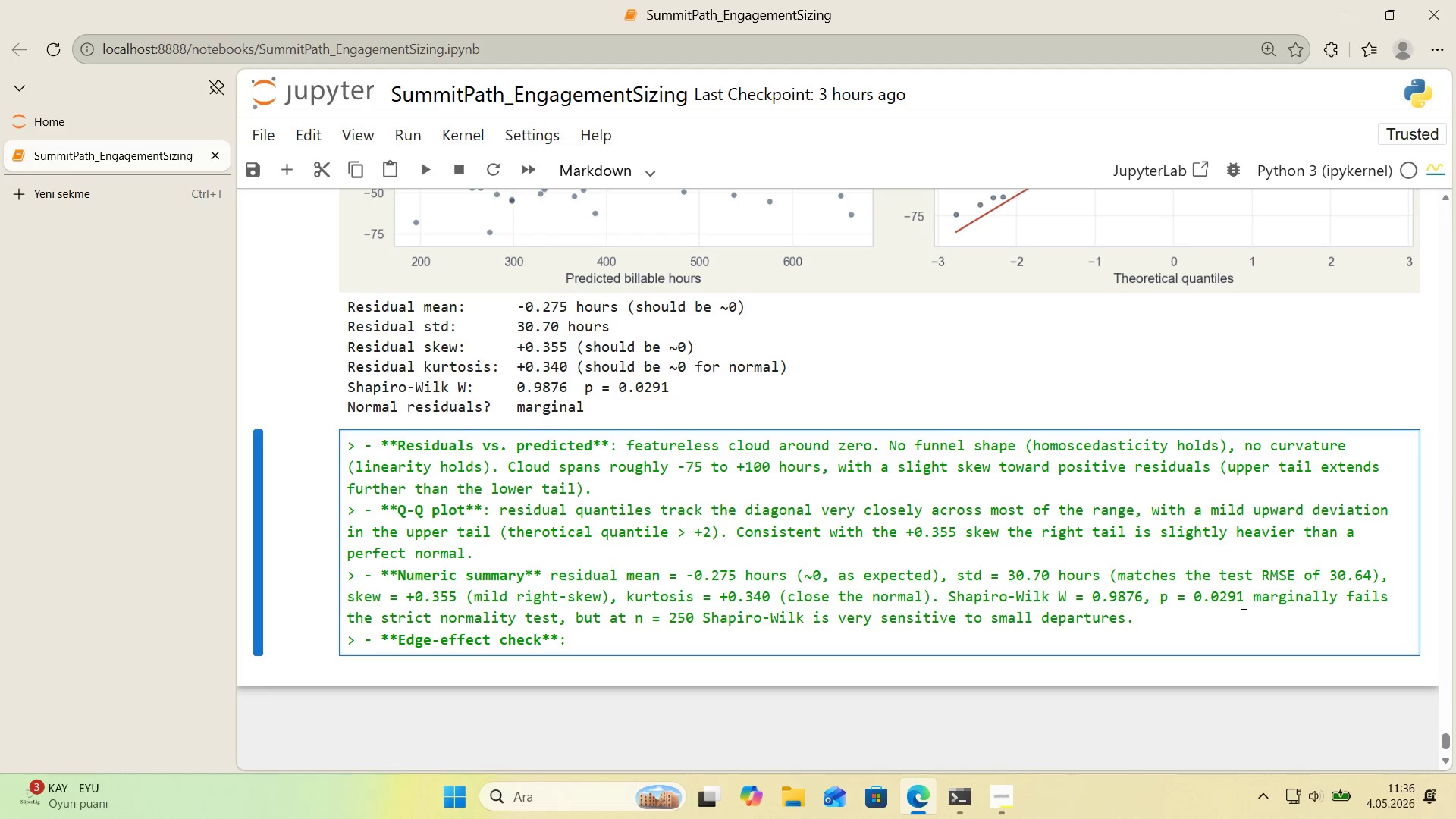 
wait(28.69)
 